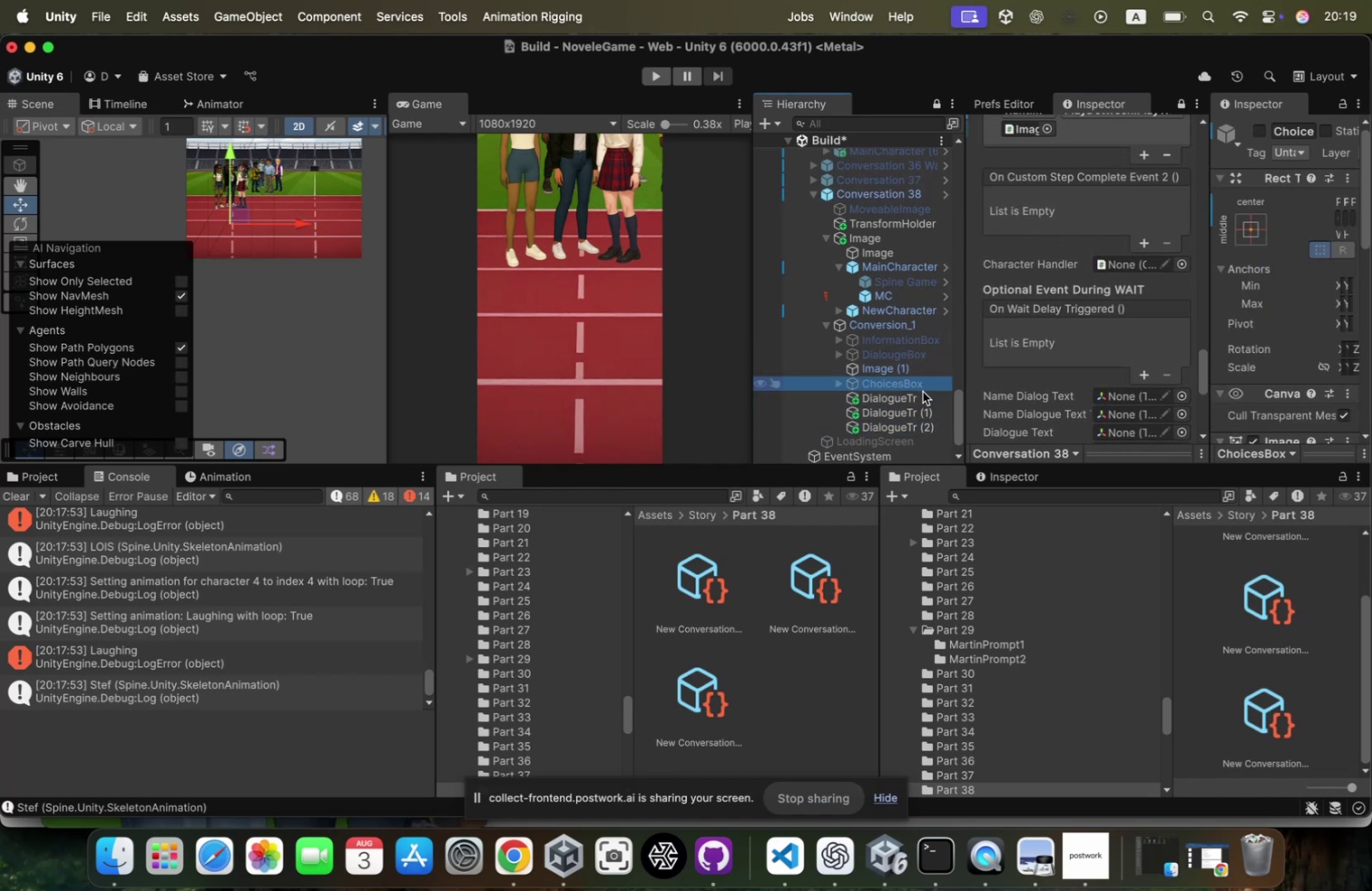 
left_click([923, 392])
 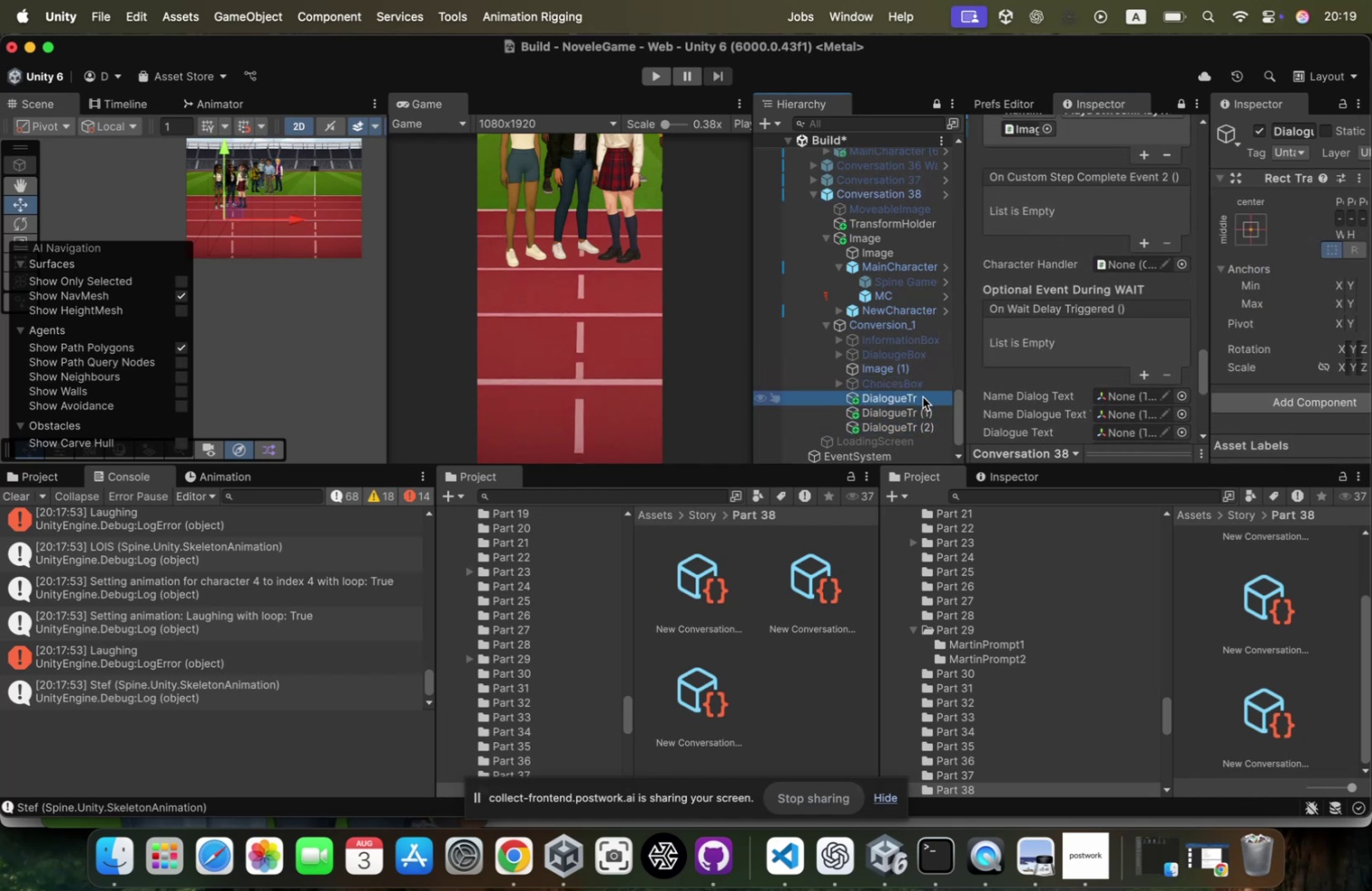 
left_click([923, 397])
 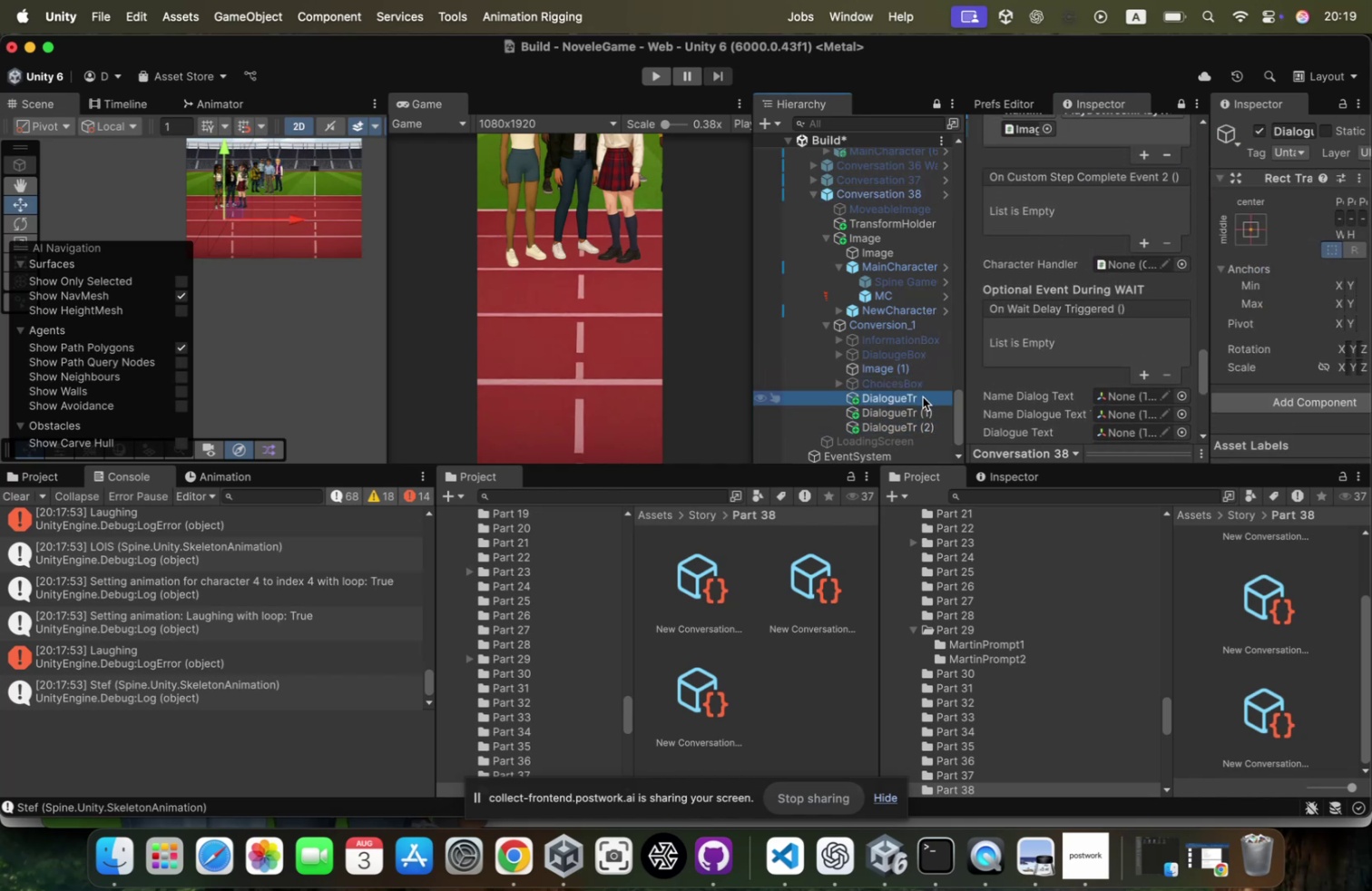 
key(ArrowRight)
 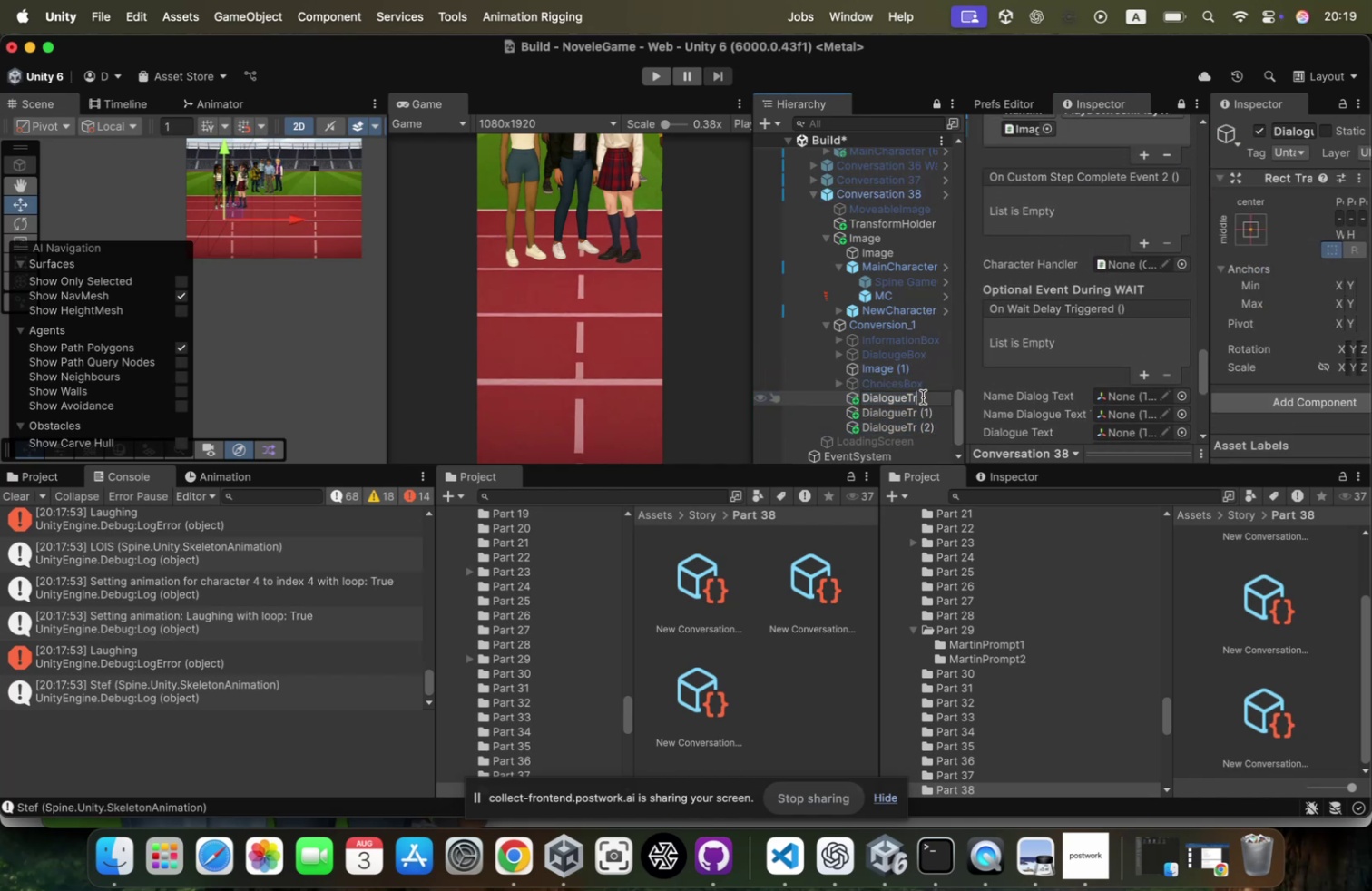 
key(Backspace)
key(Backspace)
type(<C)
key(Backspace)
key(Backspace)
type(MC)
 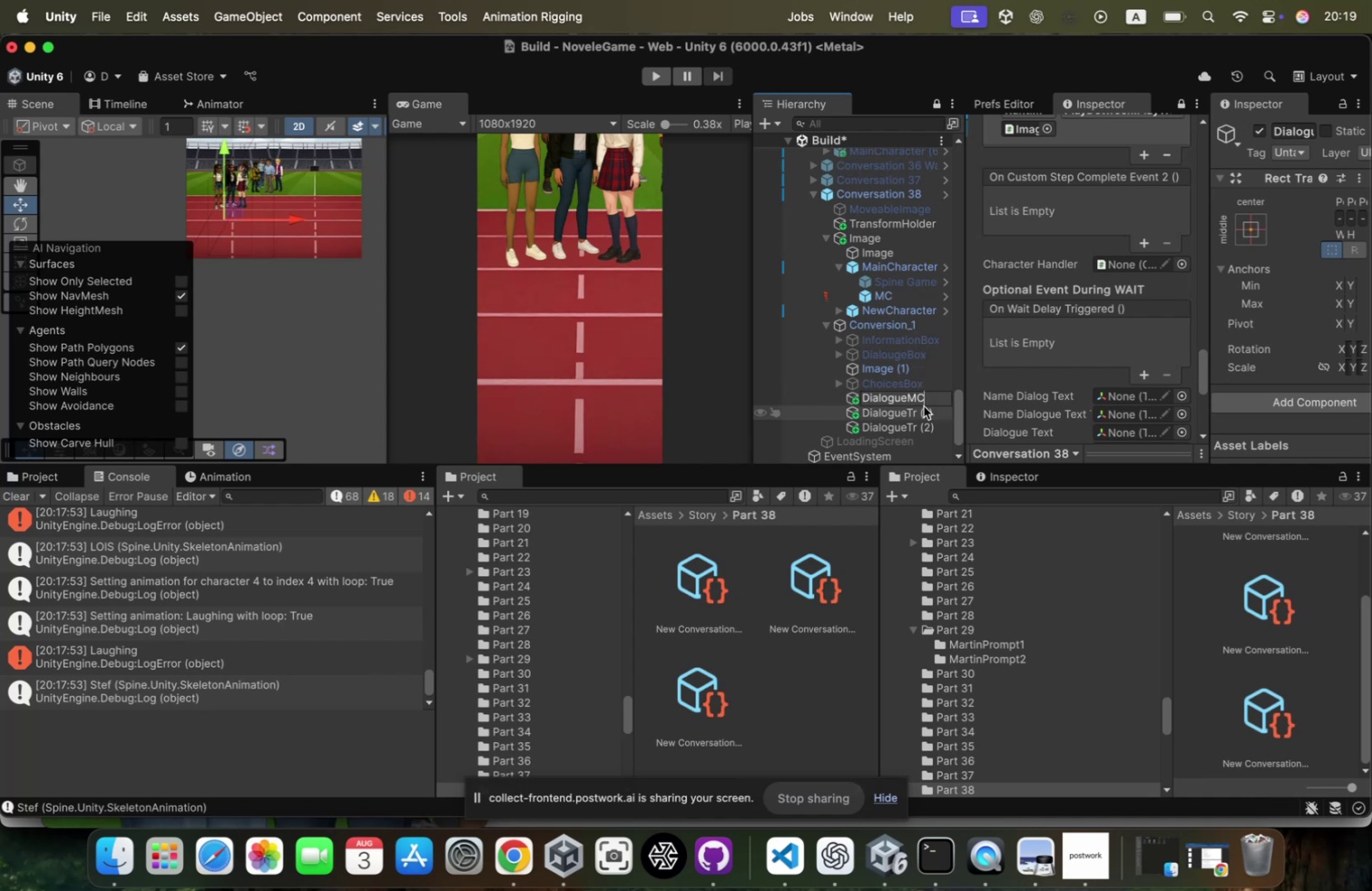 
left_click([922, 411])
 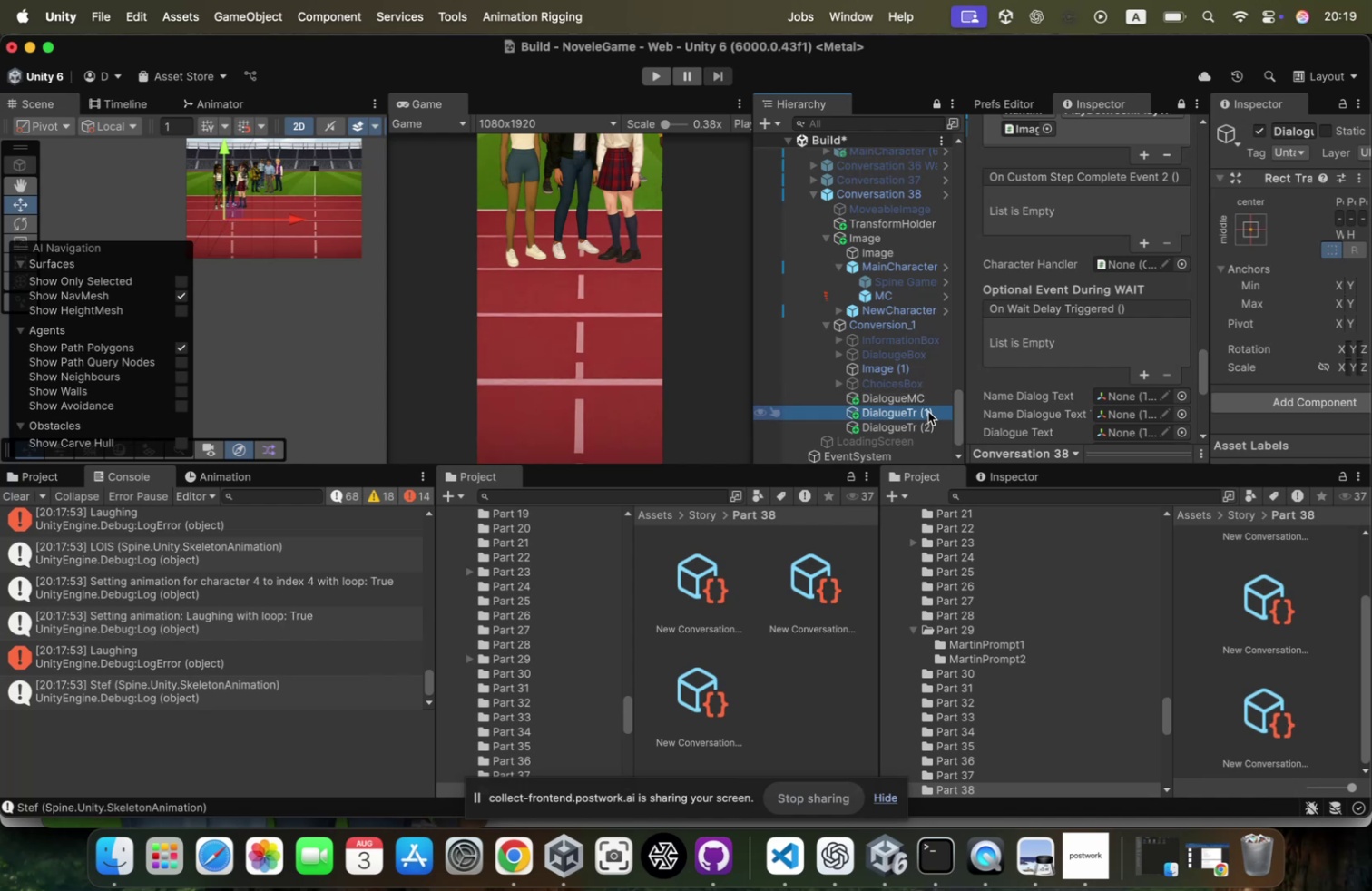 
left_click([928, 411])
 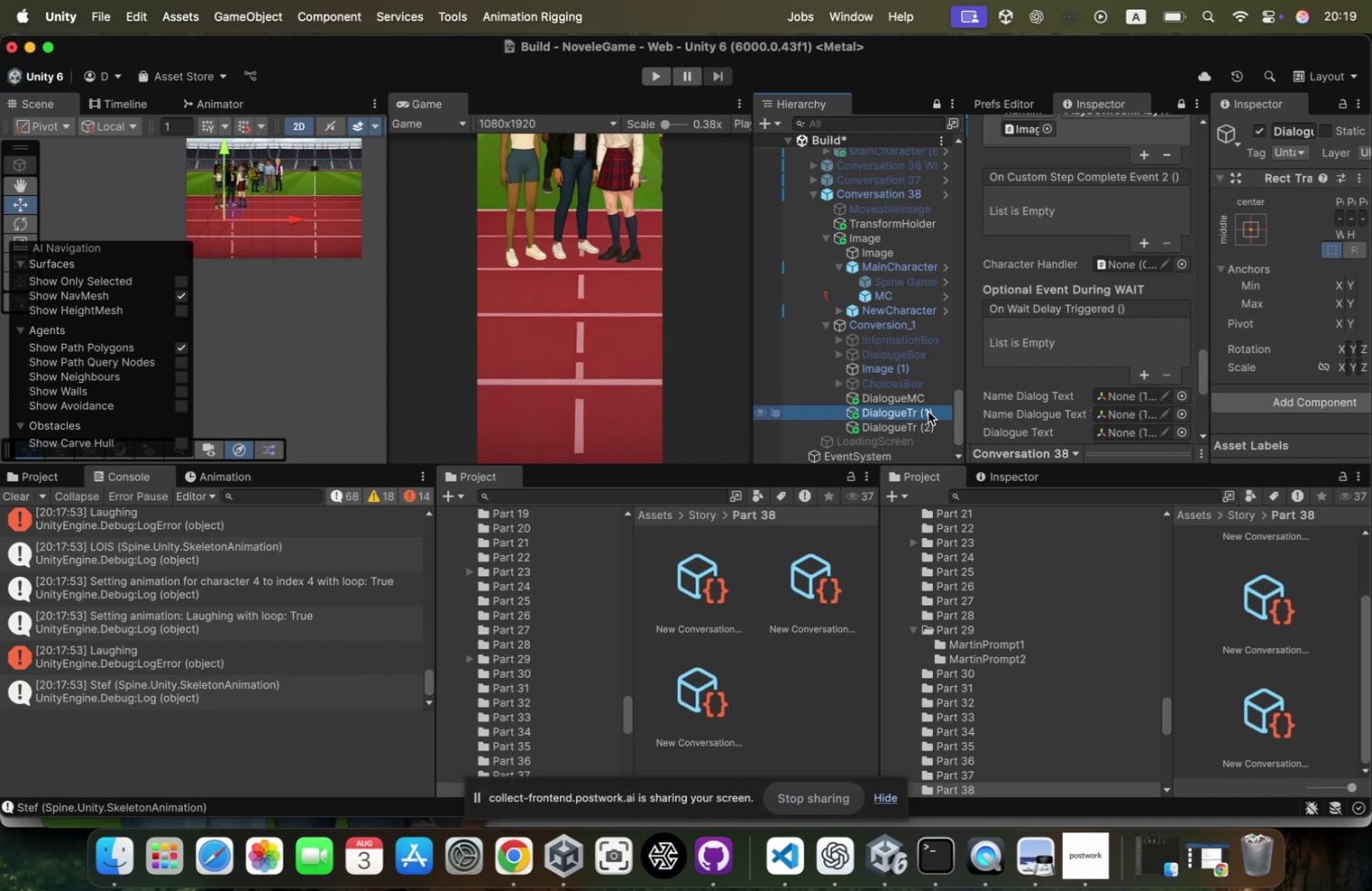 
key(ArrowRight)
 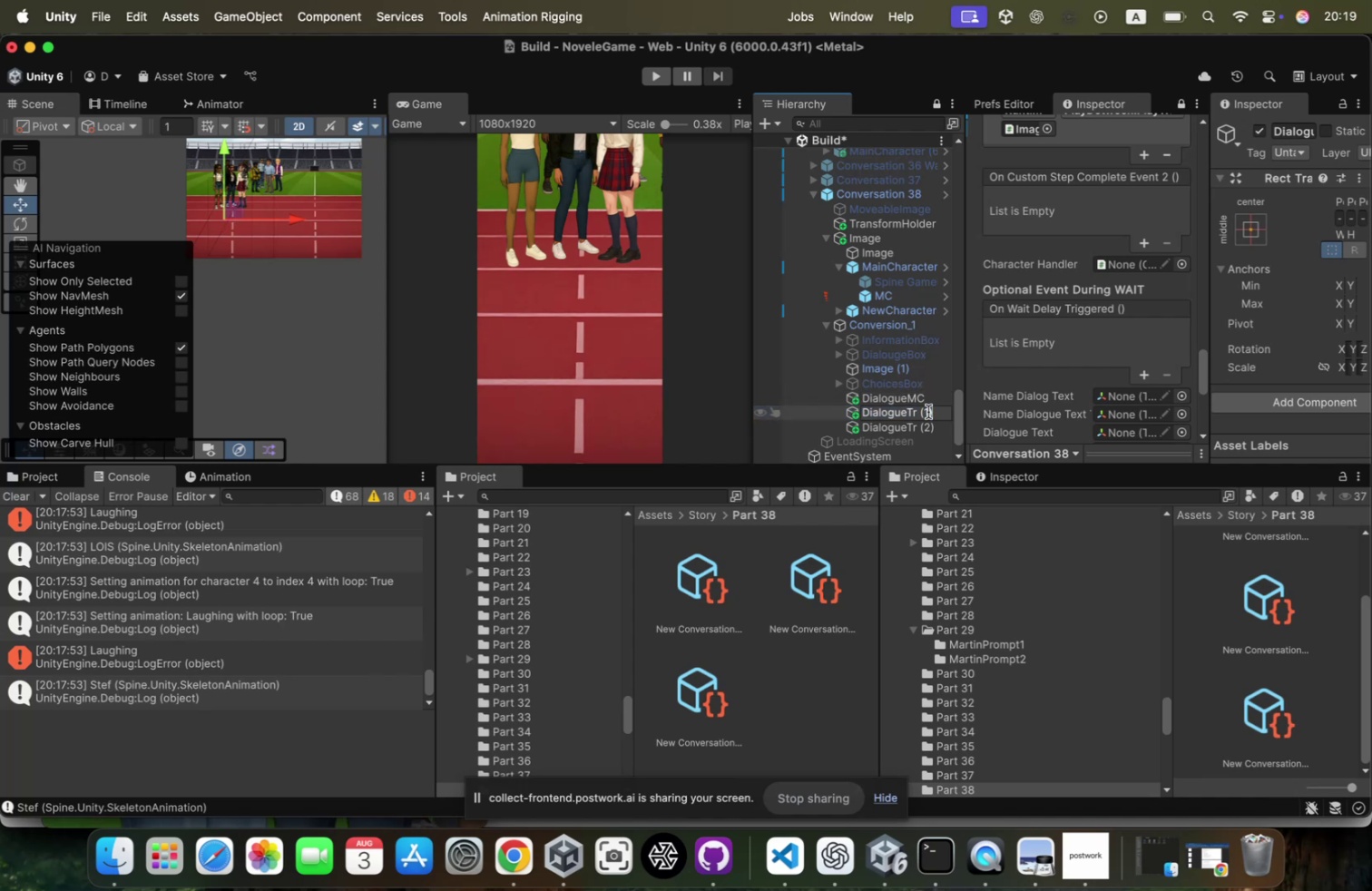 
key(Backspace)
key(Backspace)
key(Backspace)
key(Backspace)
key(Backspace)
key(Backspace)
type(Jesse)
 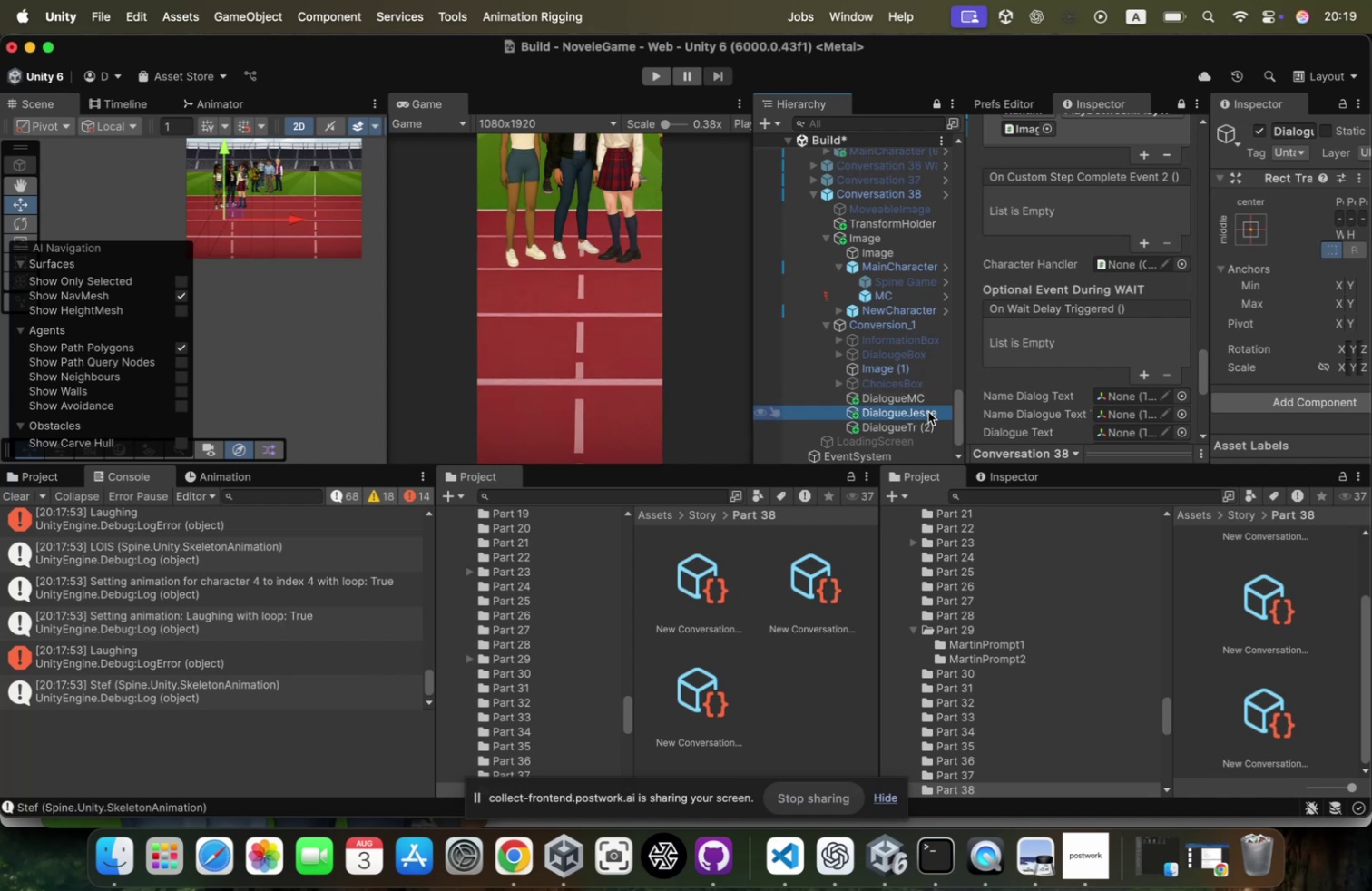 
 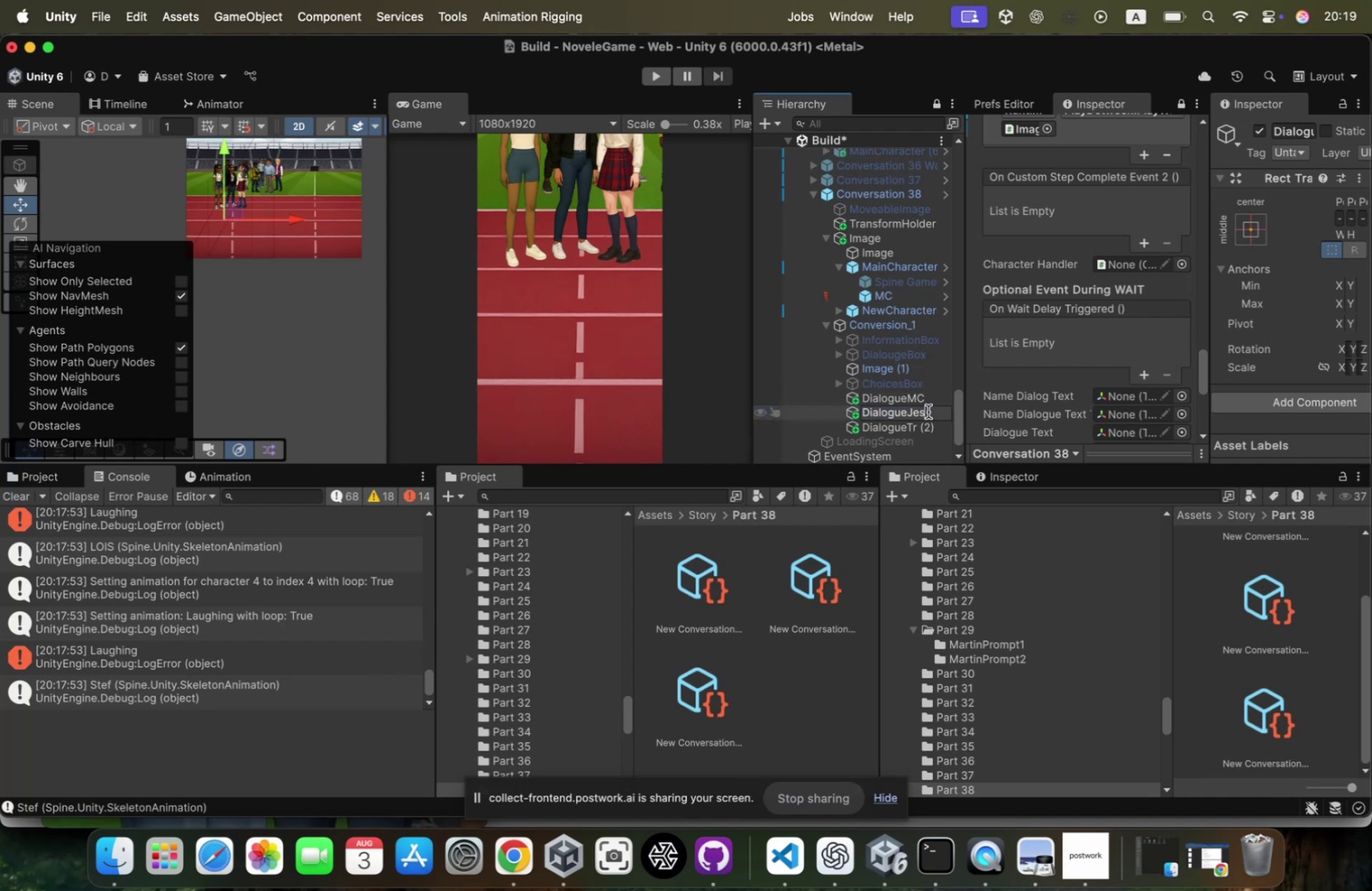 
key(Enter)
 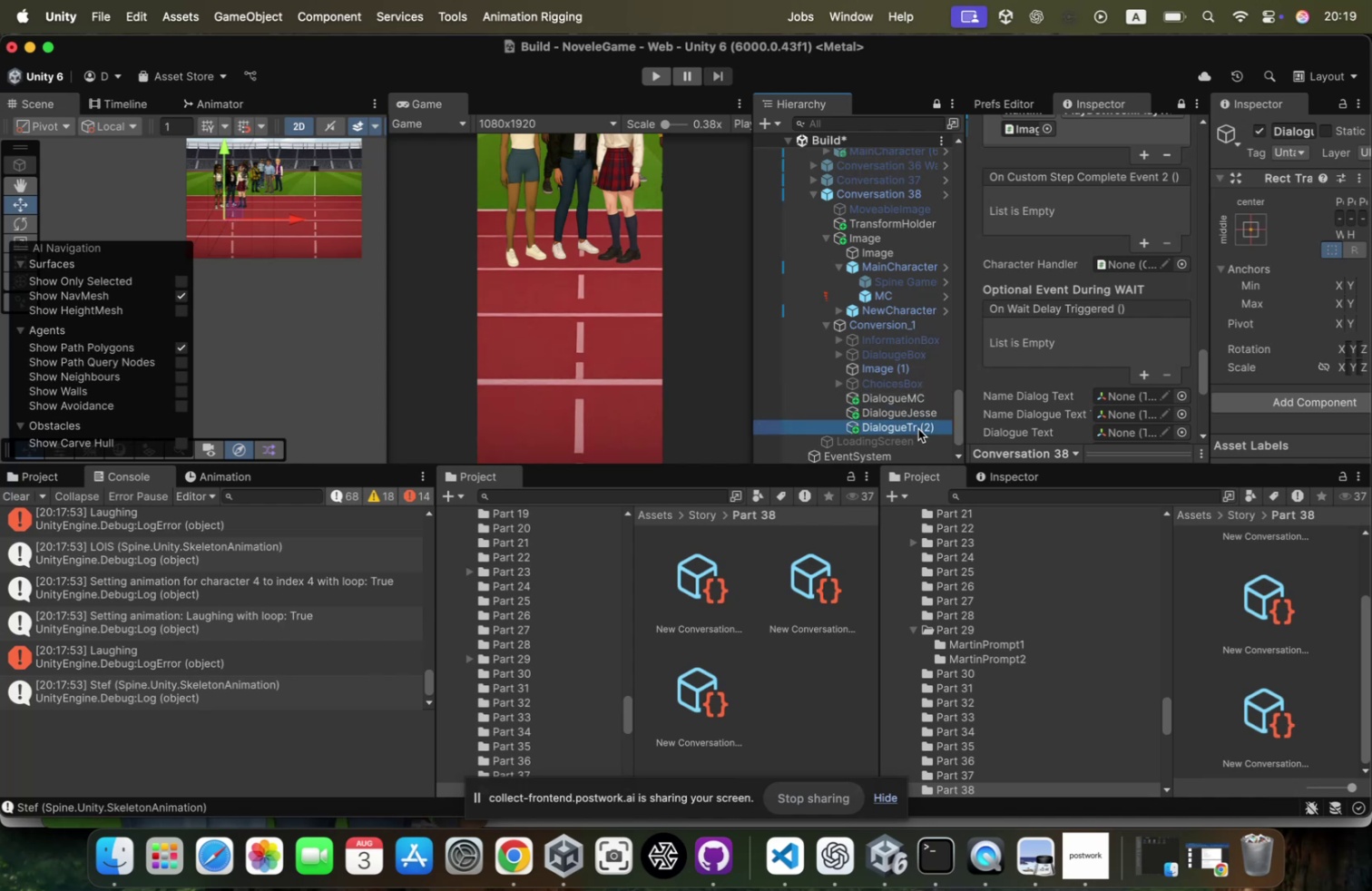 
left_click([934, 428])
 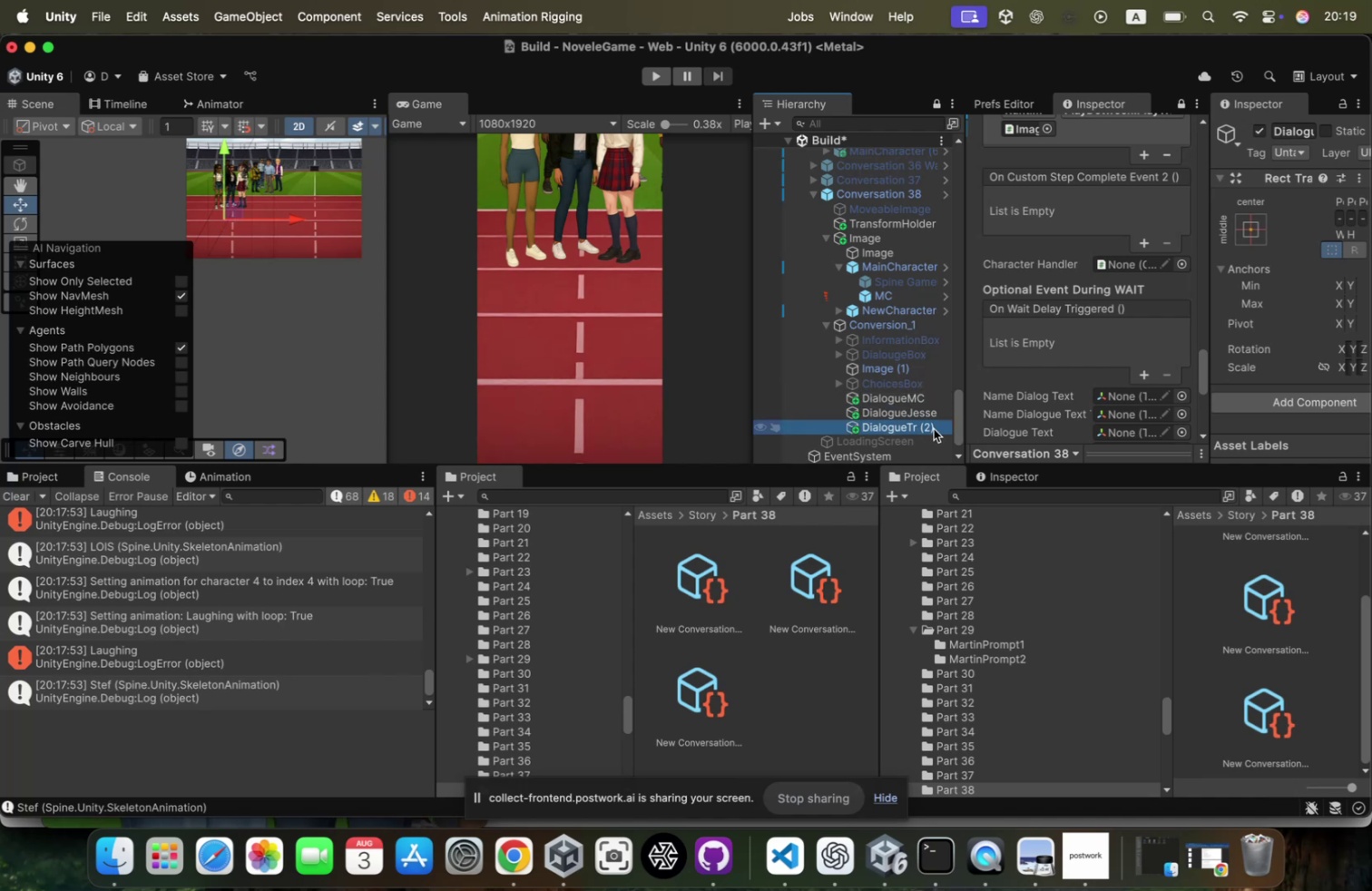 
key(ArrowRight)
 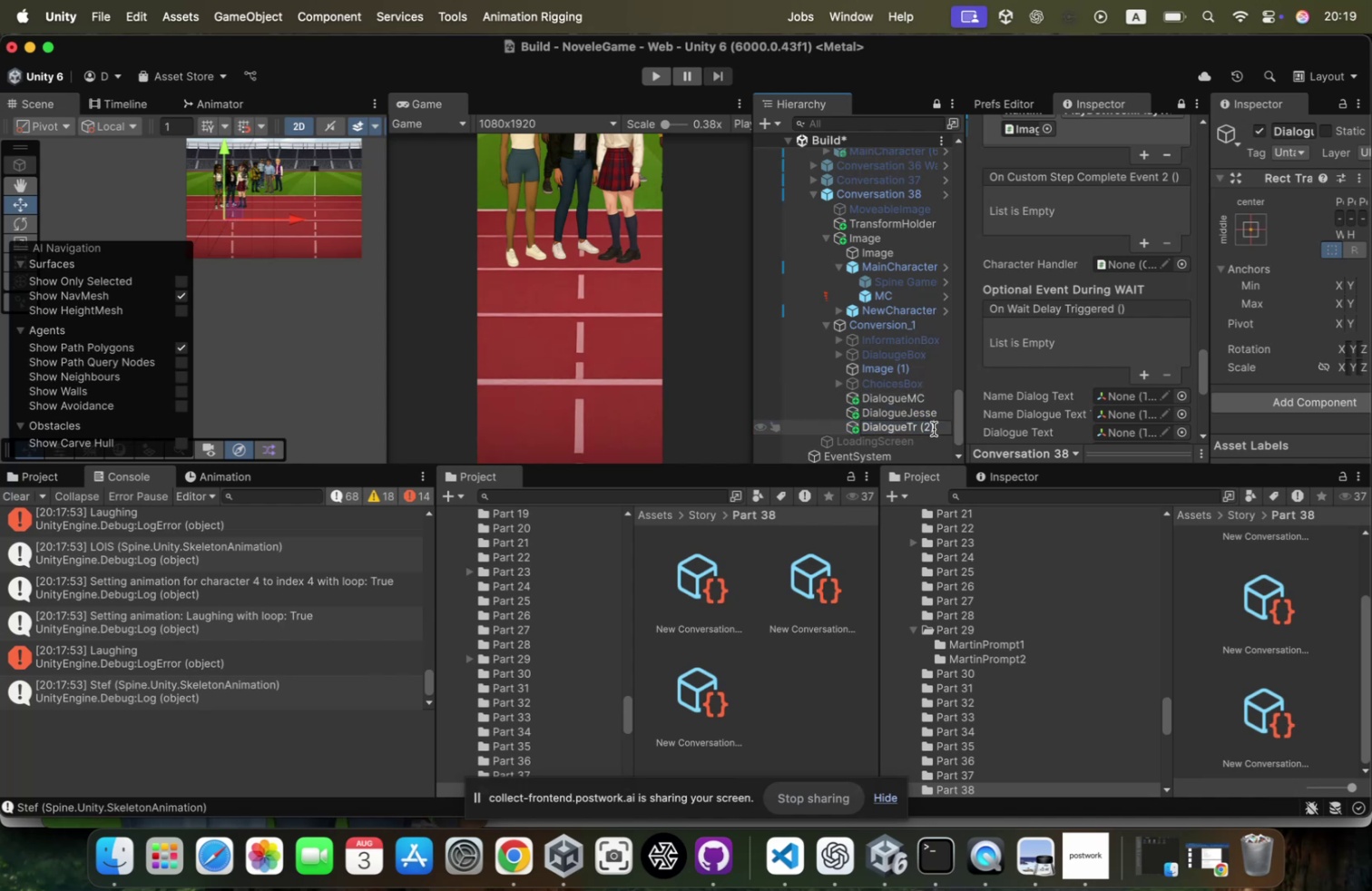 
key(Backspace)
key(Backspace)
key(Backspace)
key(Backspace)
key(Backspace)
key(Backspace)
type(Louis)
 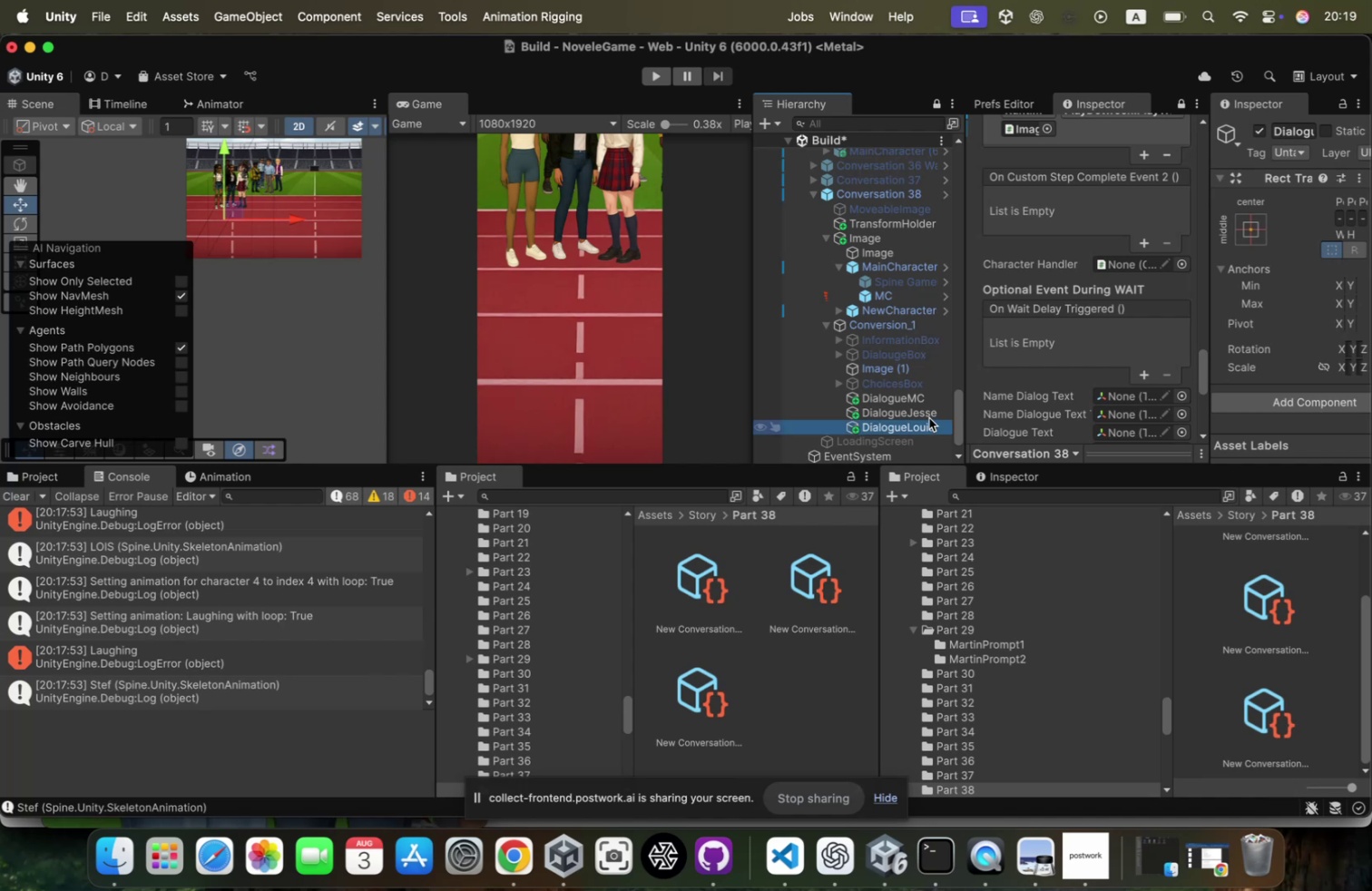 
 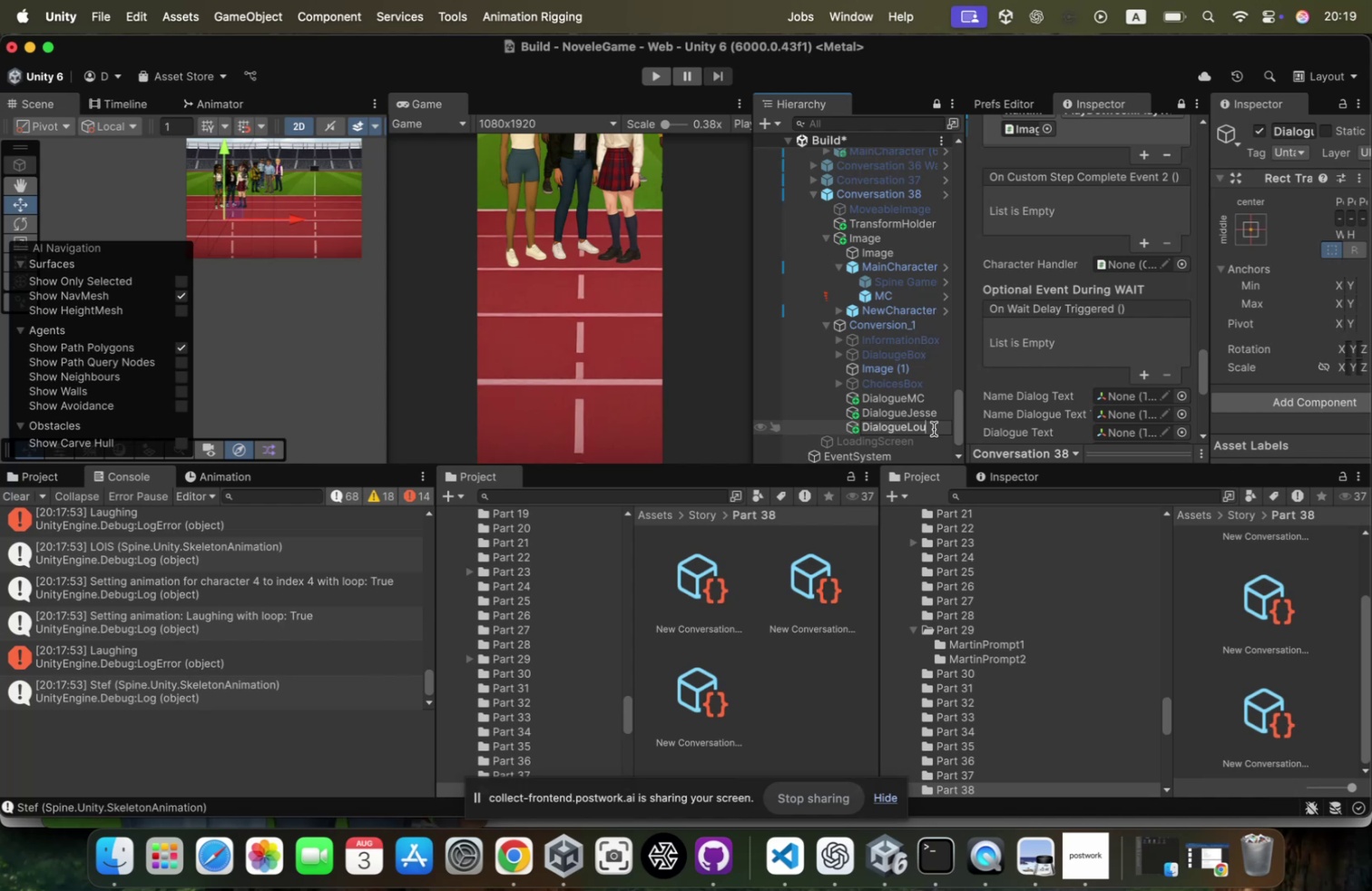 
key(Enter)
 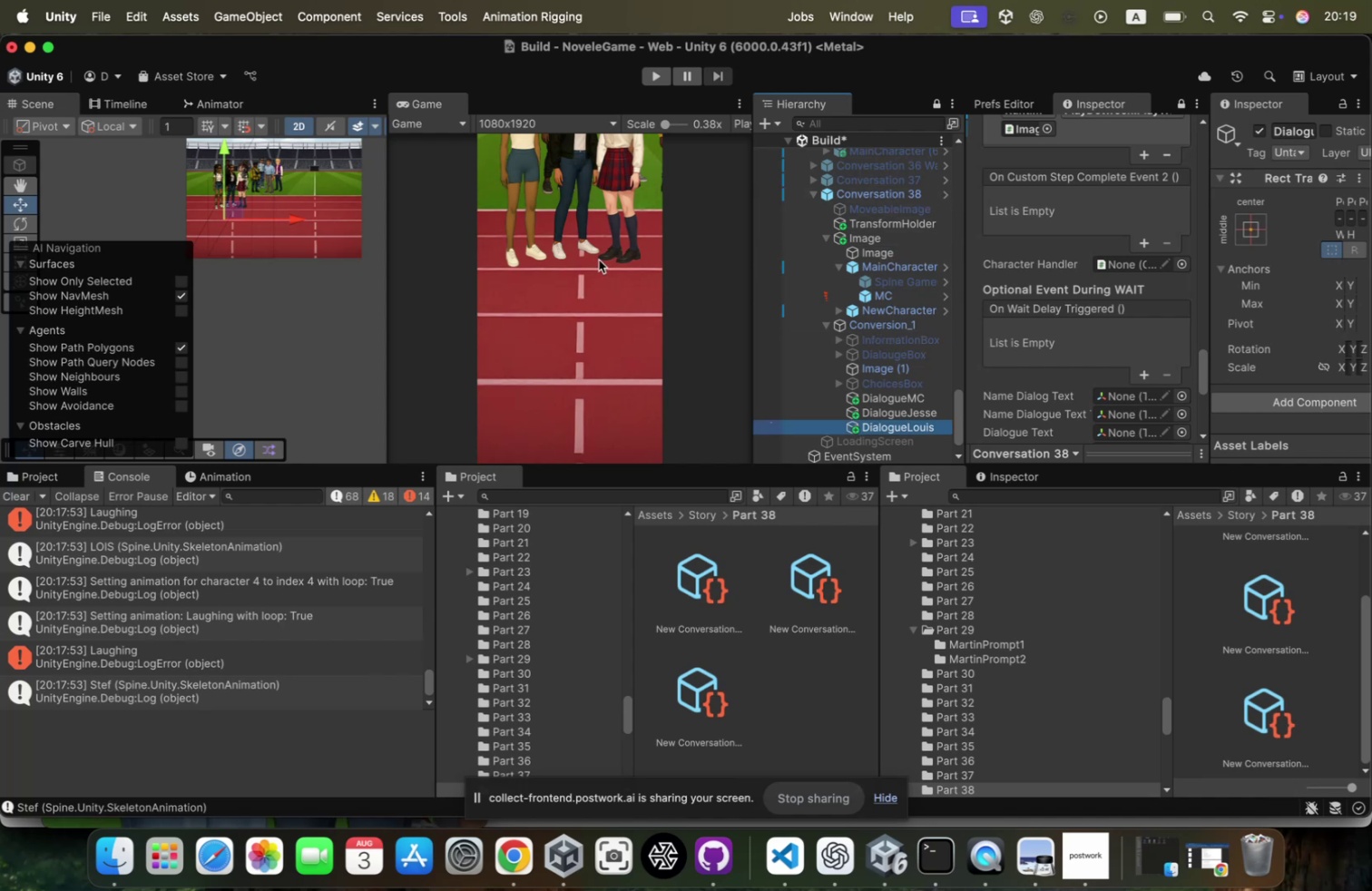 
scroll: coordinate [1200, 221], scroll_direction: up, amount: 235.0
 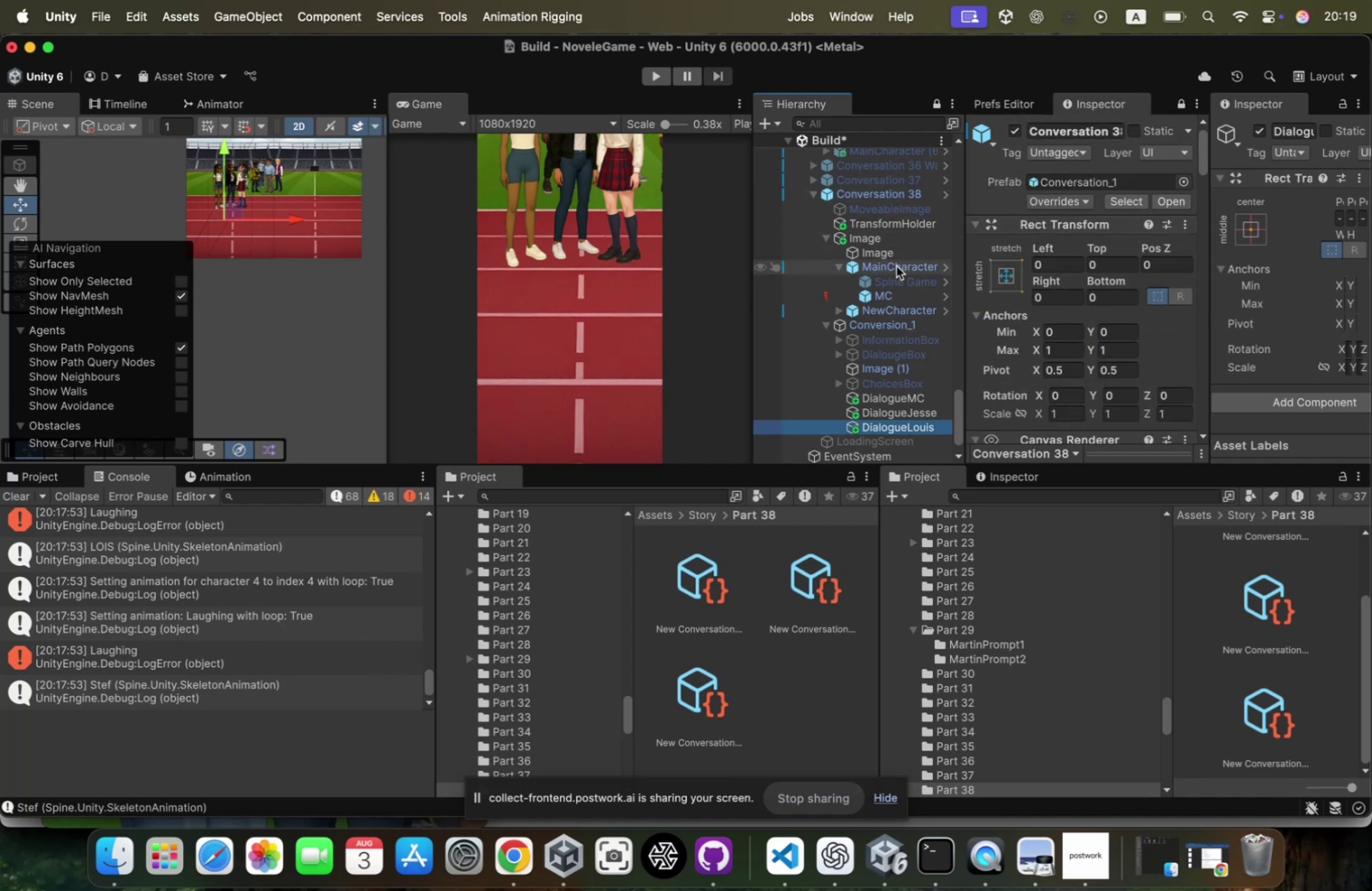 
left_click([903, 243])
 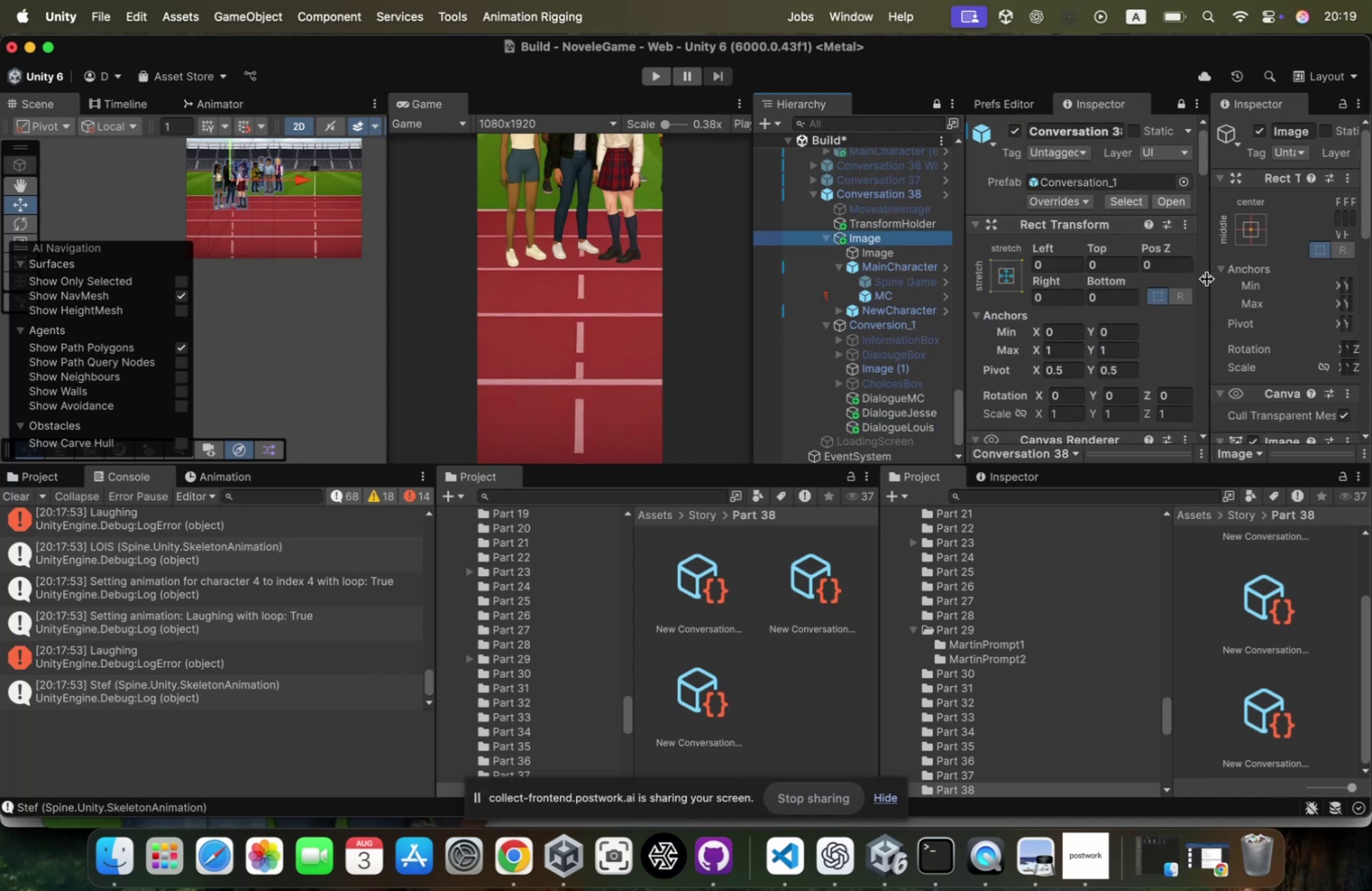 
left_click_drag(start_coordinate=[1207, 279], to_coordinate=[999, 278])
 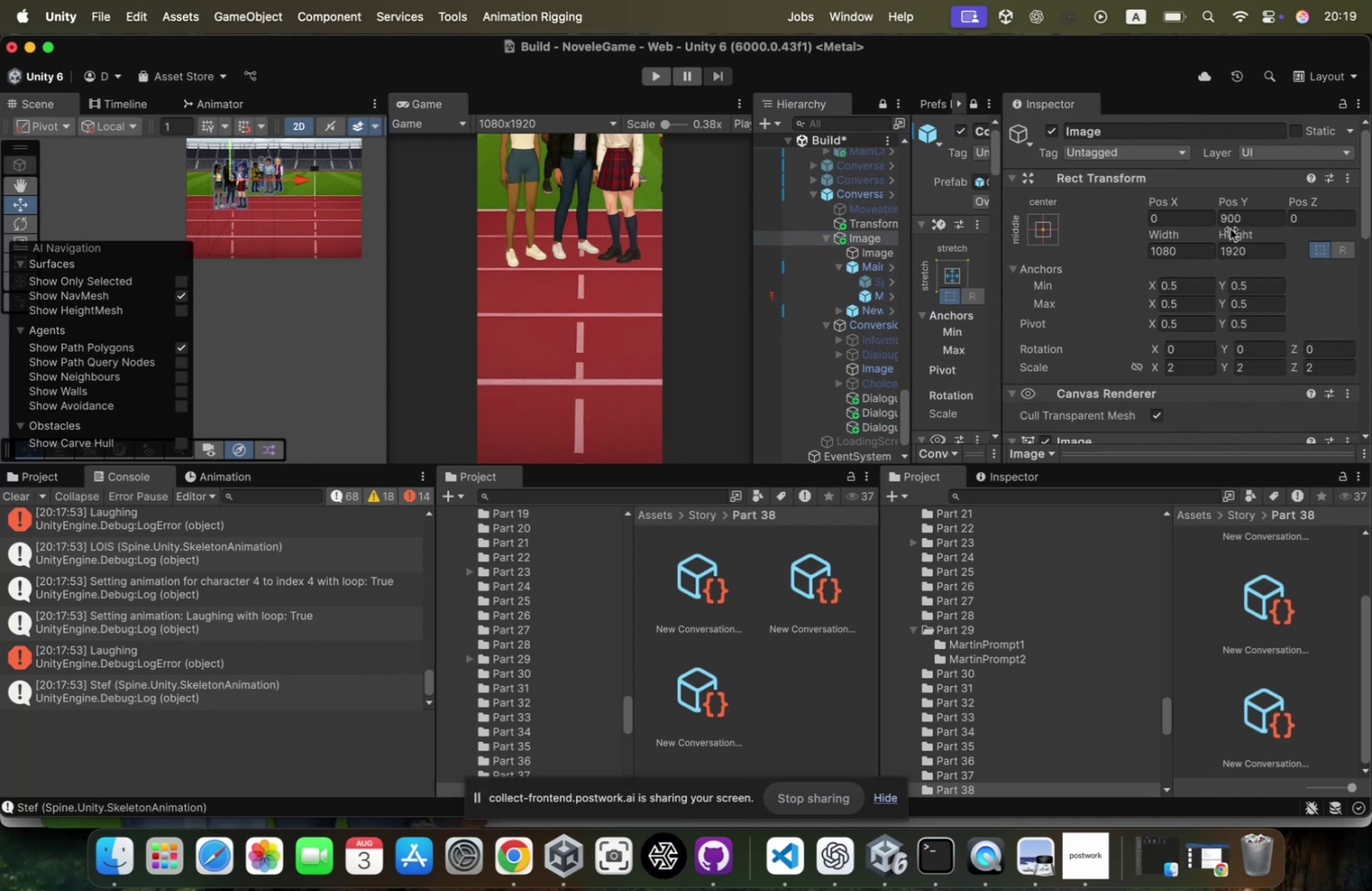 
left_click([1241, 217])
 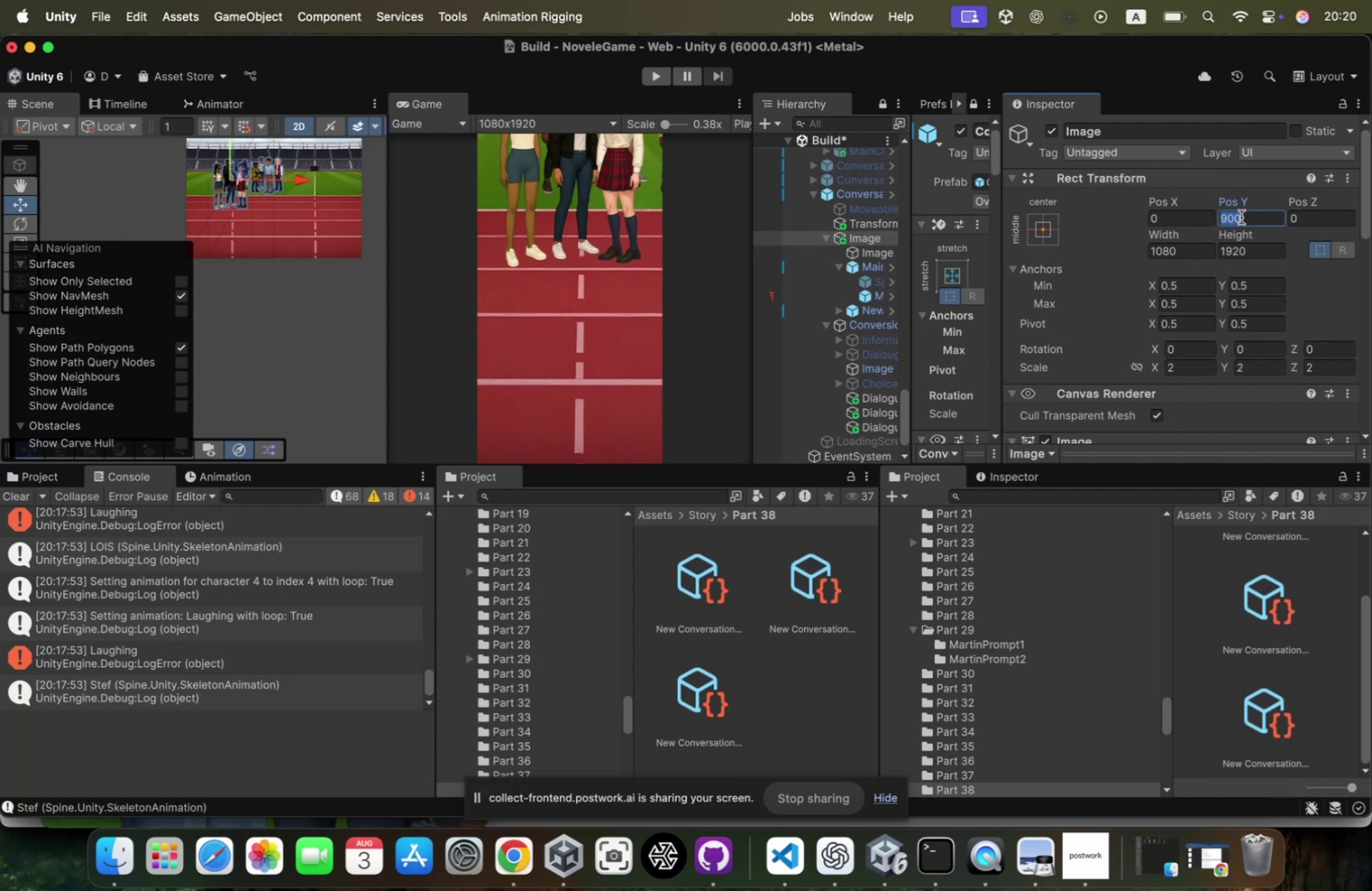 
key(0)
 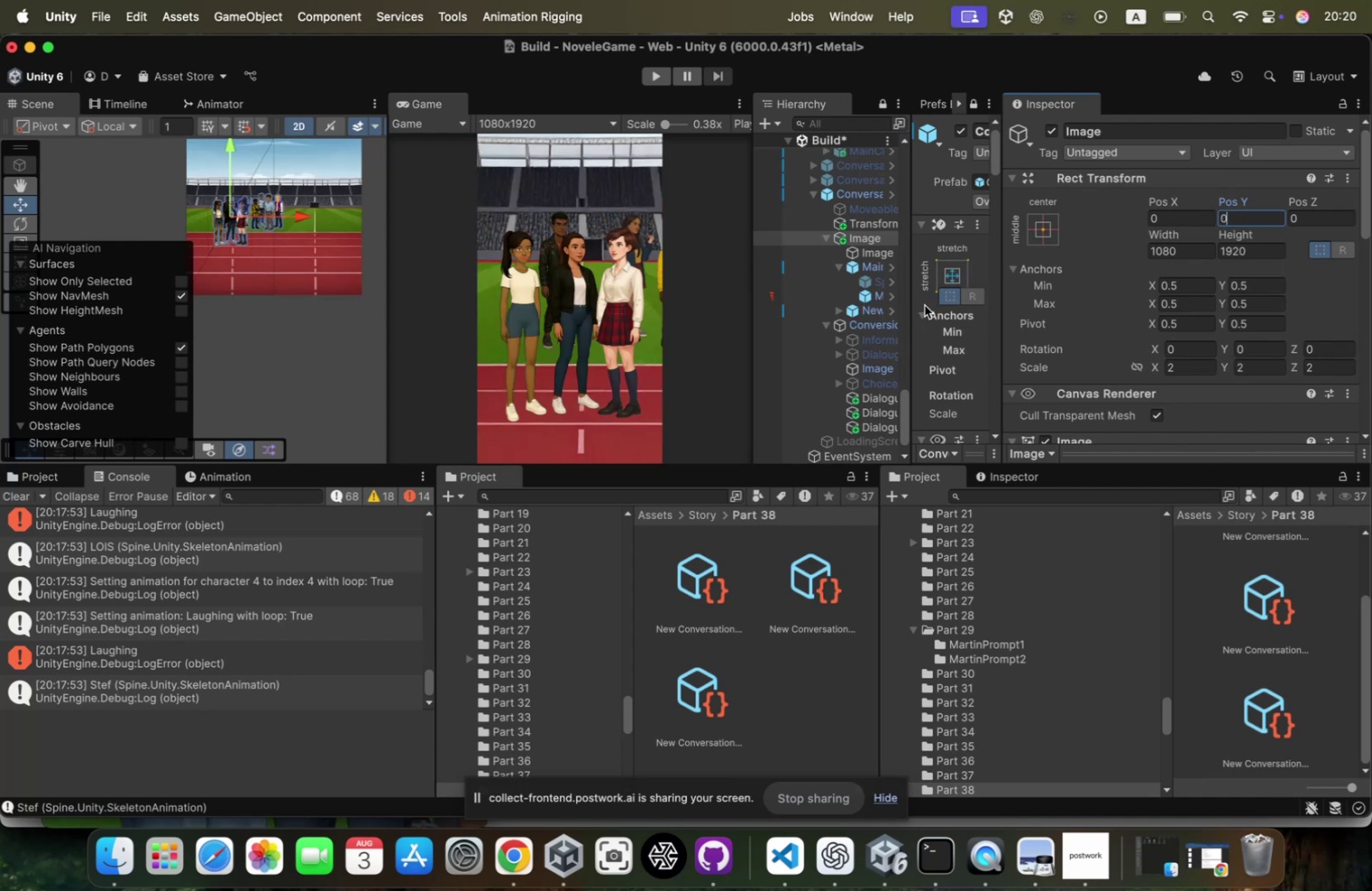 
left_click_drag(start_coordinate=[916, 307], to_coordinate=[931, 306])
 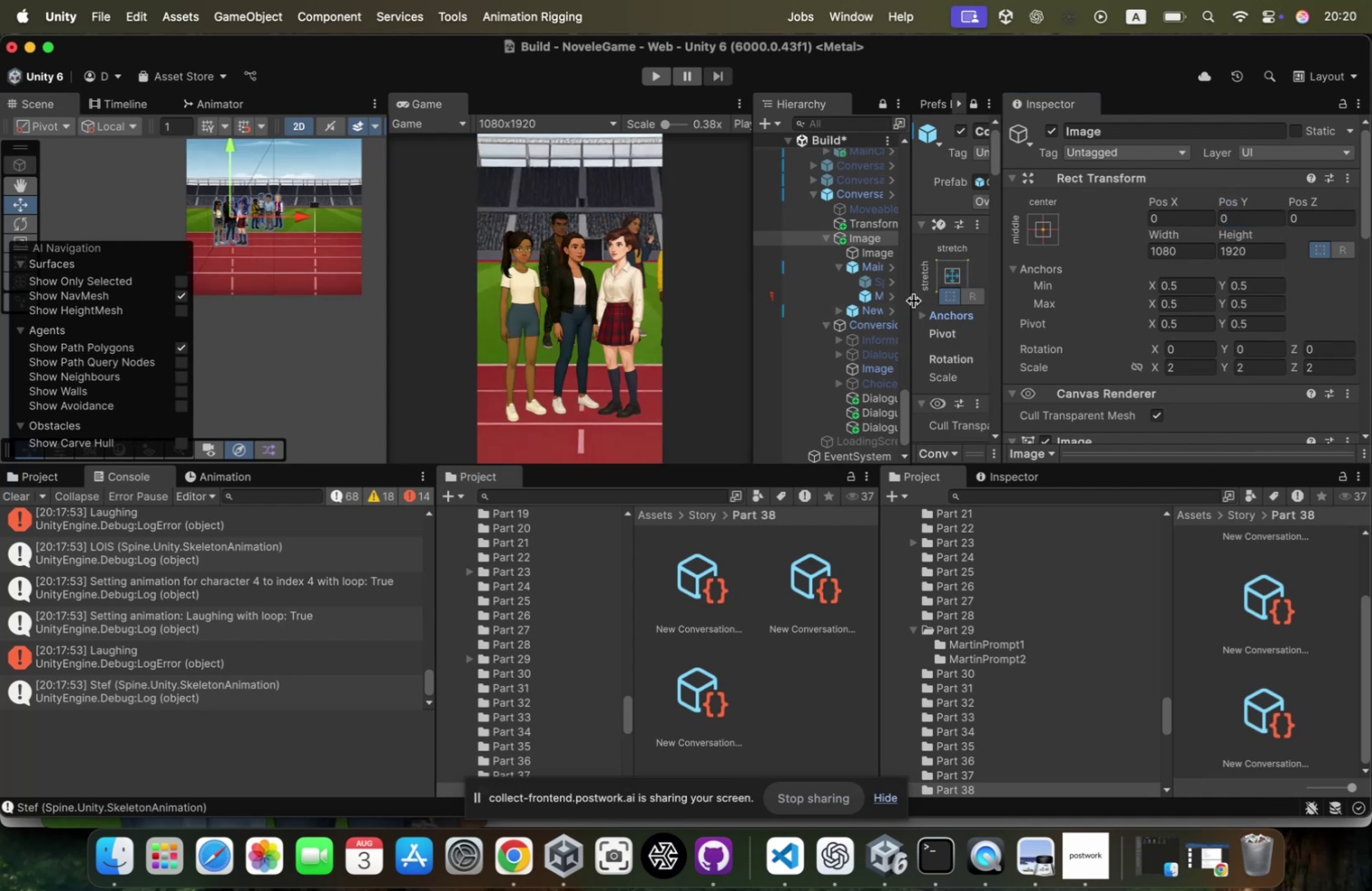 
left_click_drag(start_coordinate=[915, 299], to_coordinate=[1065, 299])
 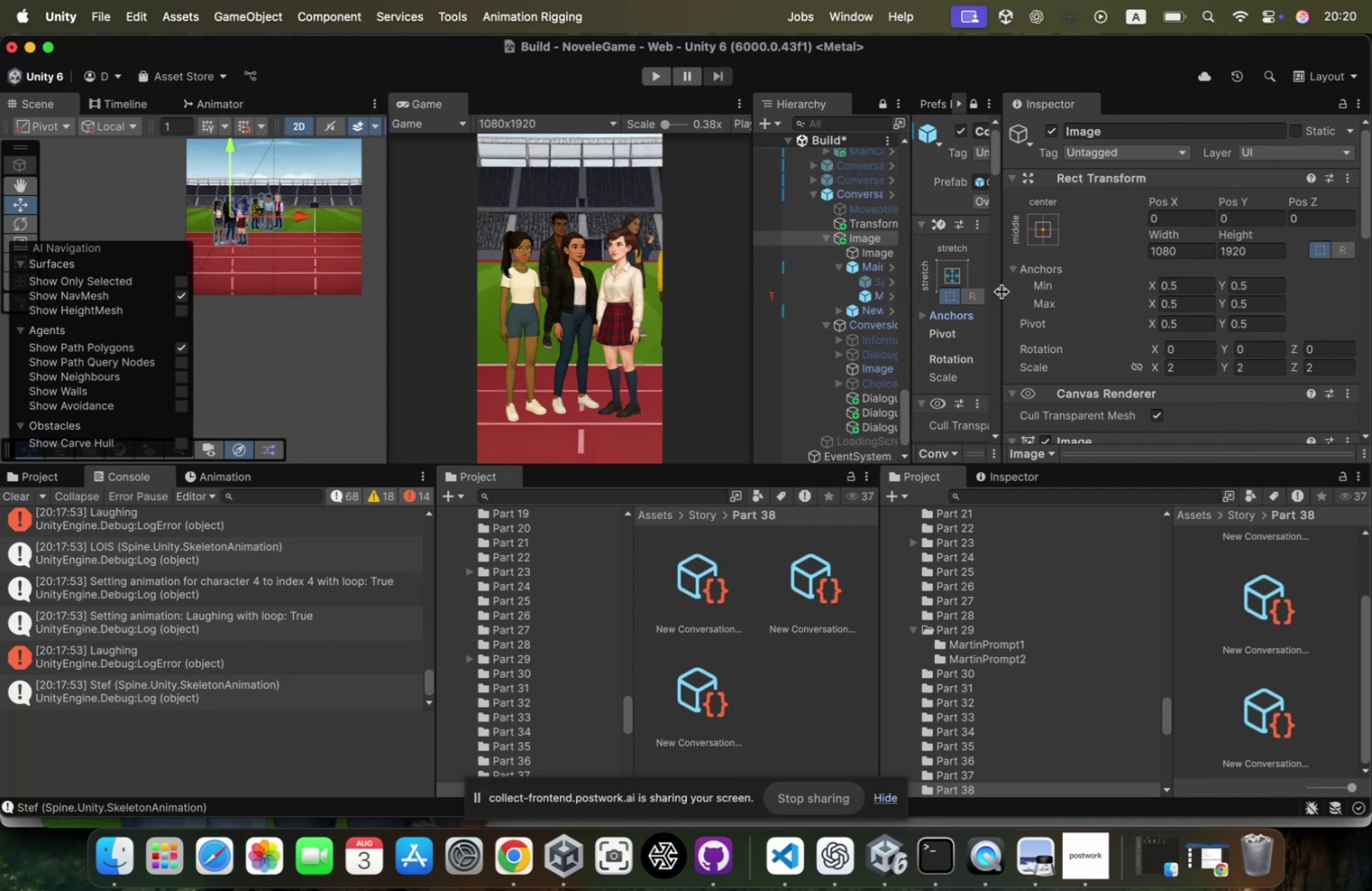 
left_click_drag(start_coordinate=[1002, 291], to_coordinate=[1156, 291])
 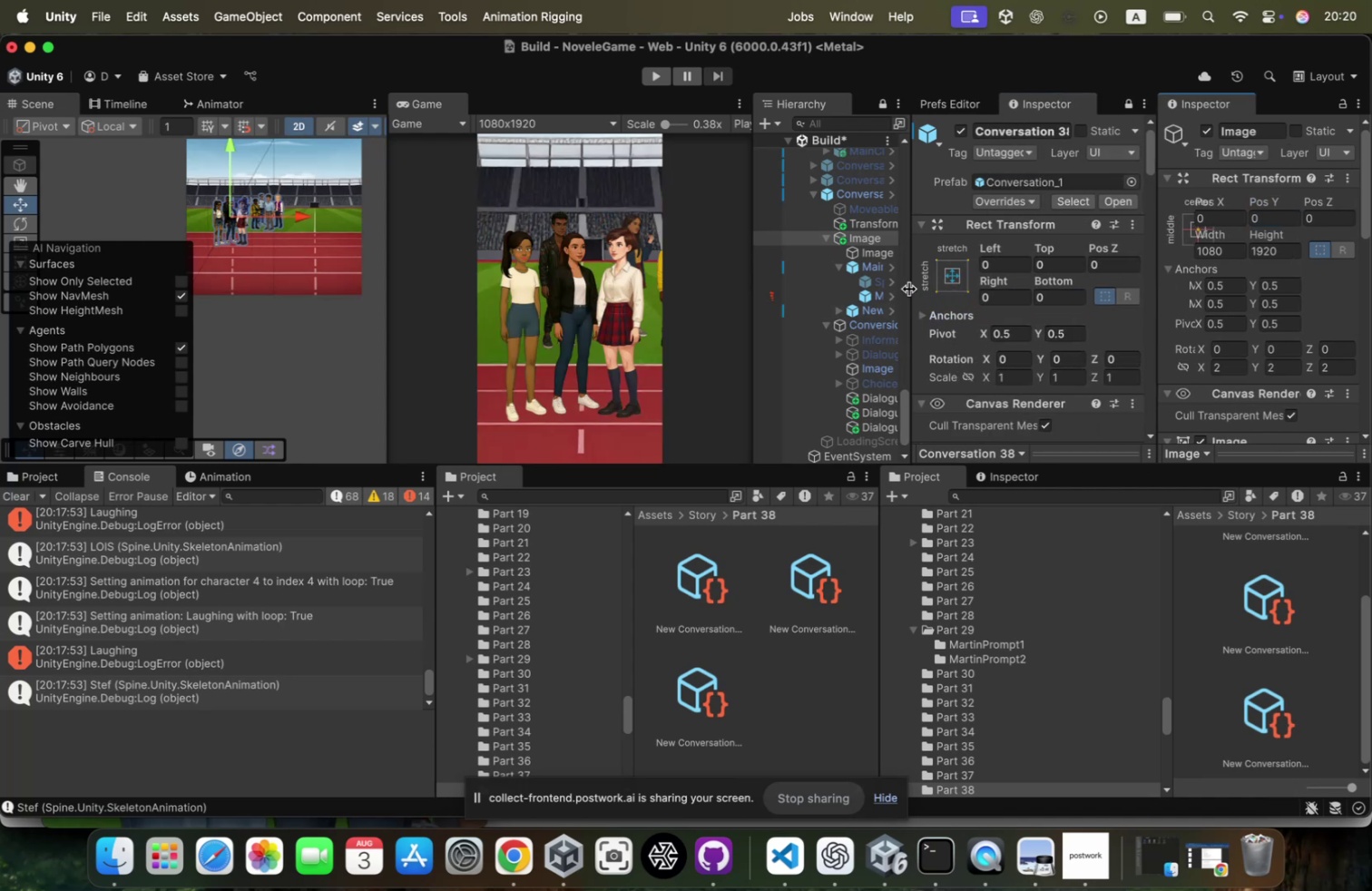 
left_click_drag(start_coordinate=[909, 288], to_coordinate=[1050, 288])
 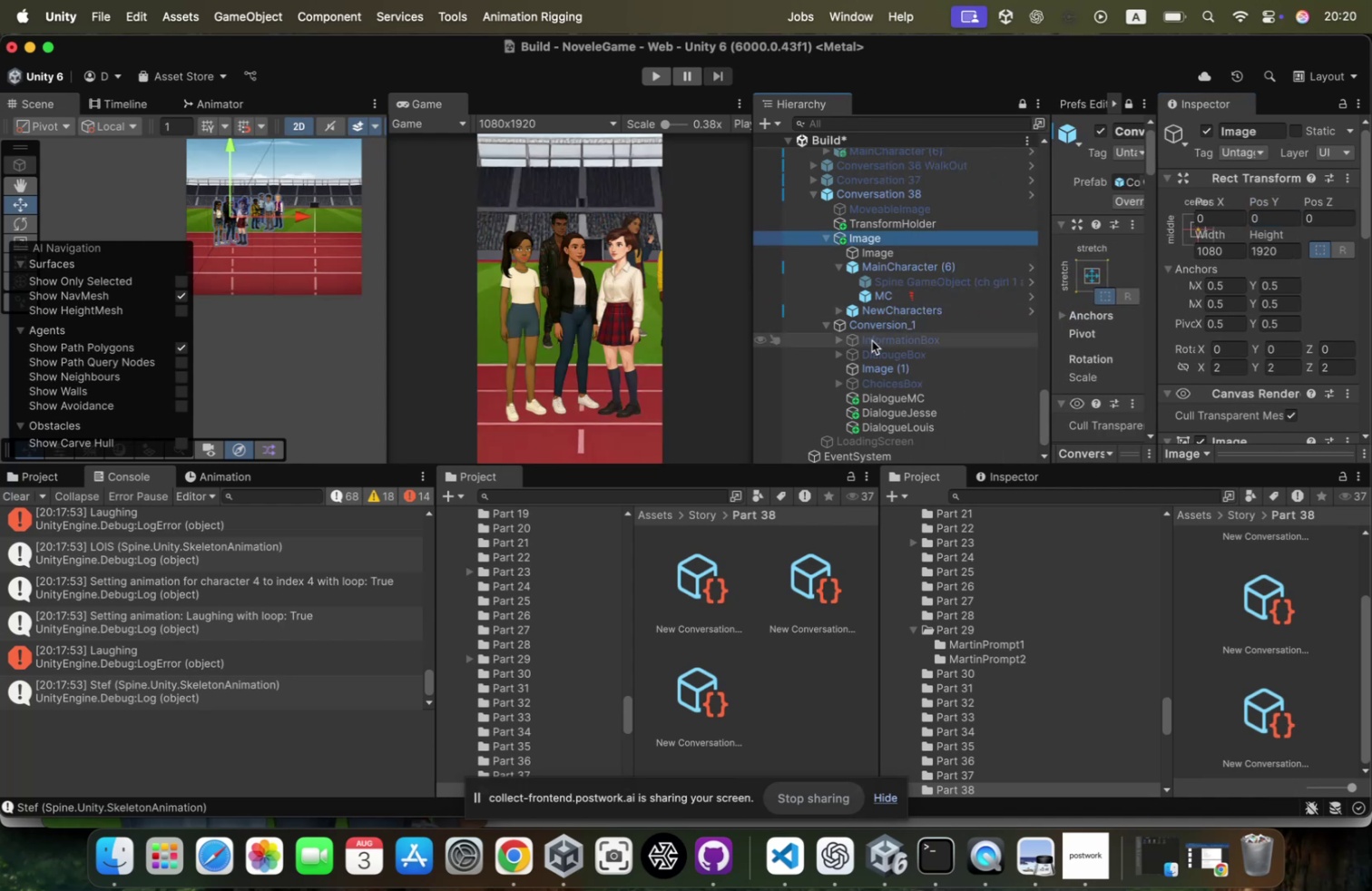 
key(ArrowDown)
 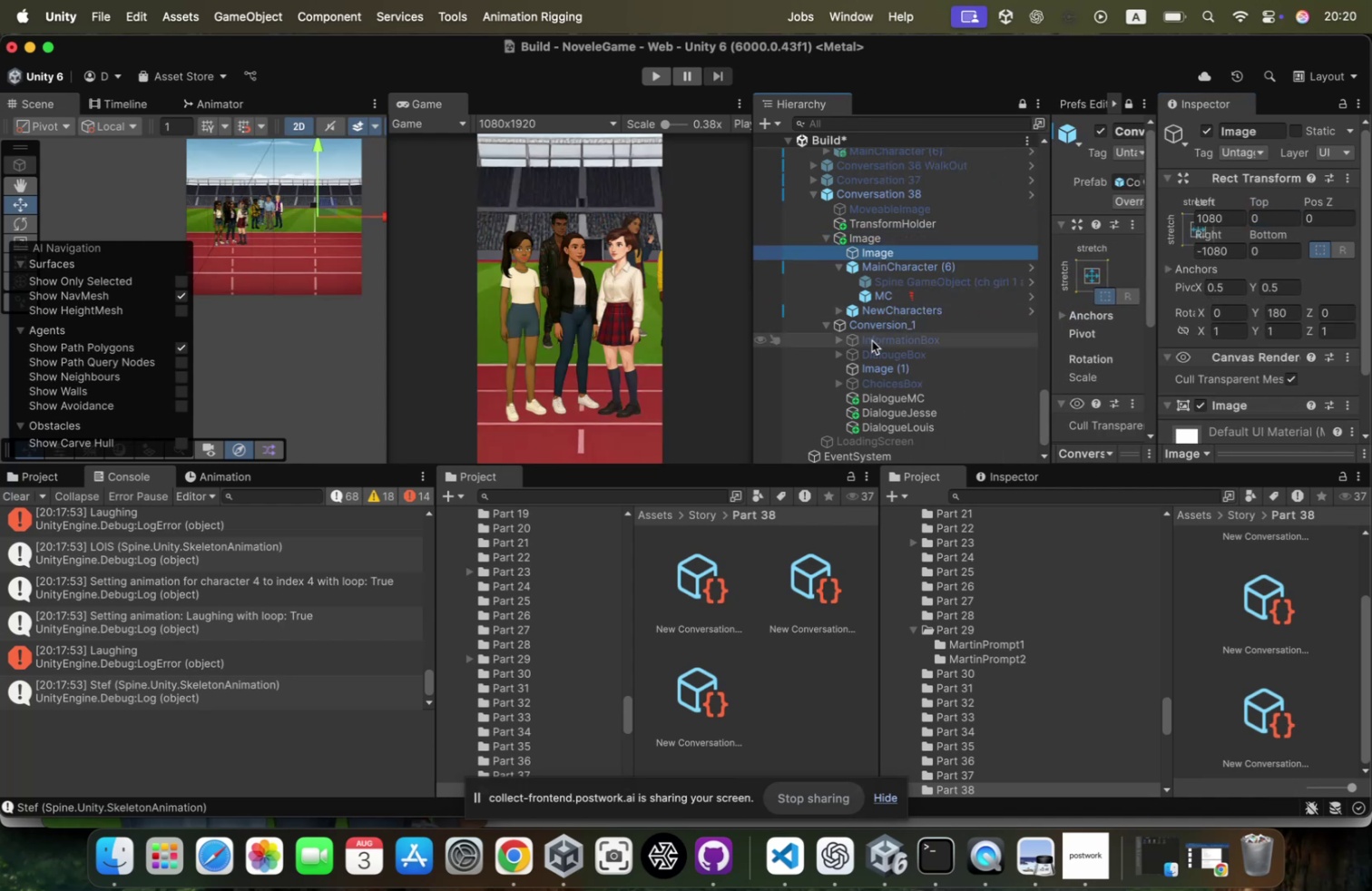 
key(ArrowDown)
 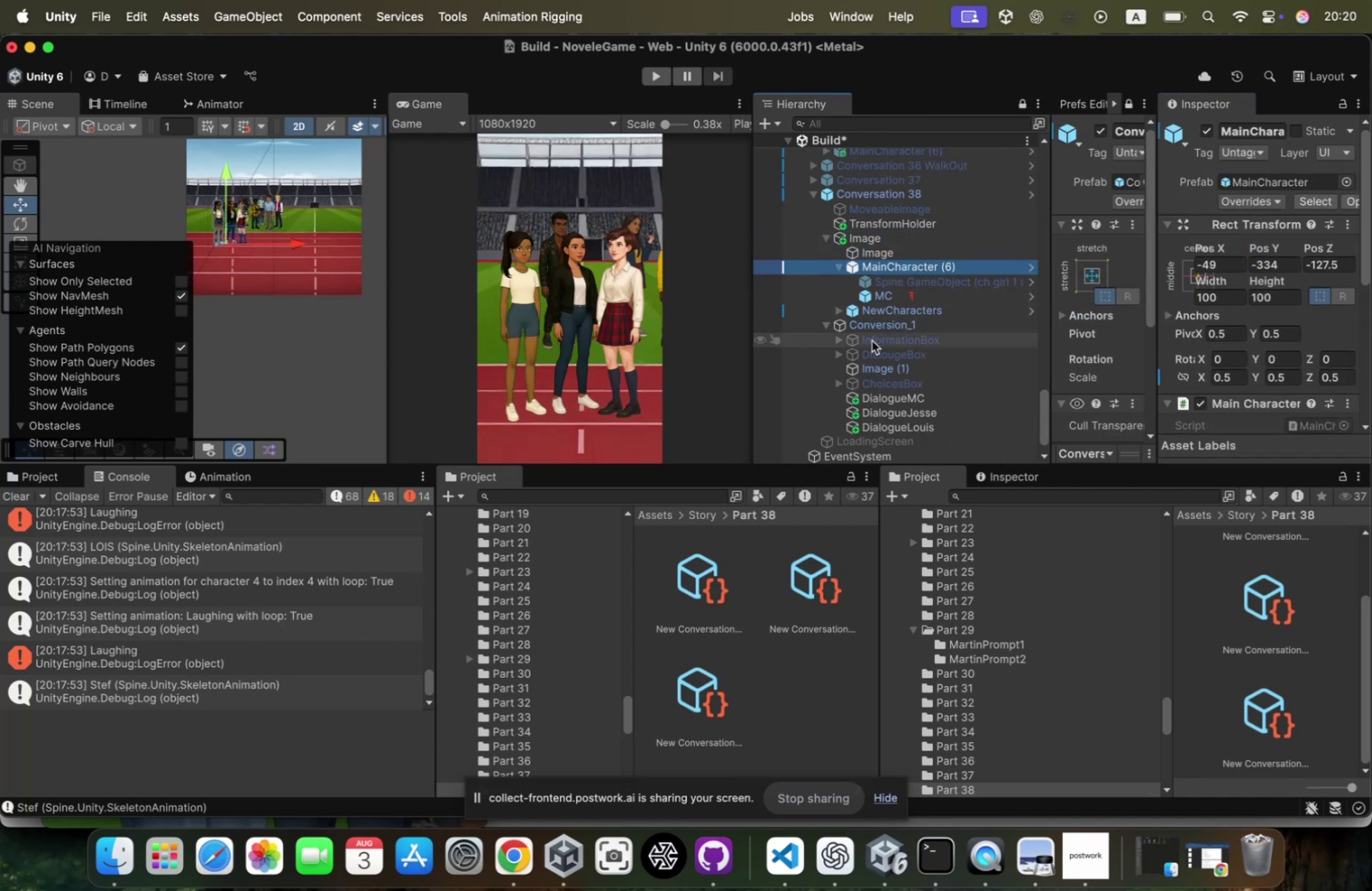 
key(ArrowDown)
 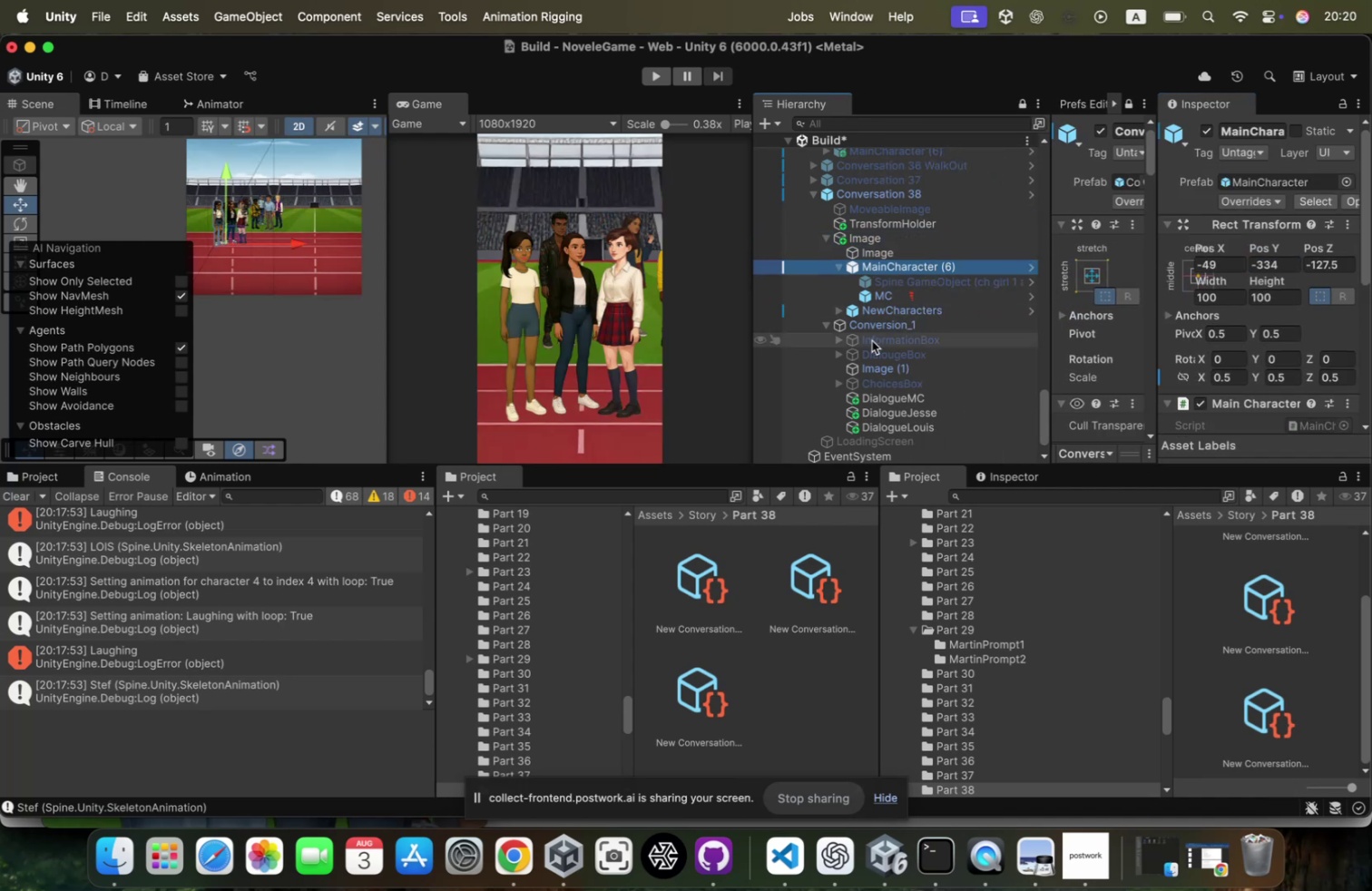 
key(ArrowDown)
 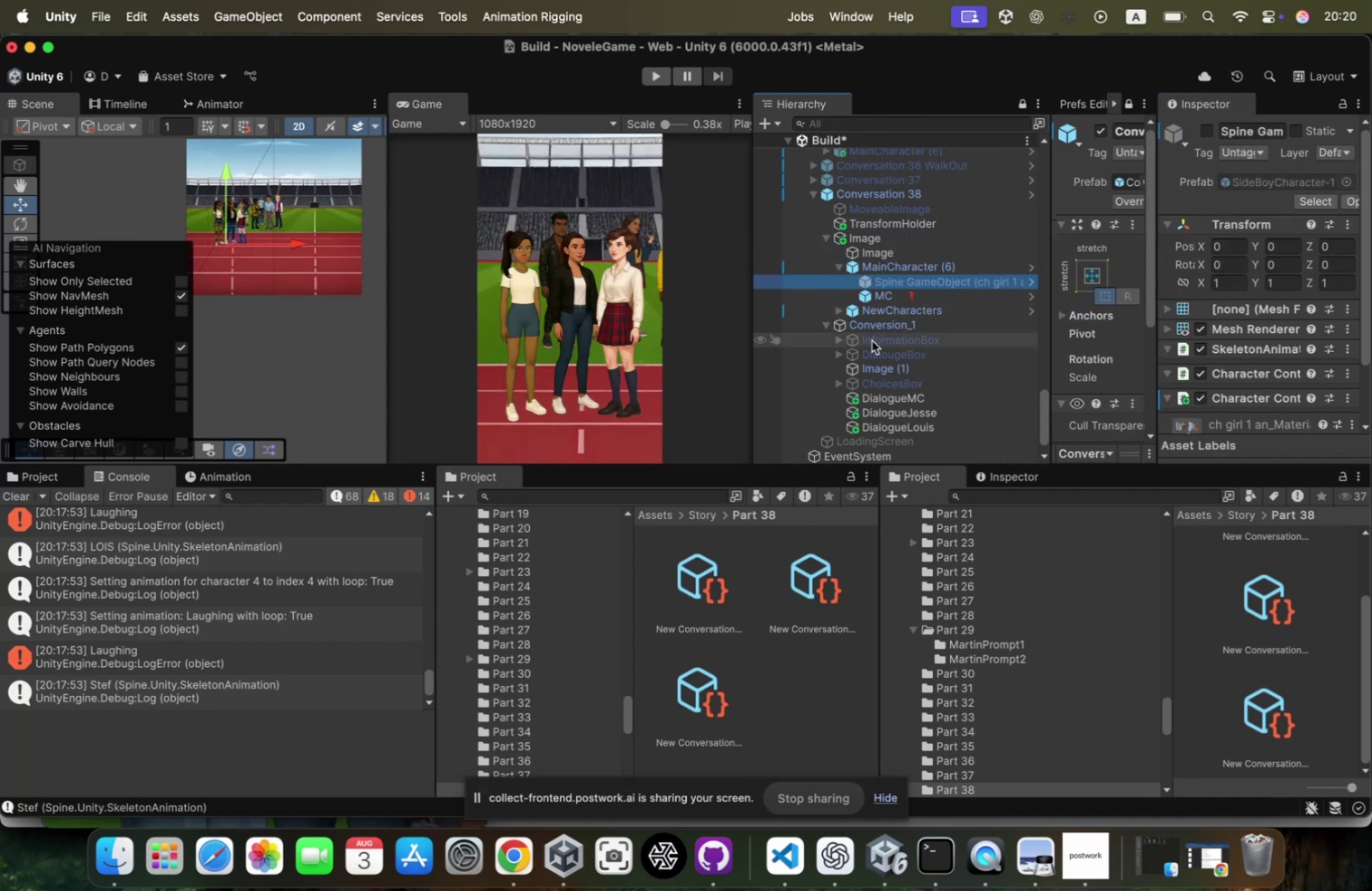 
key(ArrowDown)
 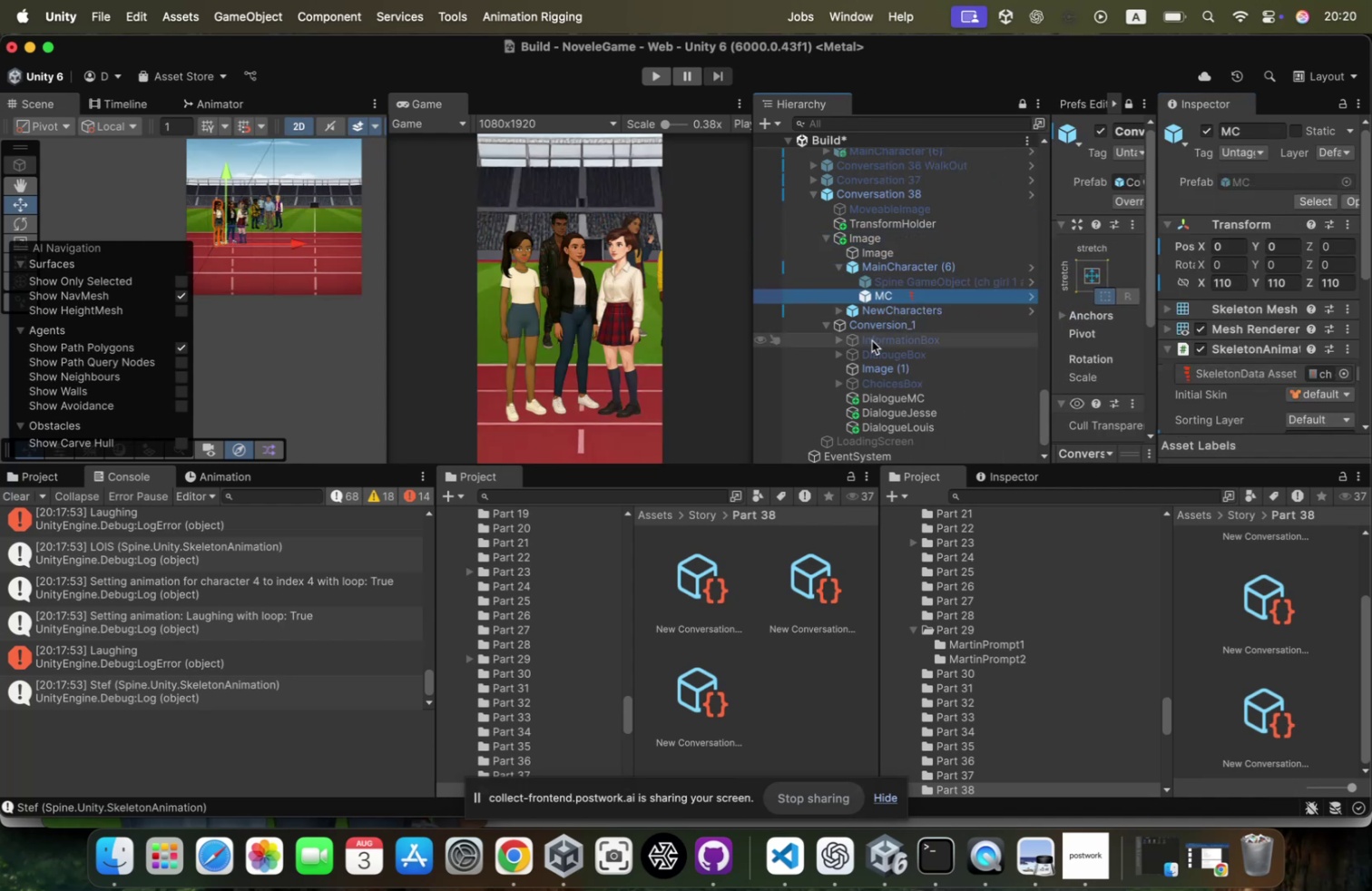 
key(ArrowDown)
 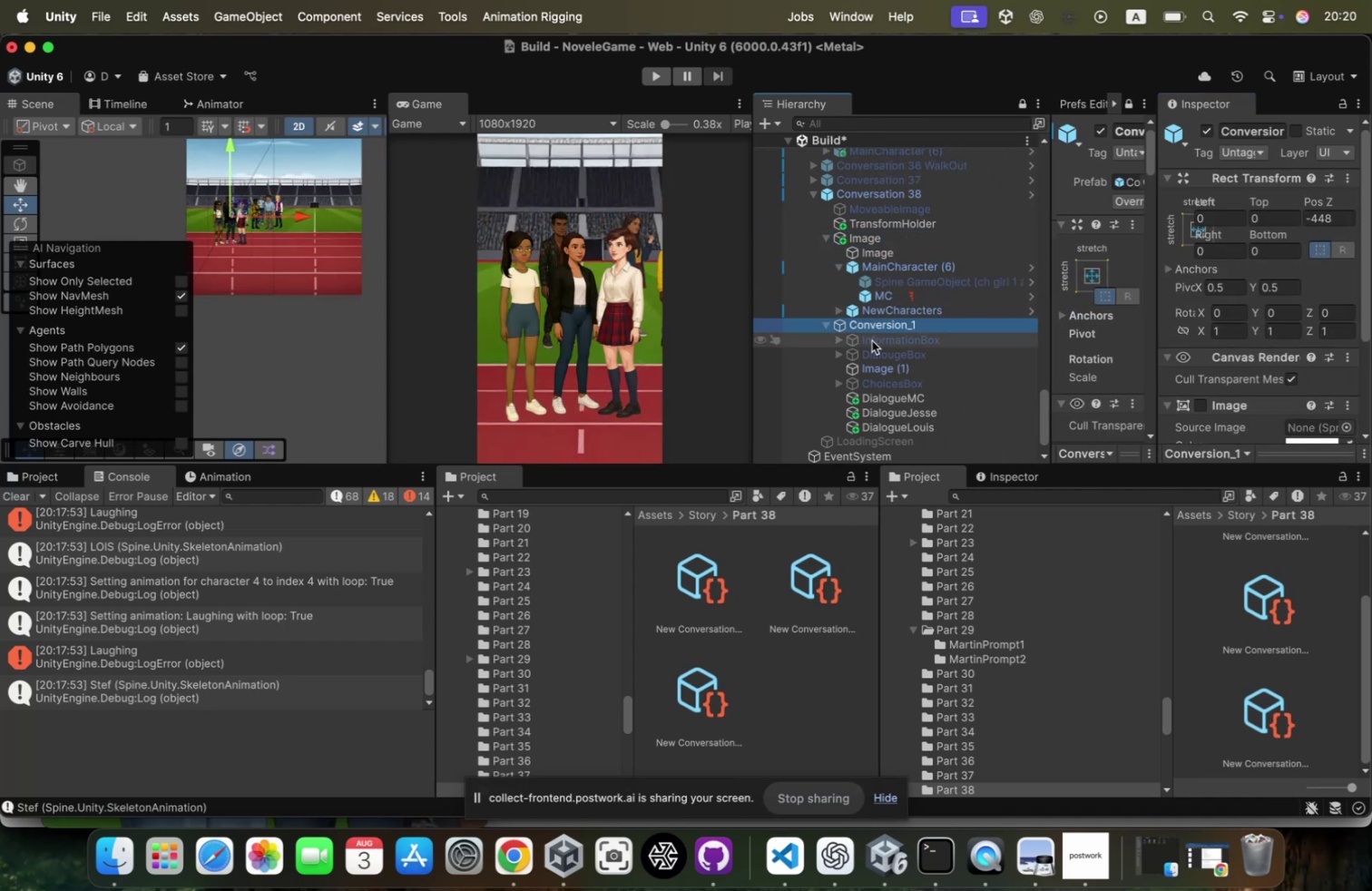 
key(ArrowUp)
 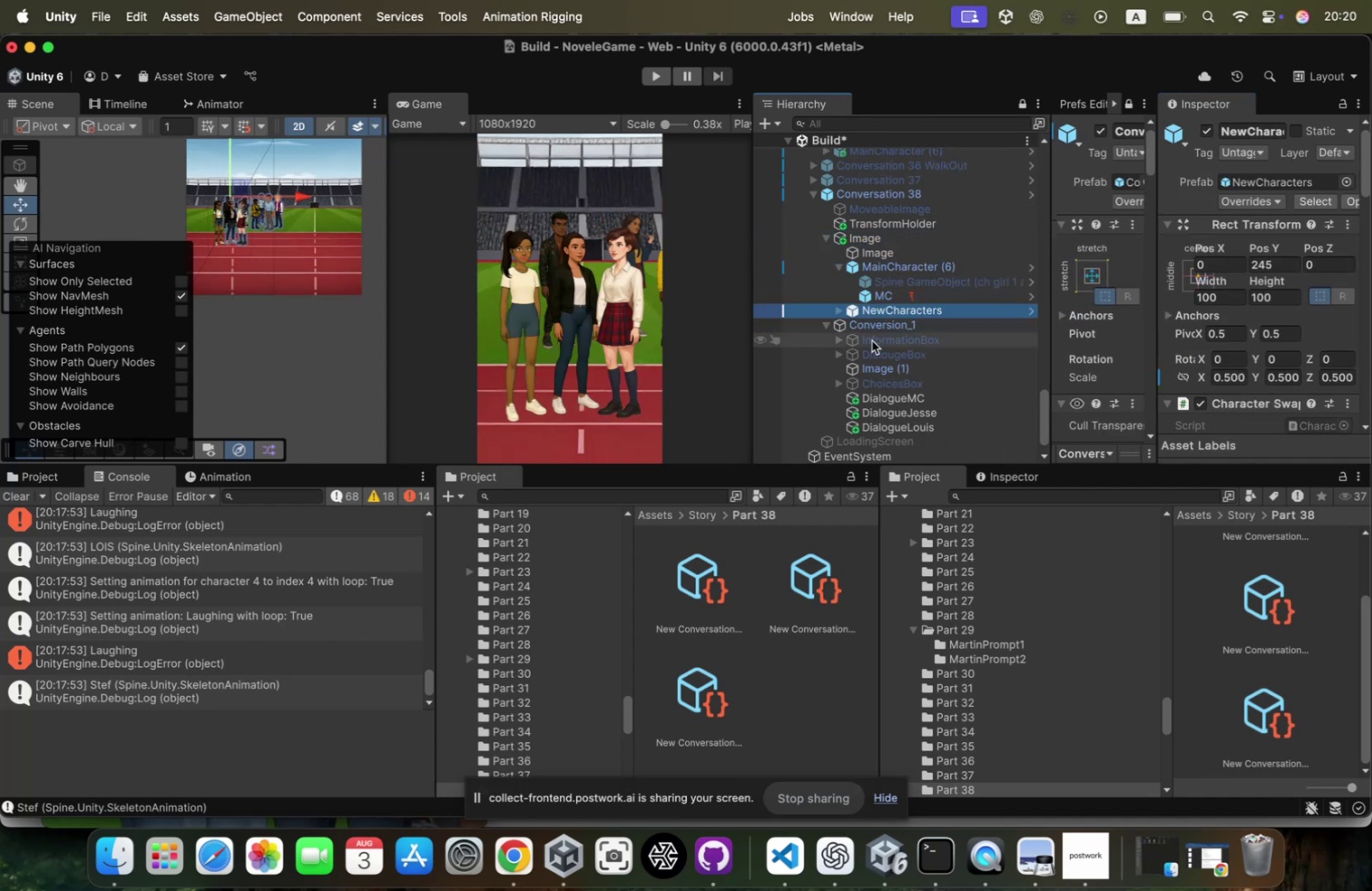 
key(ArrowUp)
 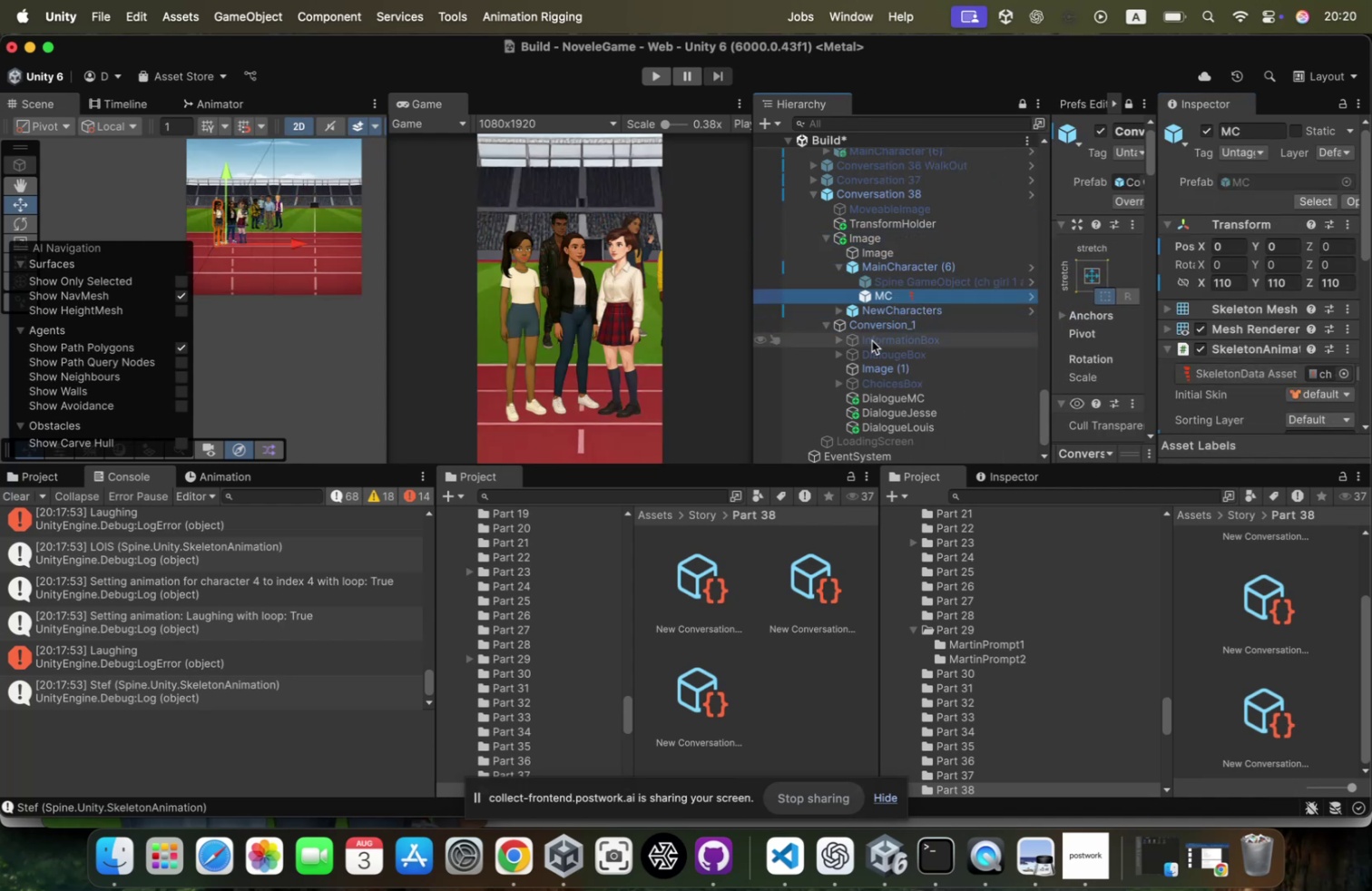 
key(ArrowUp)
 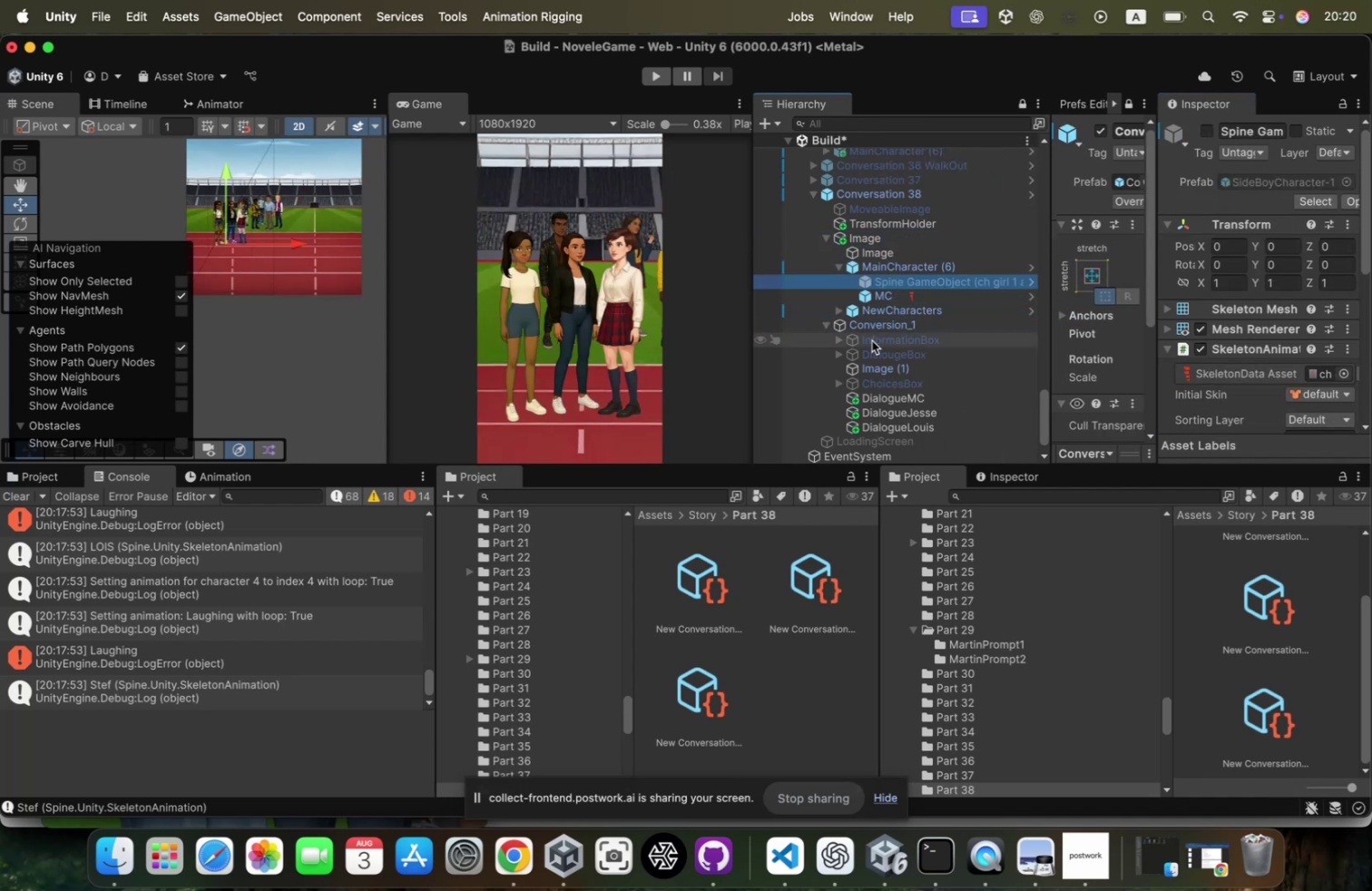 
key(ArrowUp)
 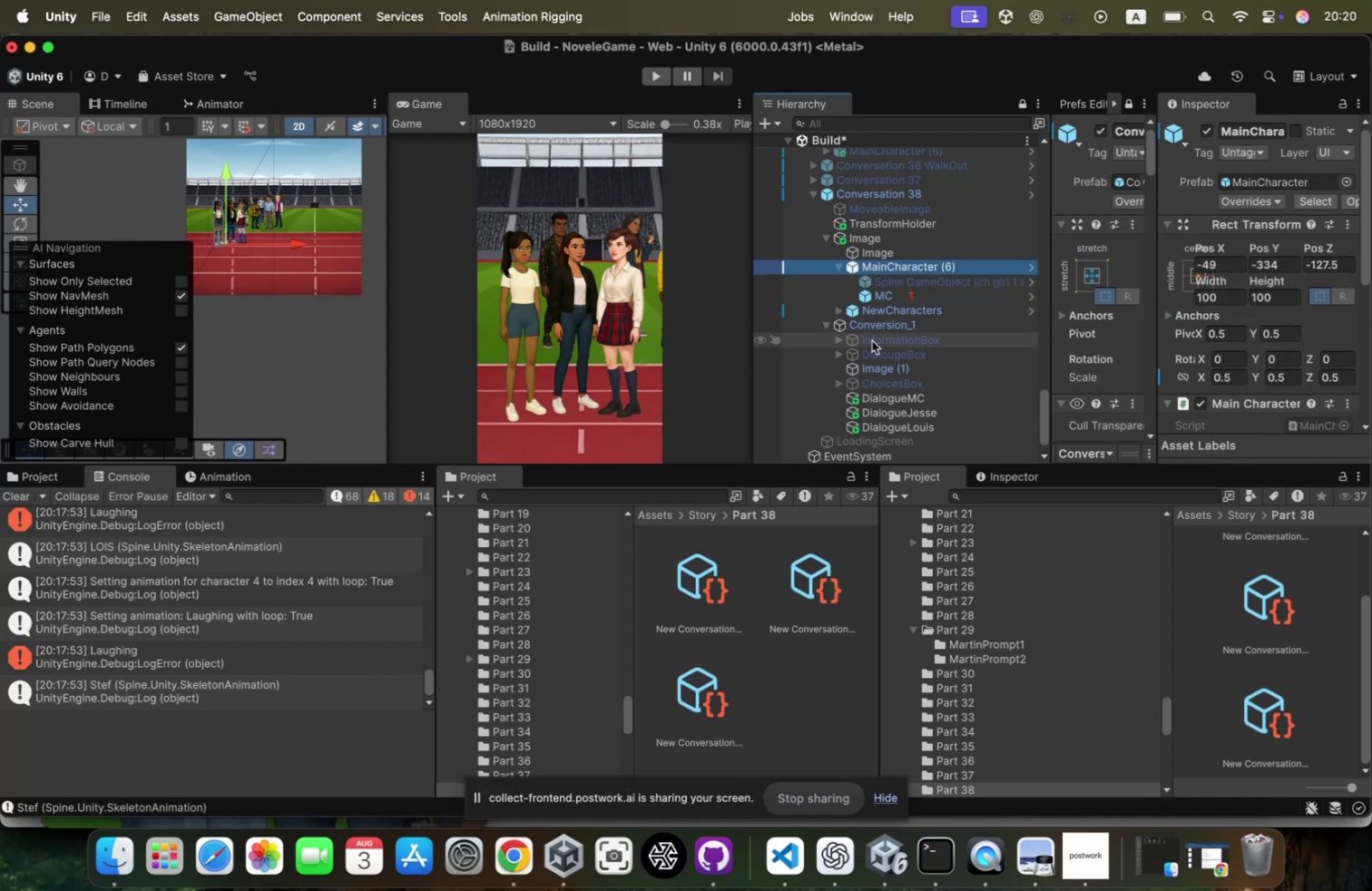 
key(ArrowLeft)
 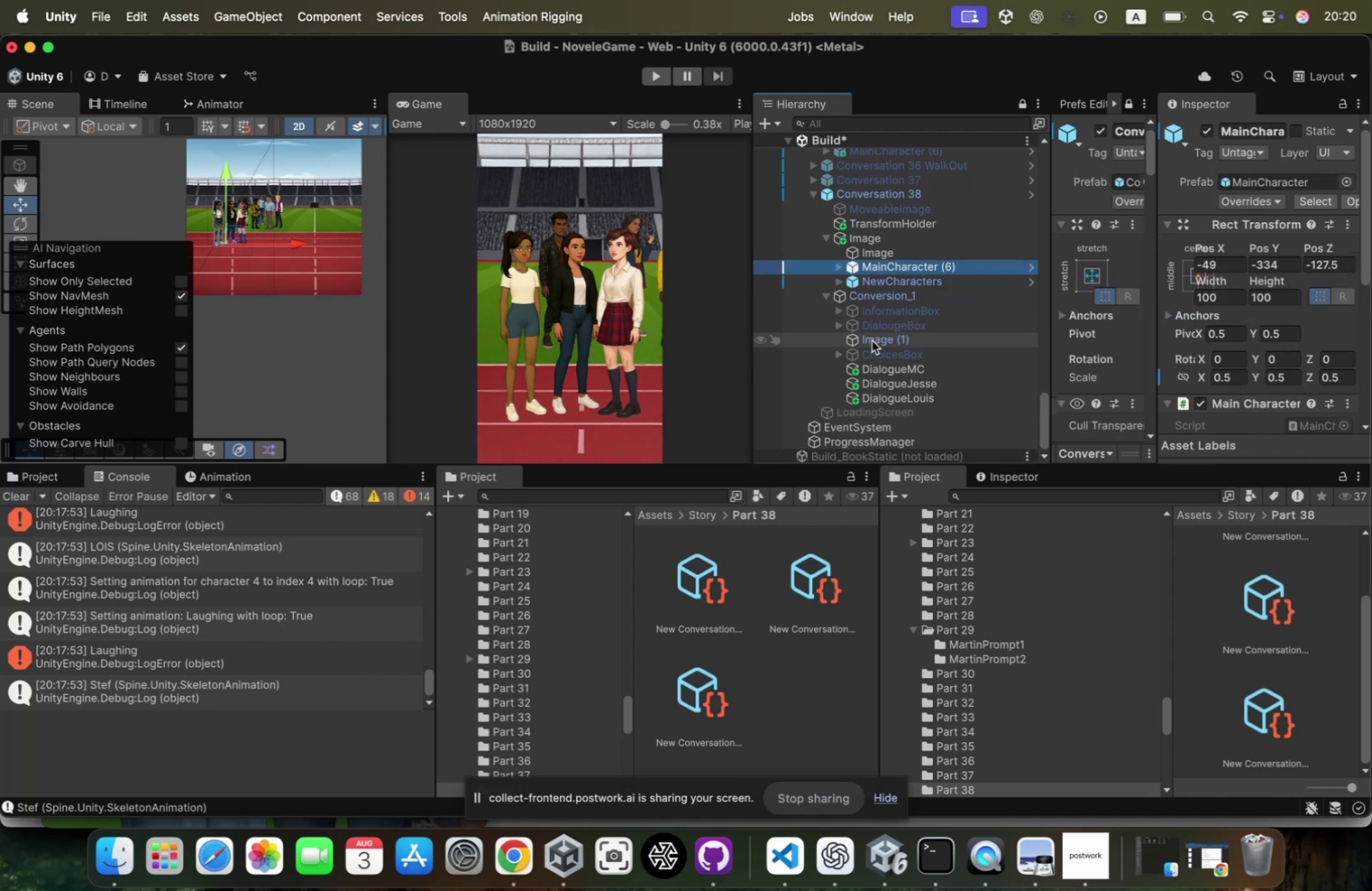 
key(ArrowDown)
 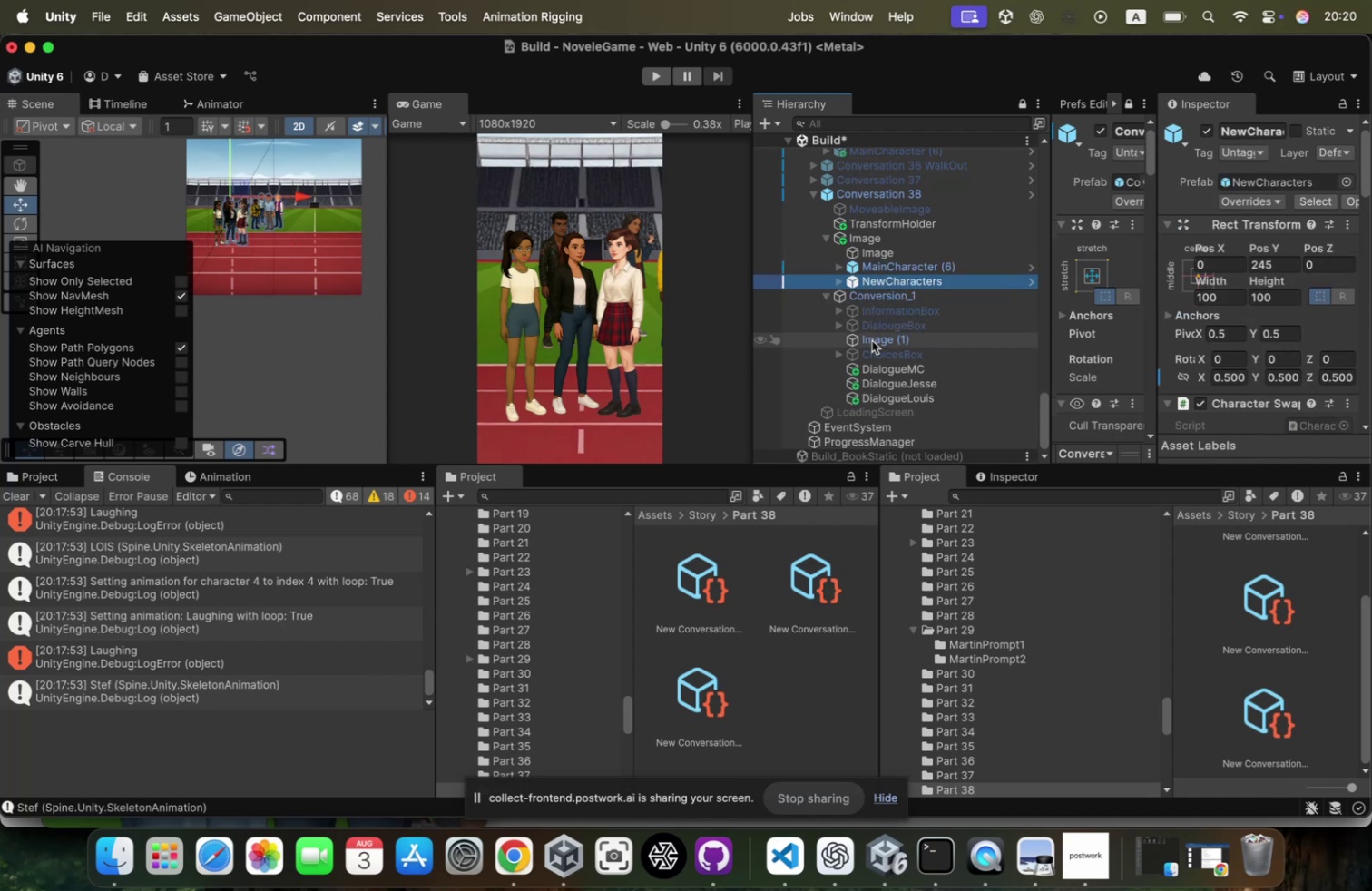 
key(ArrowDown)
 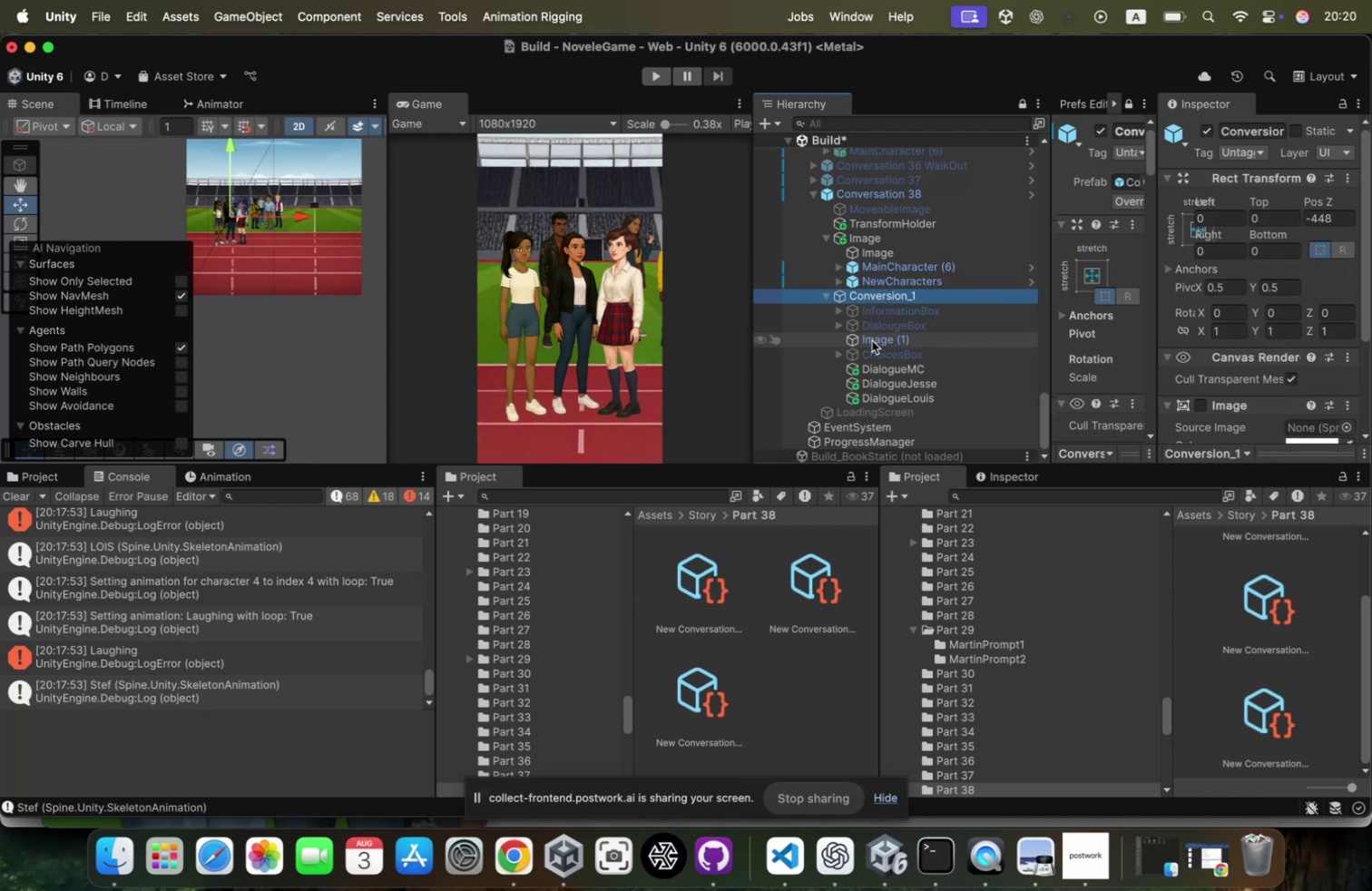 
key(ArrowDown)
 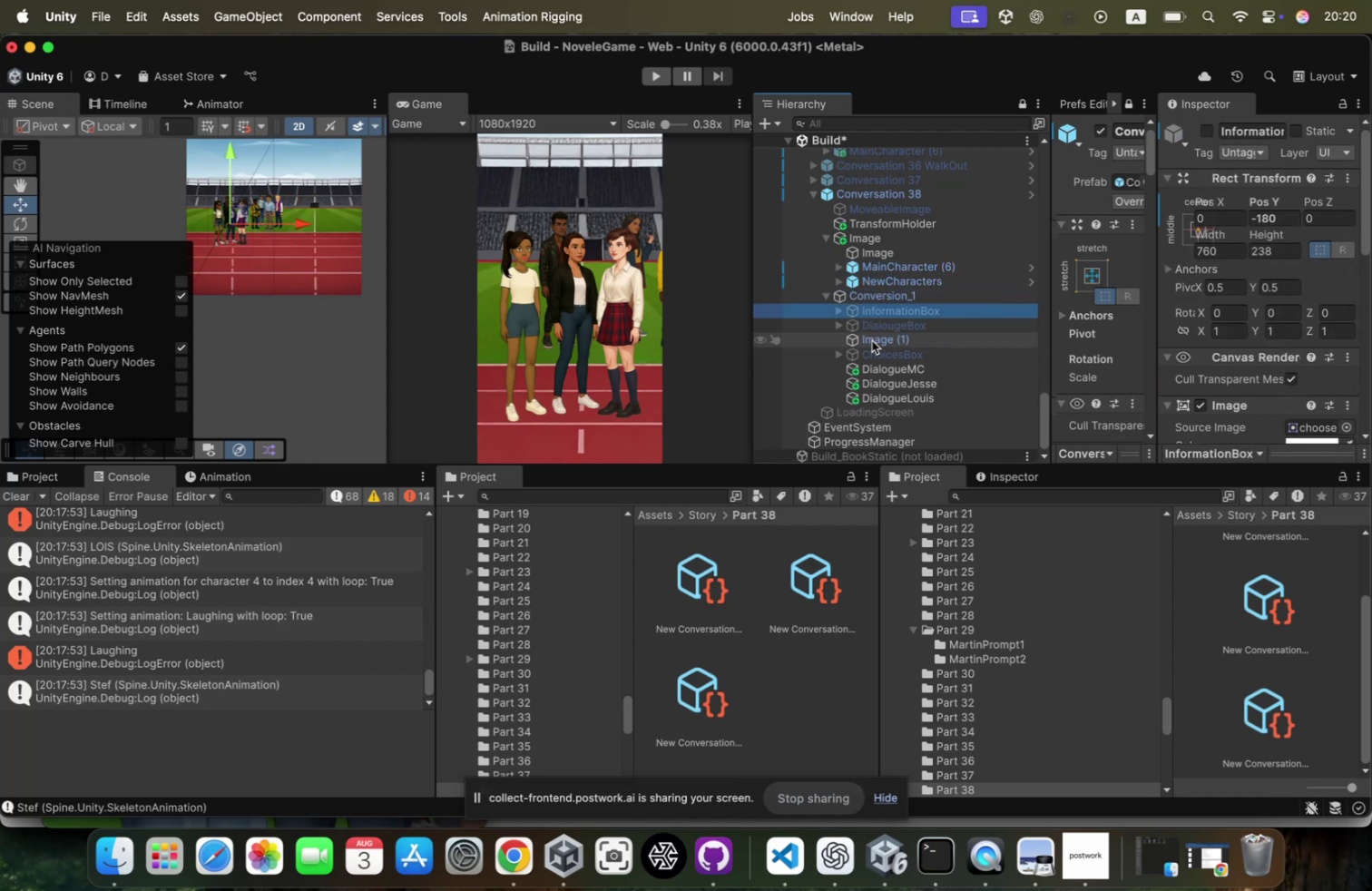 
key(ArrowDown)
 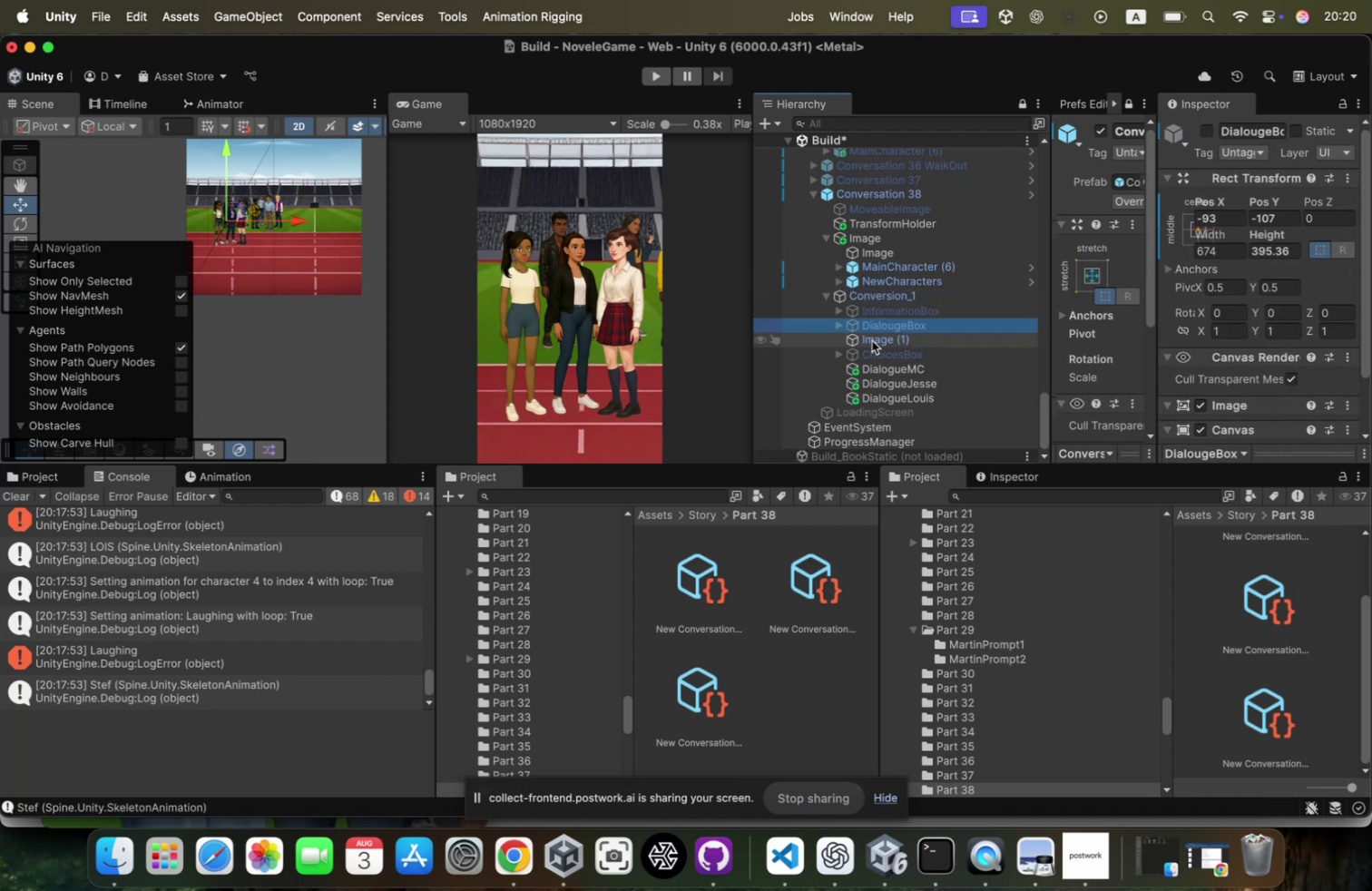 
key(ArrowDown)
 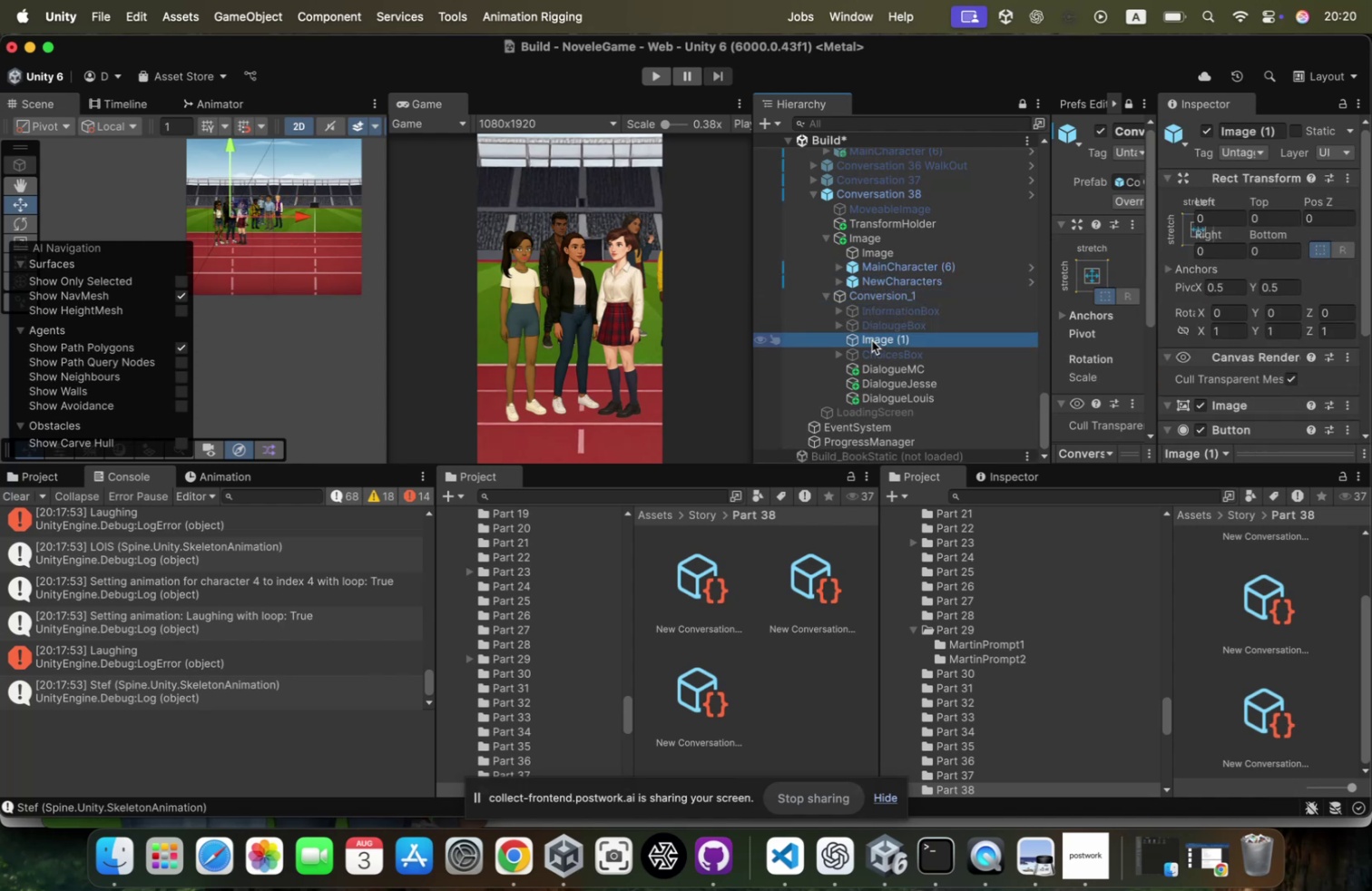 
key(ArrowDown)
 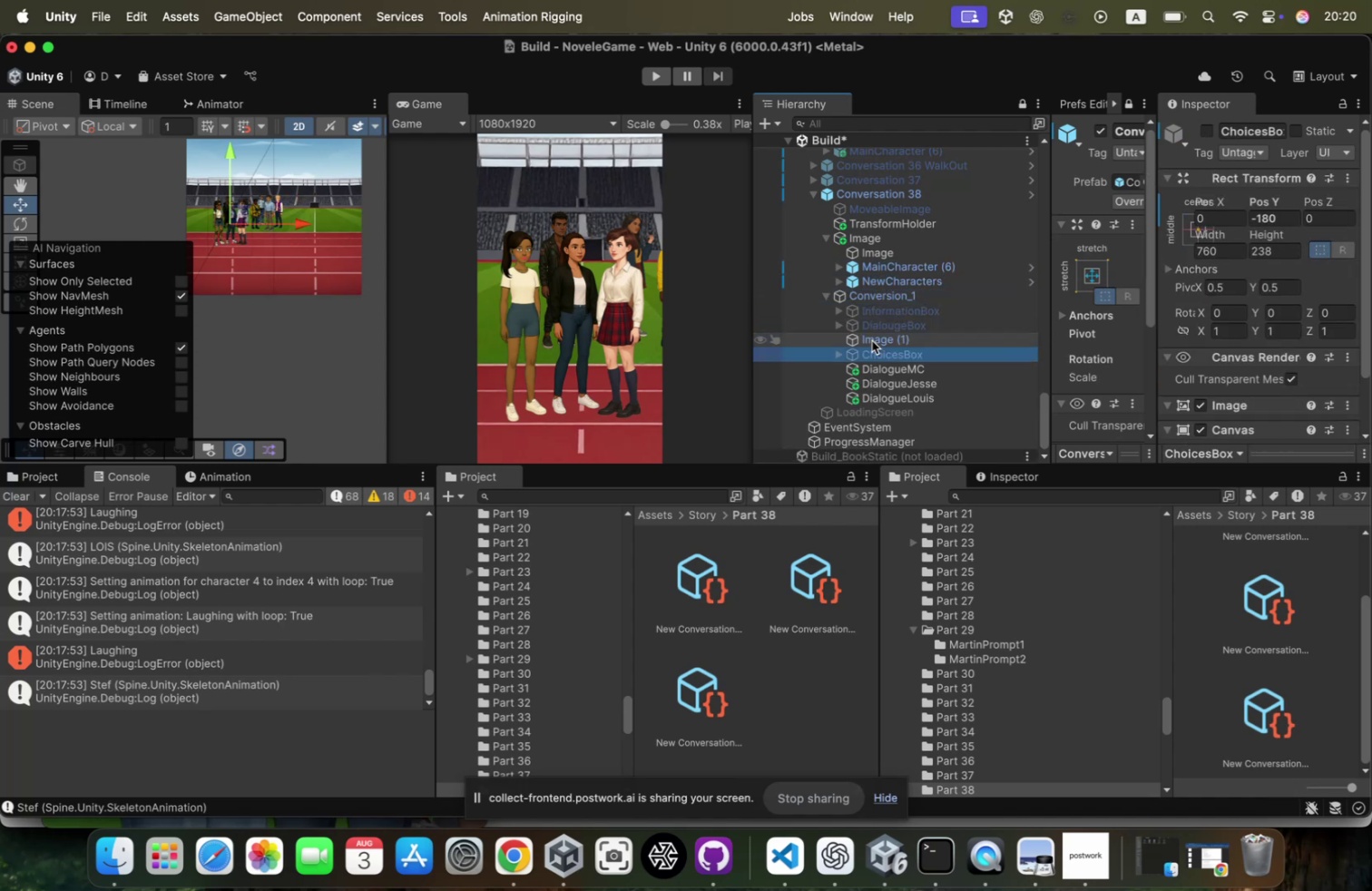 
key(ArrowDown)
 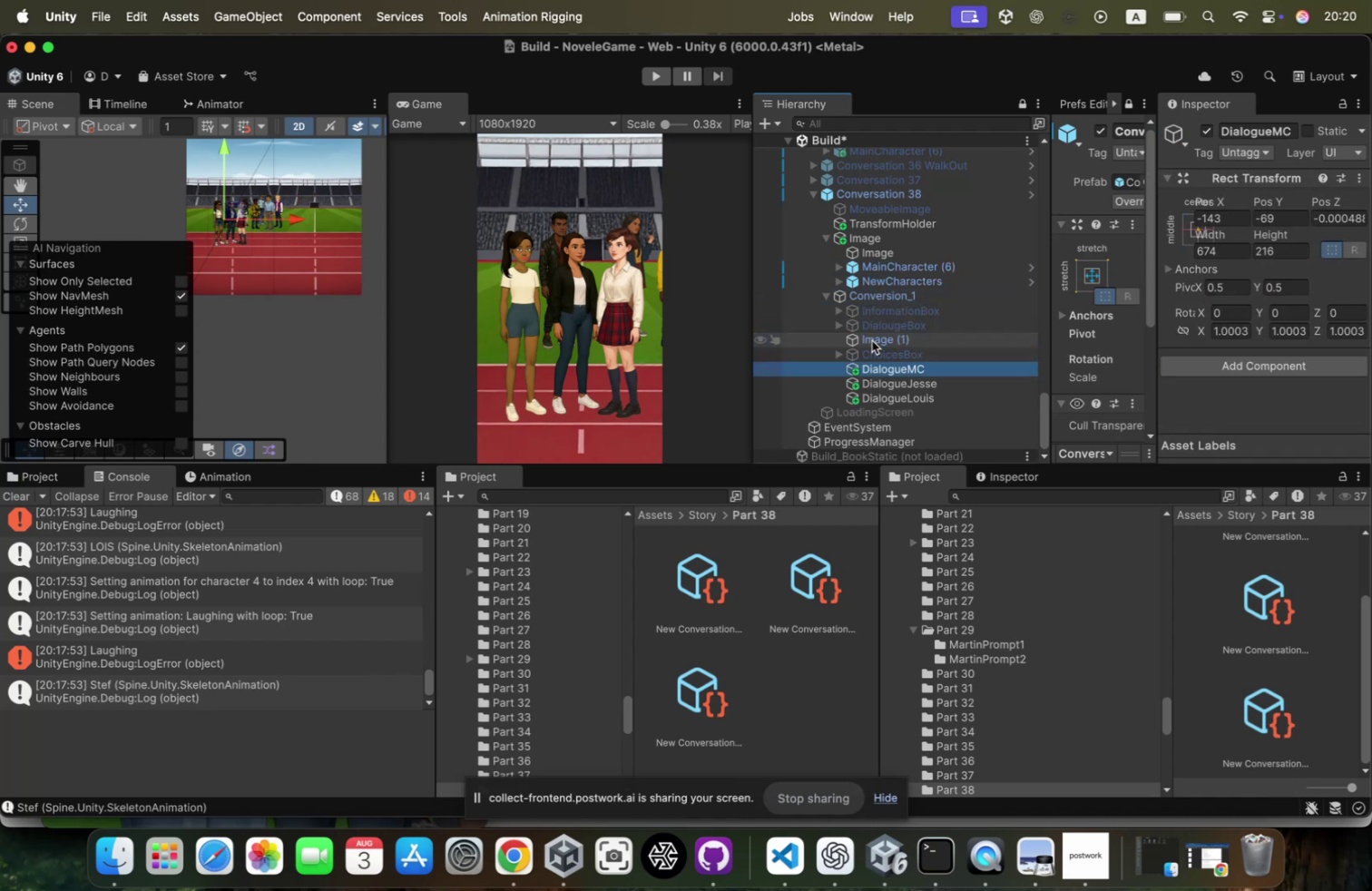 
key(ArrowDown)
 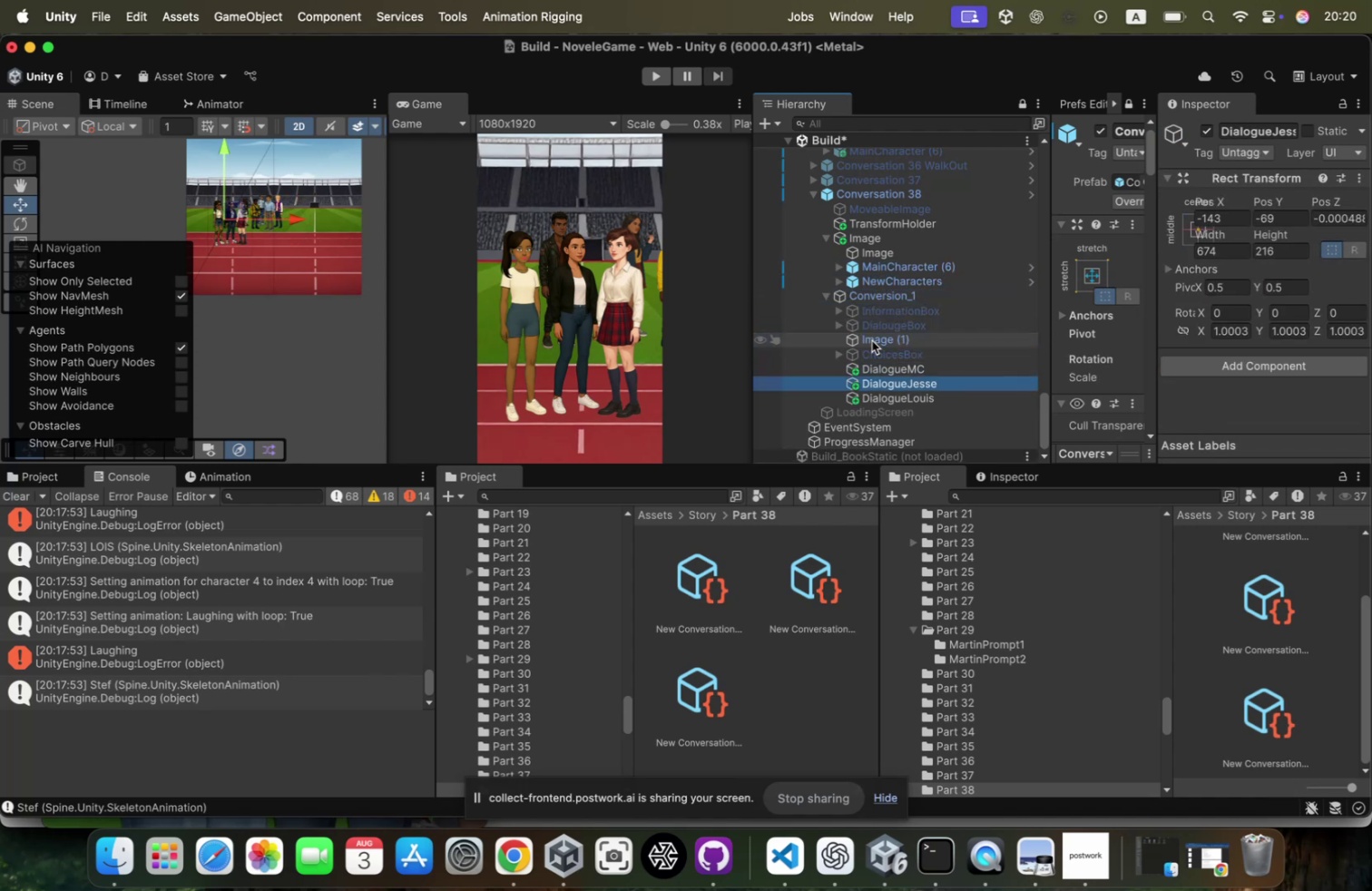 
key(ArrowUp)
 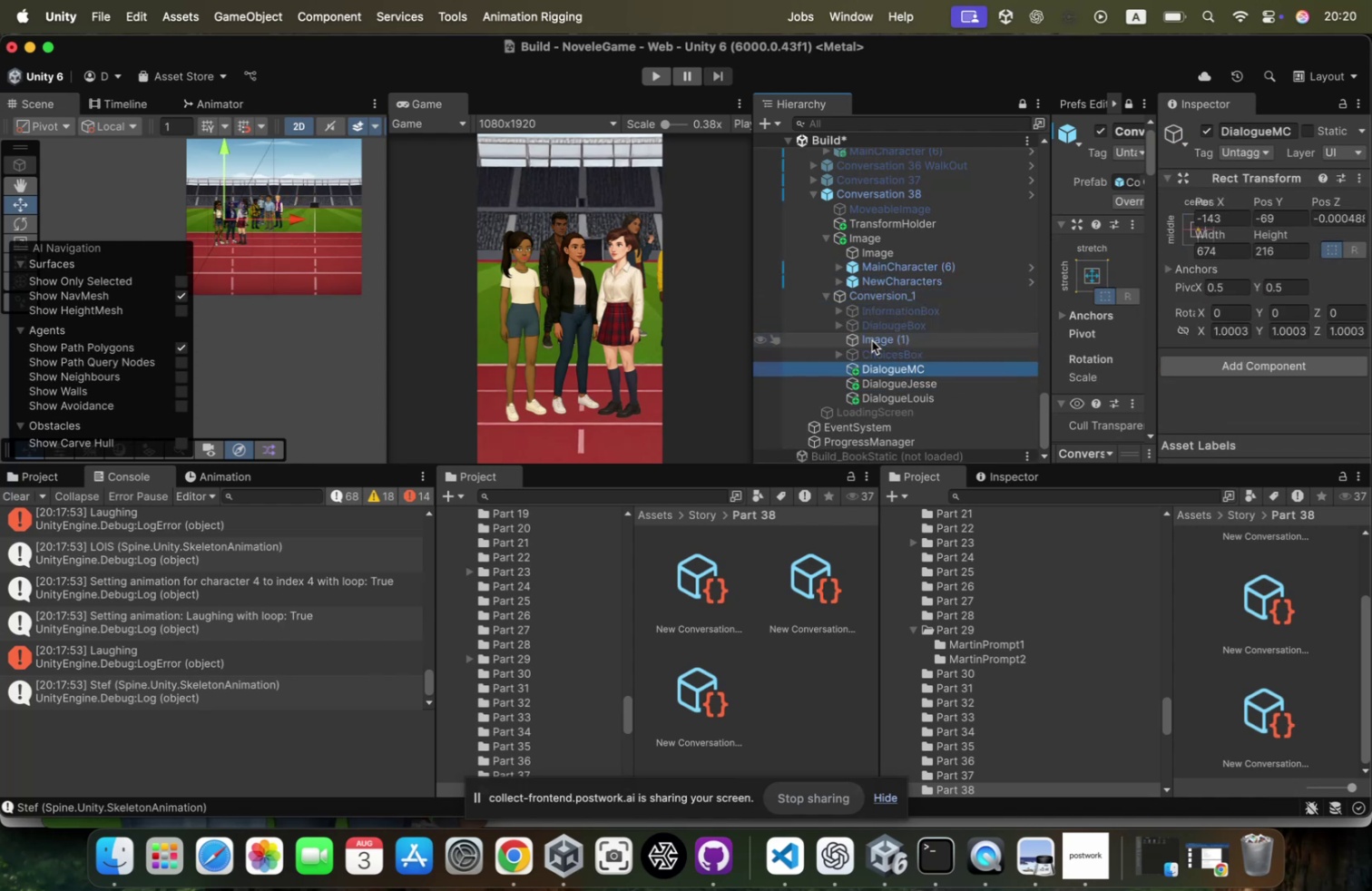 
key(ArrowDown)
 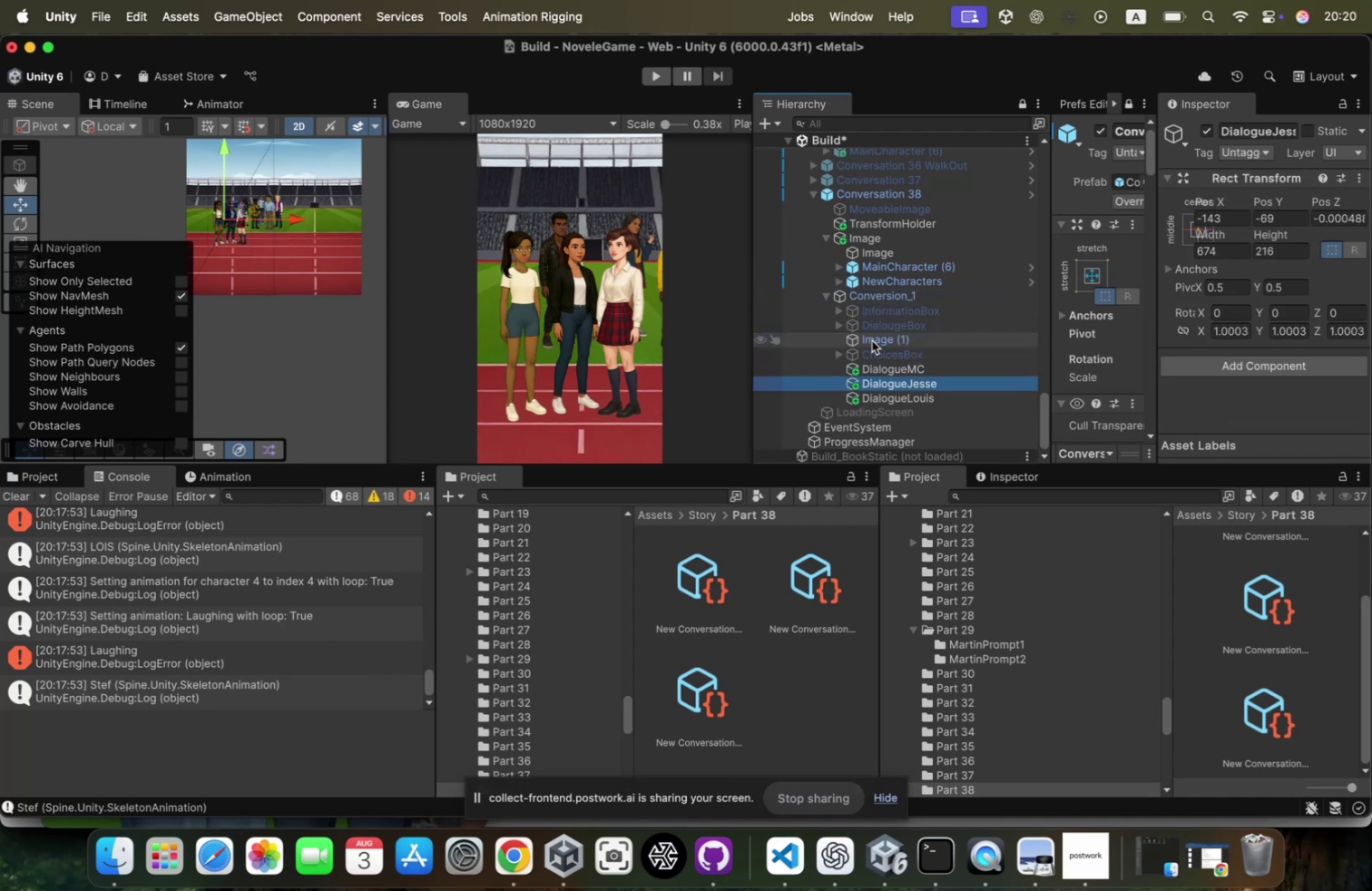 
key(ArrowDown)
 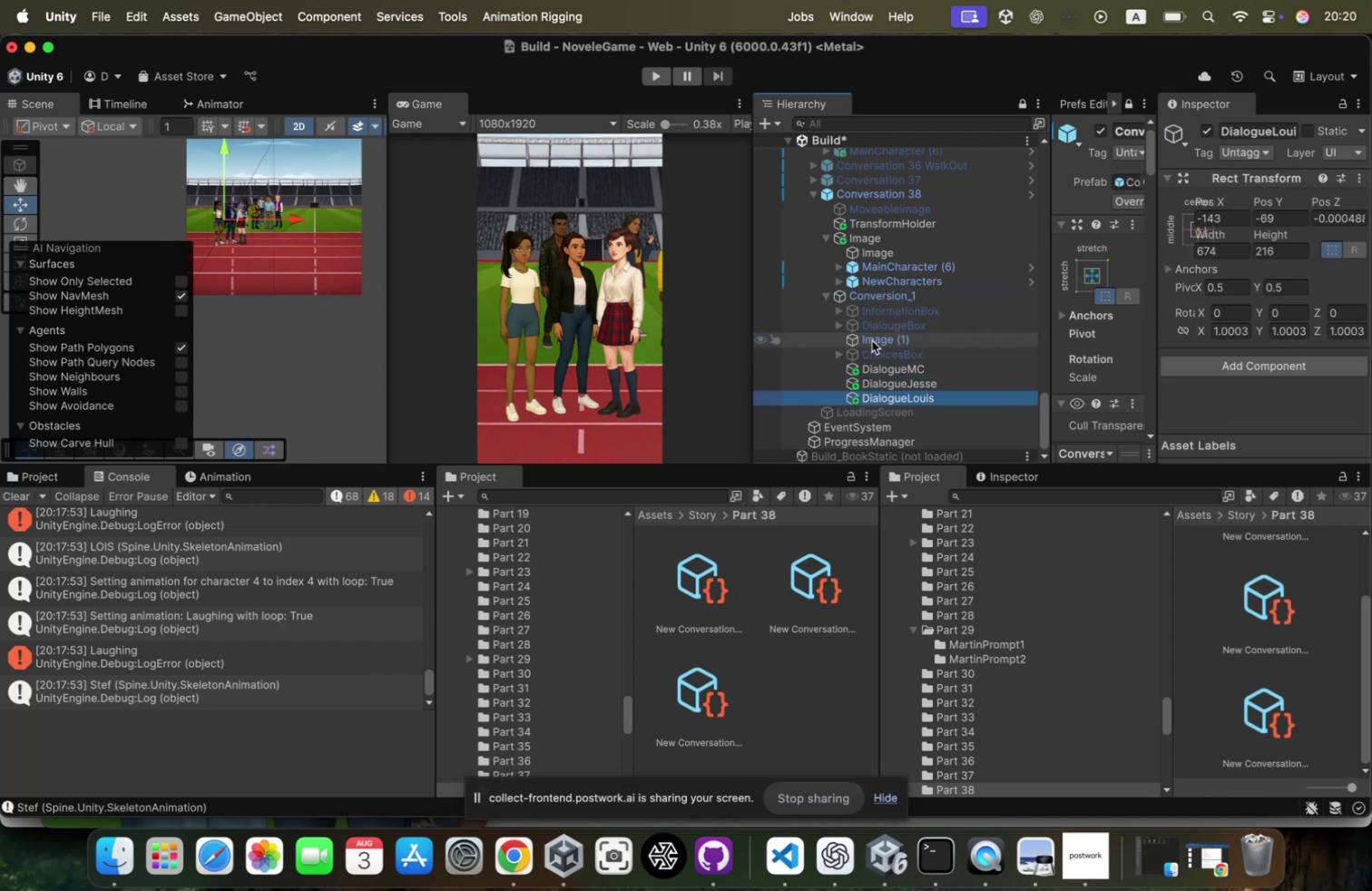 
key(ArrowUp)
 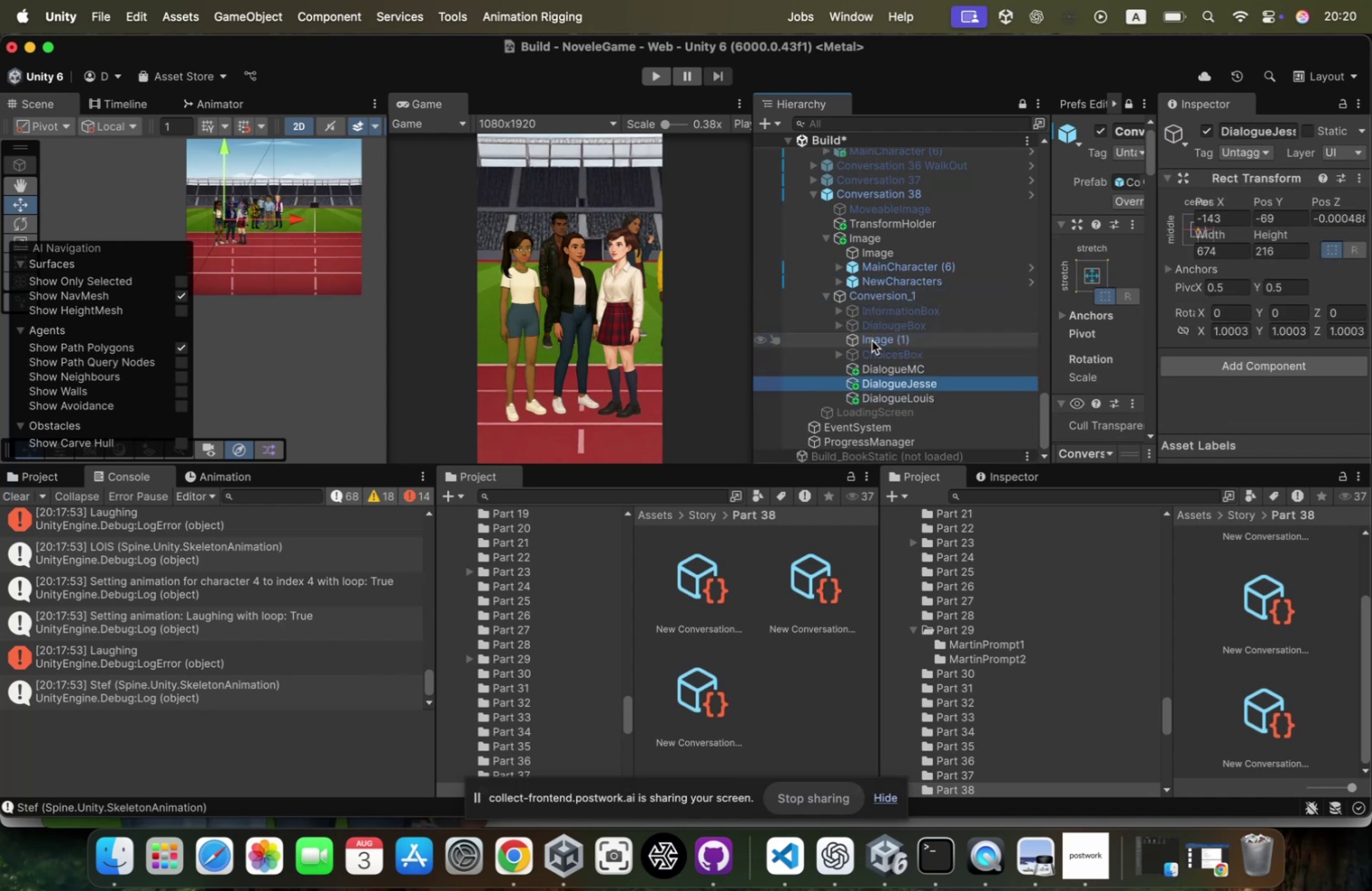 
key(ArrowUp)
 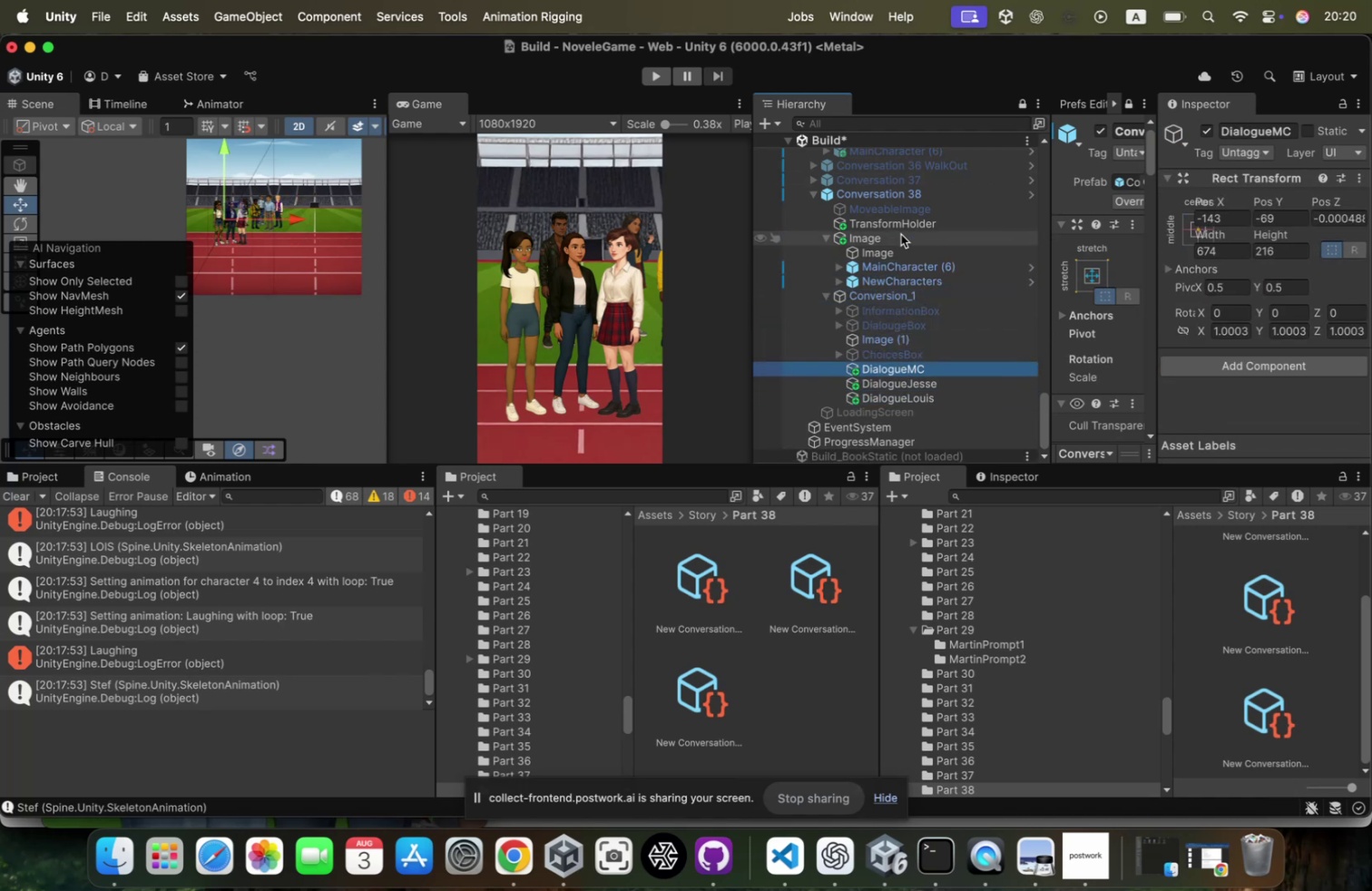 
left_click([898, 238])
 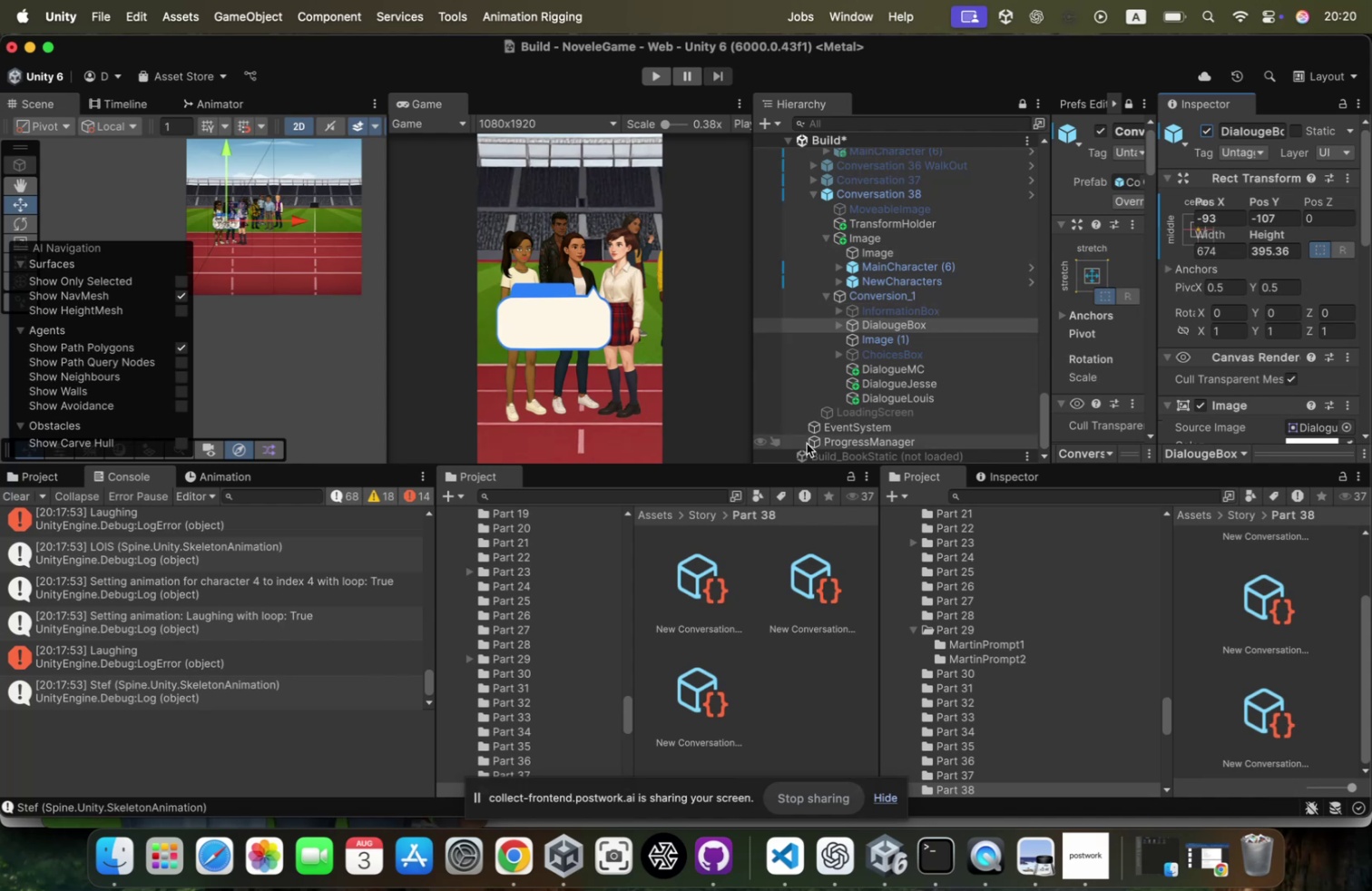 
wait(5.91)
 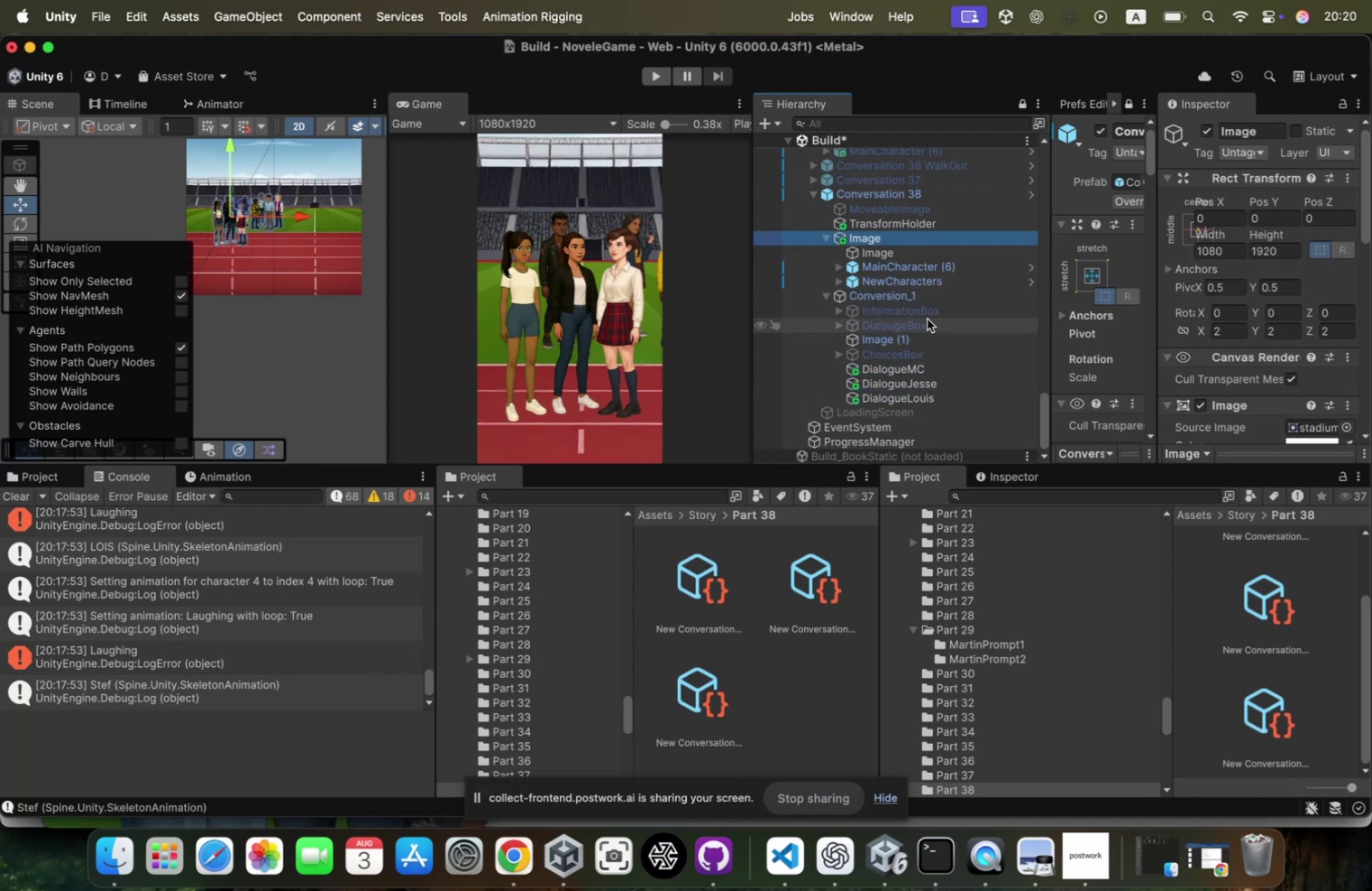 
scroll: coordinate [1286, 306], scroll_direction: down, amount: 17.0
 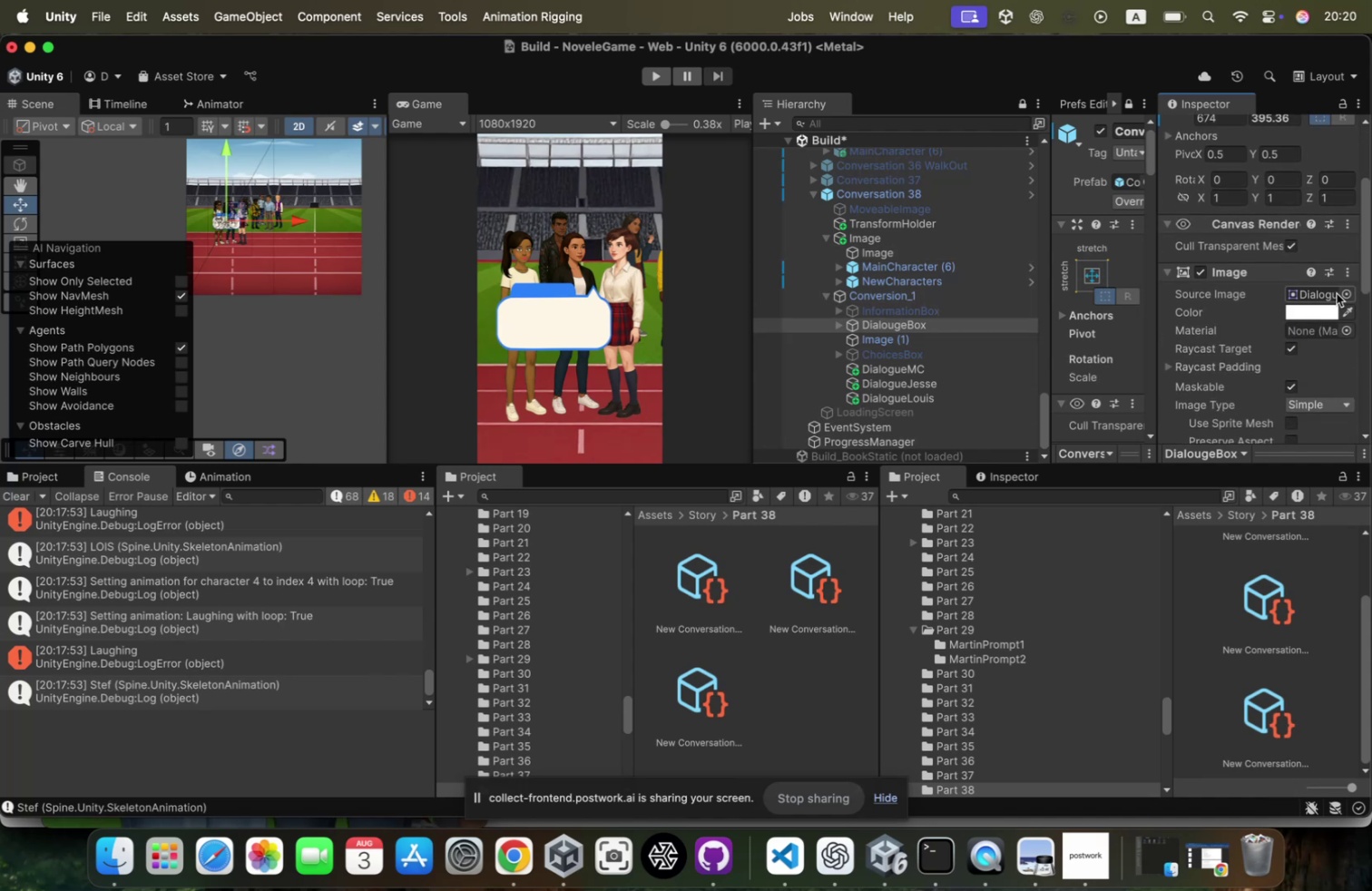 
left_click([1336, 293])
 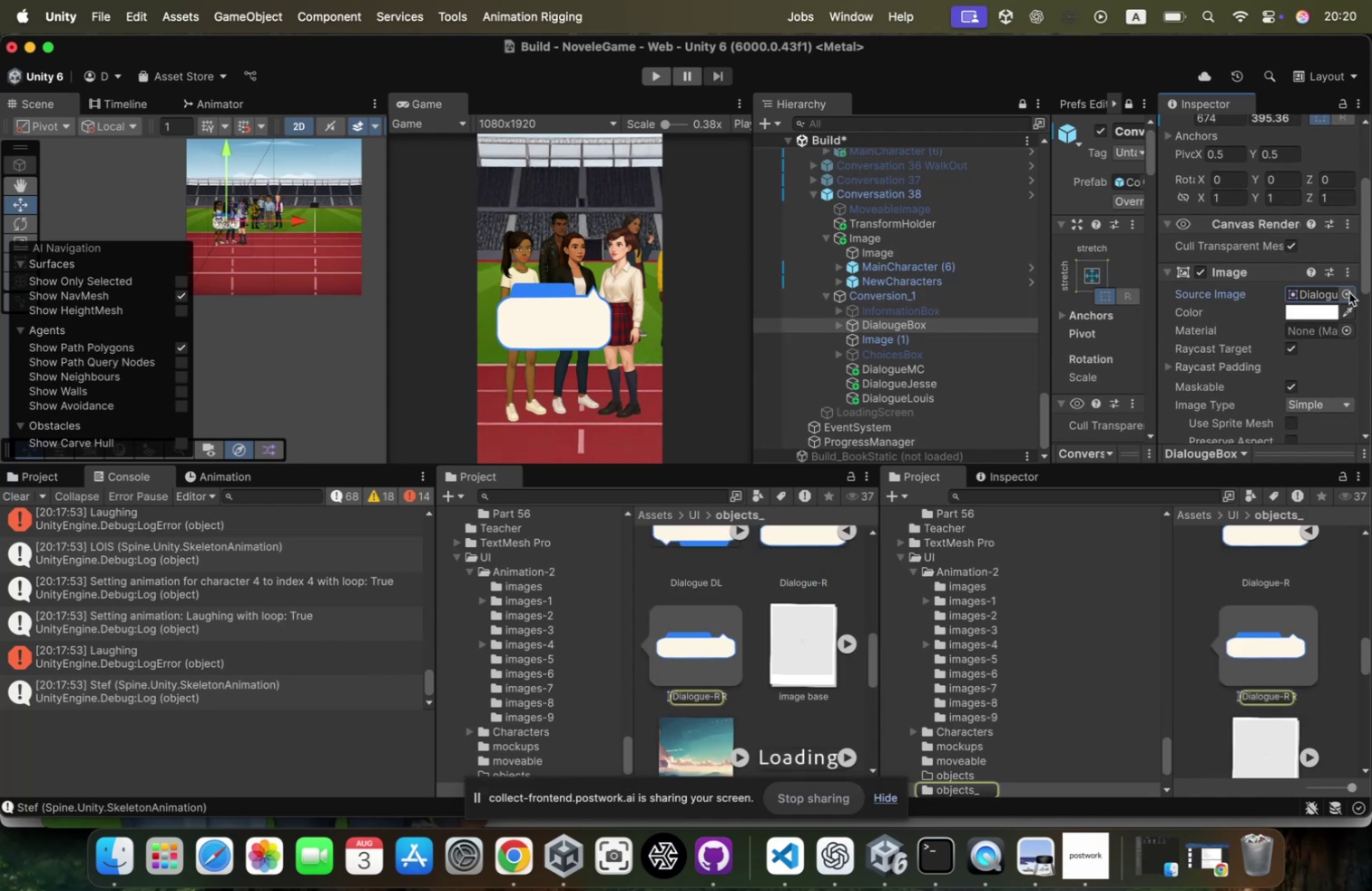 
left_click([1349, 292])
 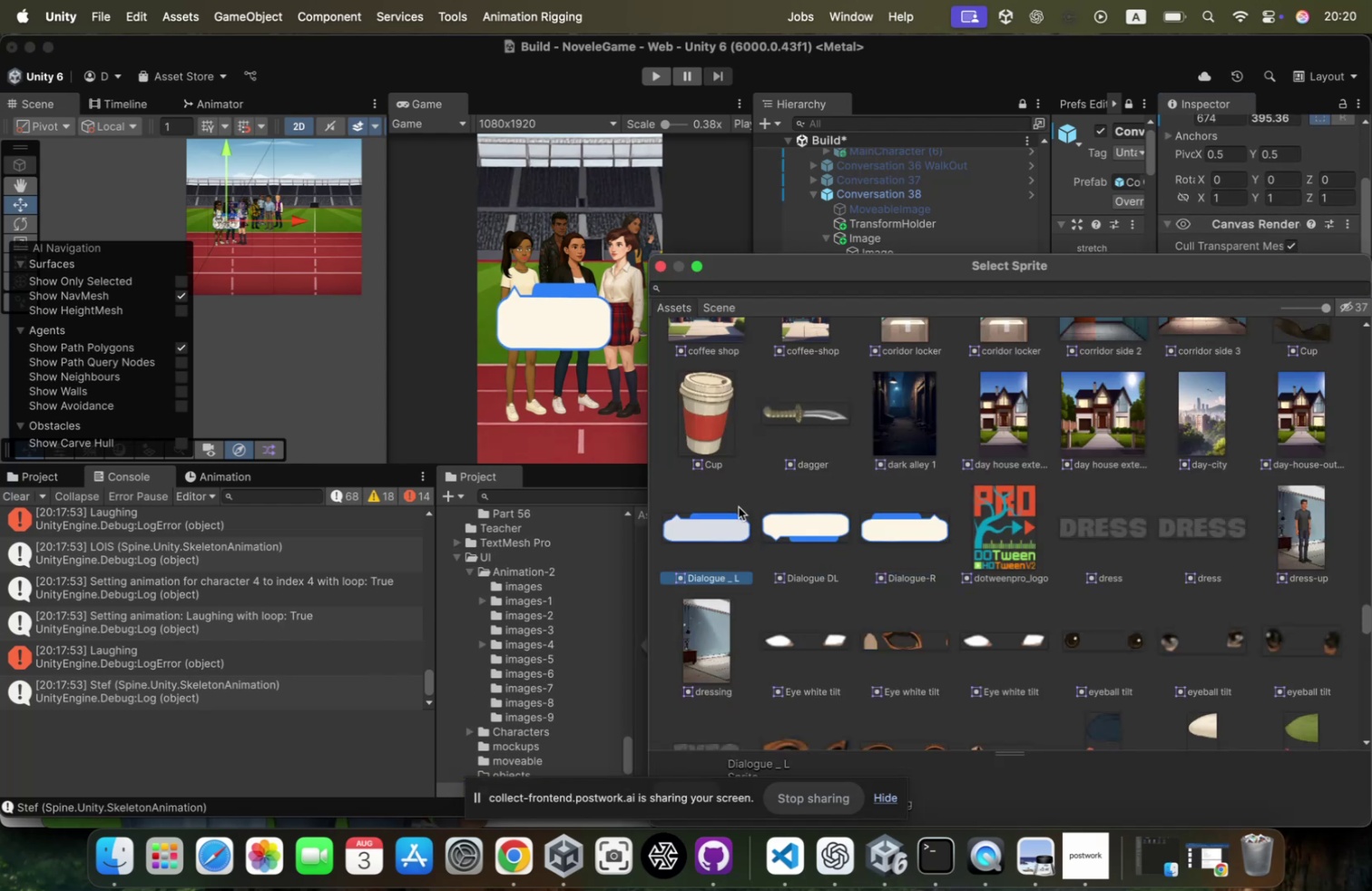 
double_click([730, 514])
 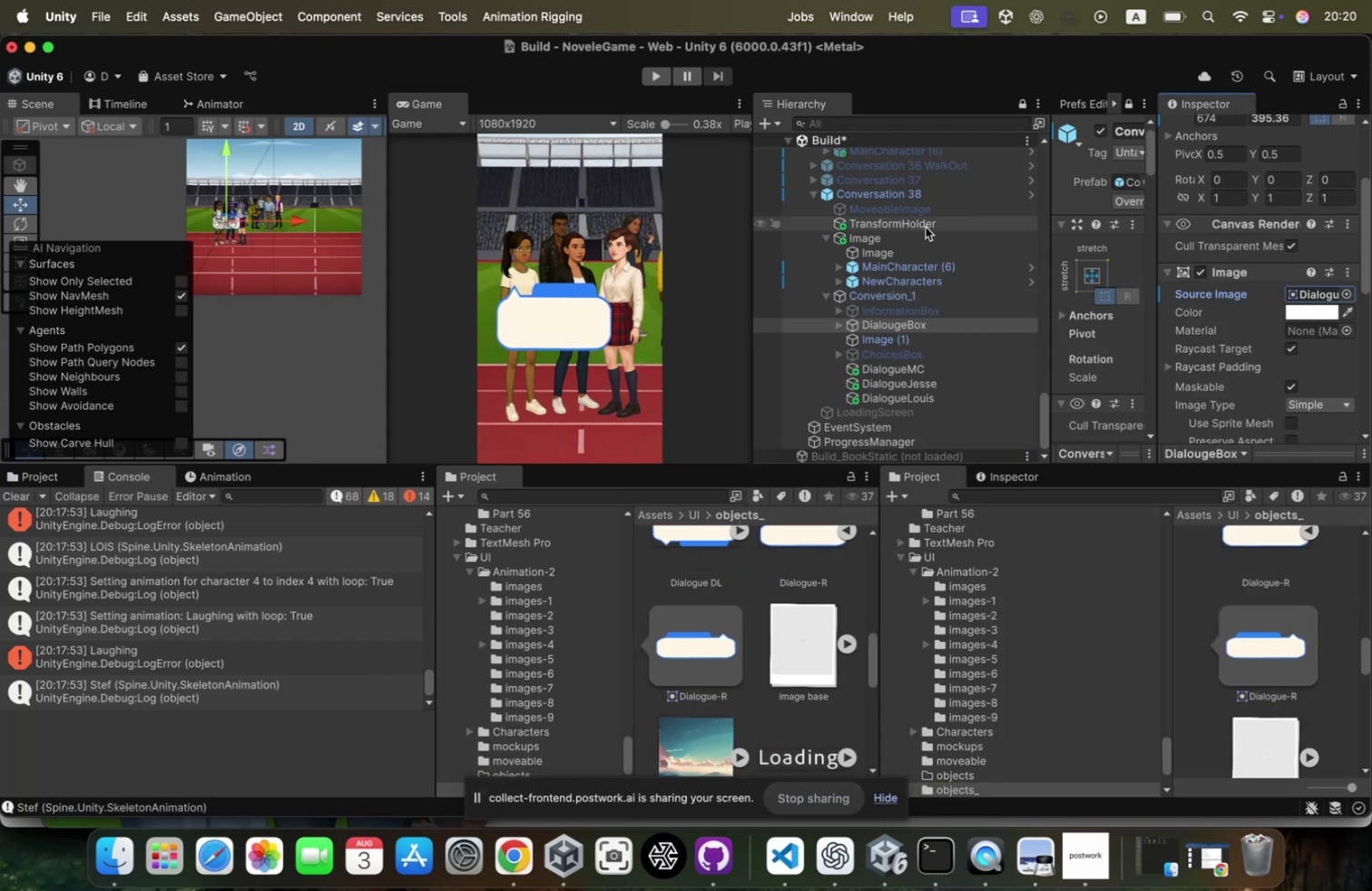 
left_click([922, 240])
 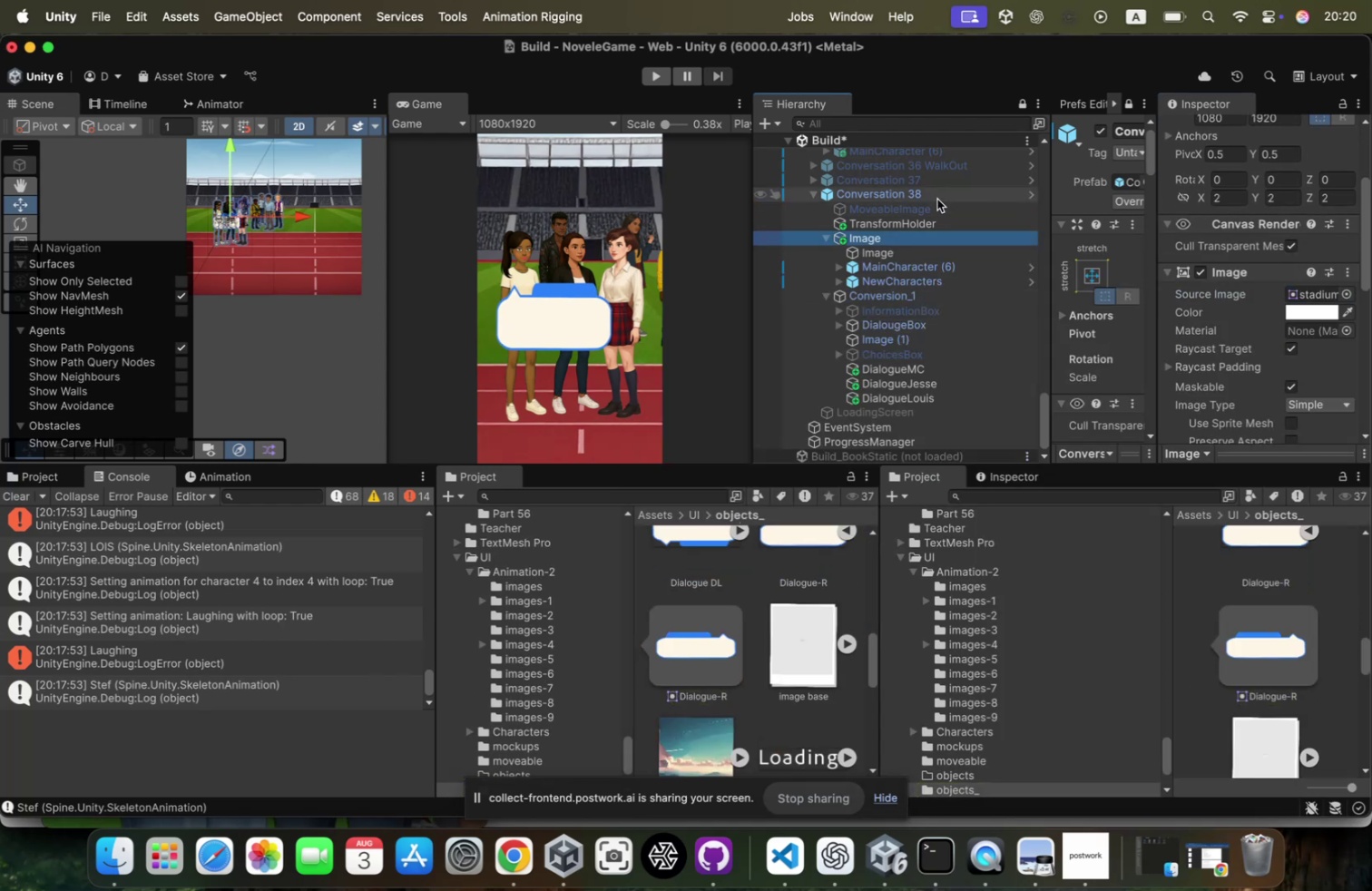 
left_click([937, 199])
 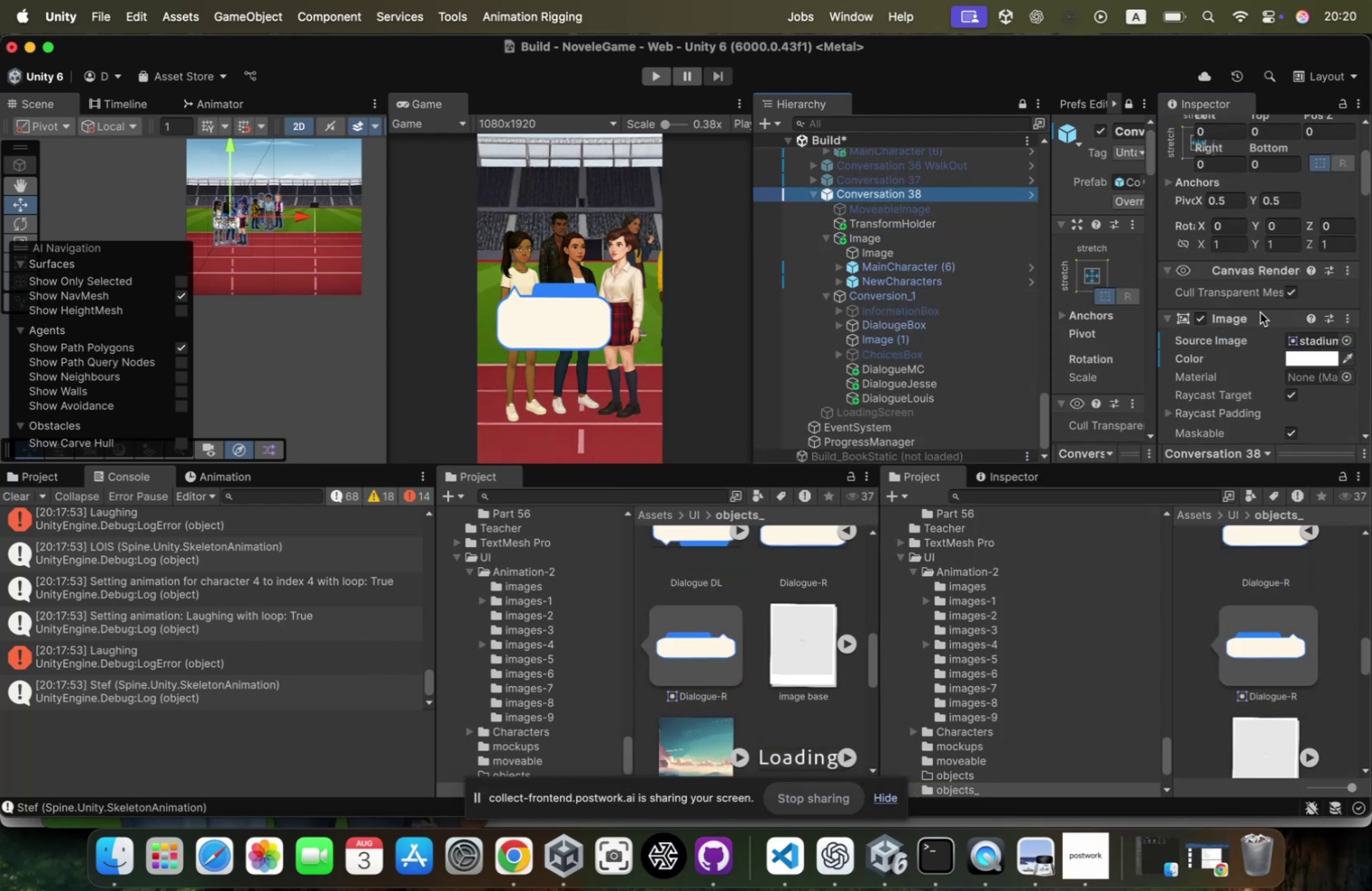 
scroll: coordinate [1281, 325], scroll_direction: down, amount: 48.0
 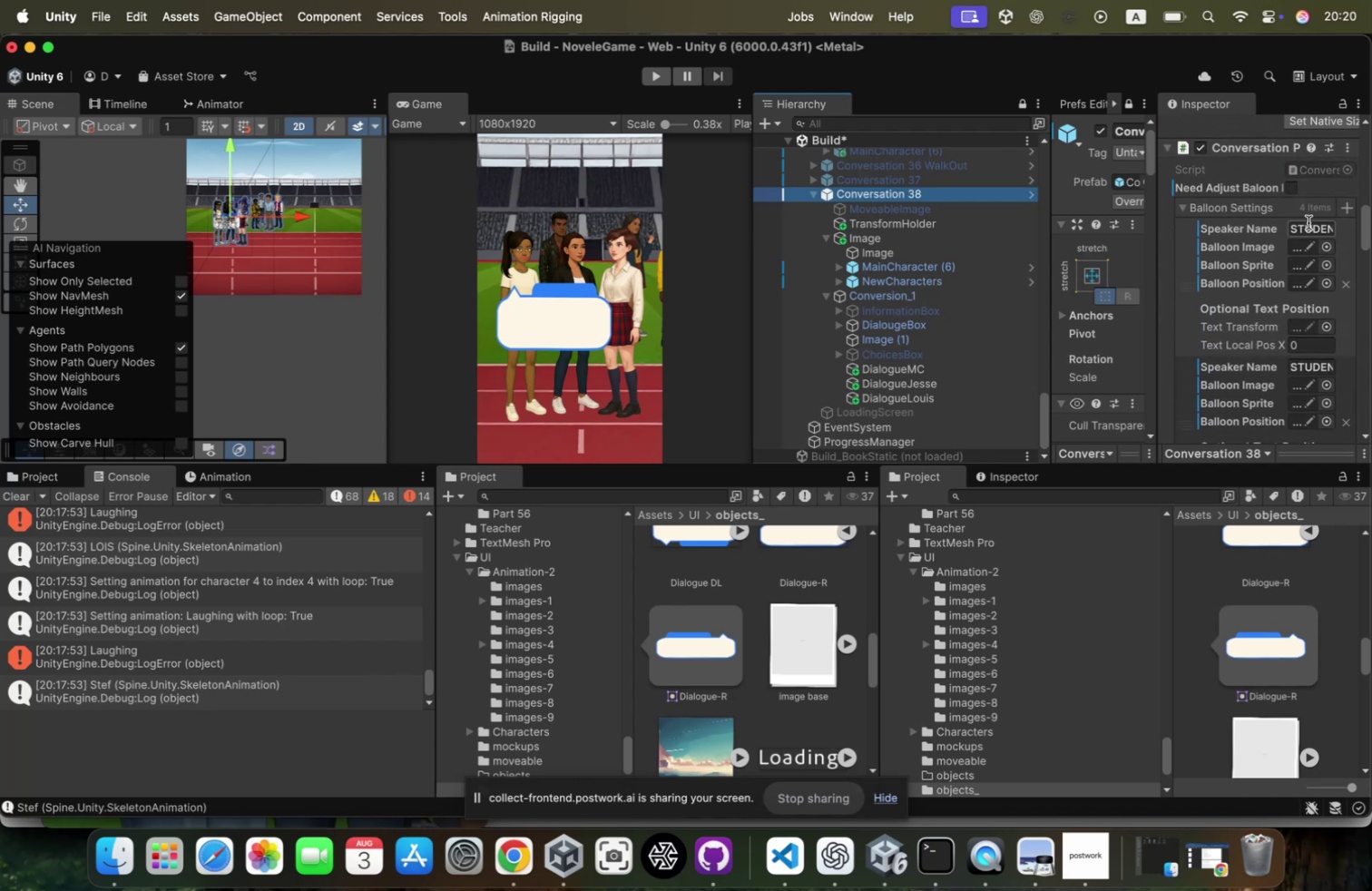 
type(K)
key(Backspace)
type(JESSEMC)
 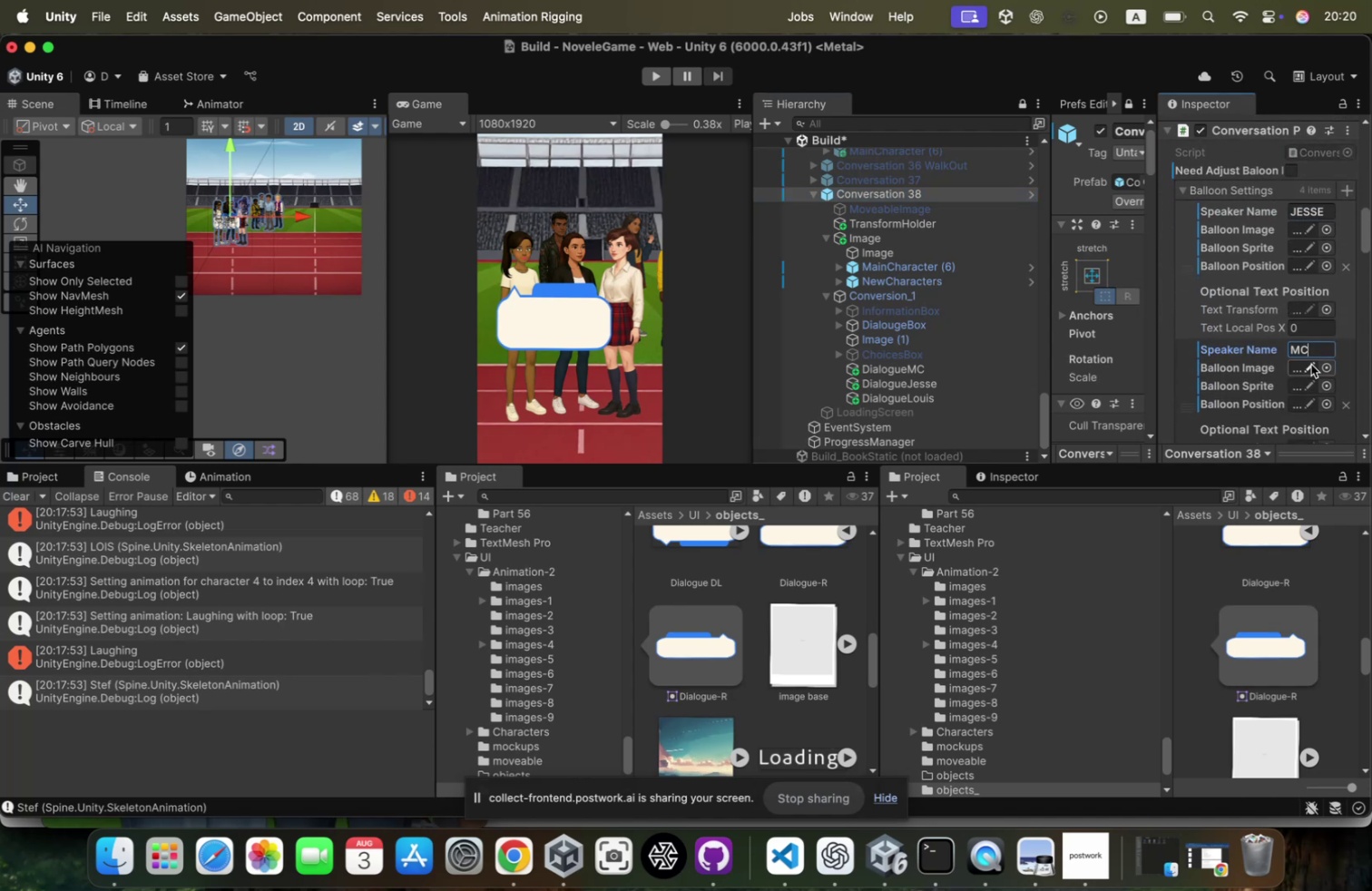 
scroll: coordinate [1311, 364], scroll_direction: down, amount: 25.0
 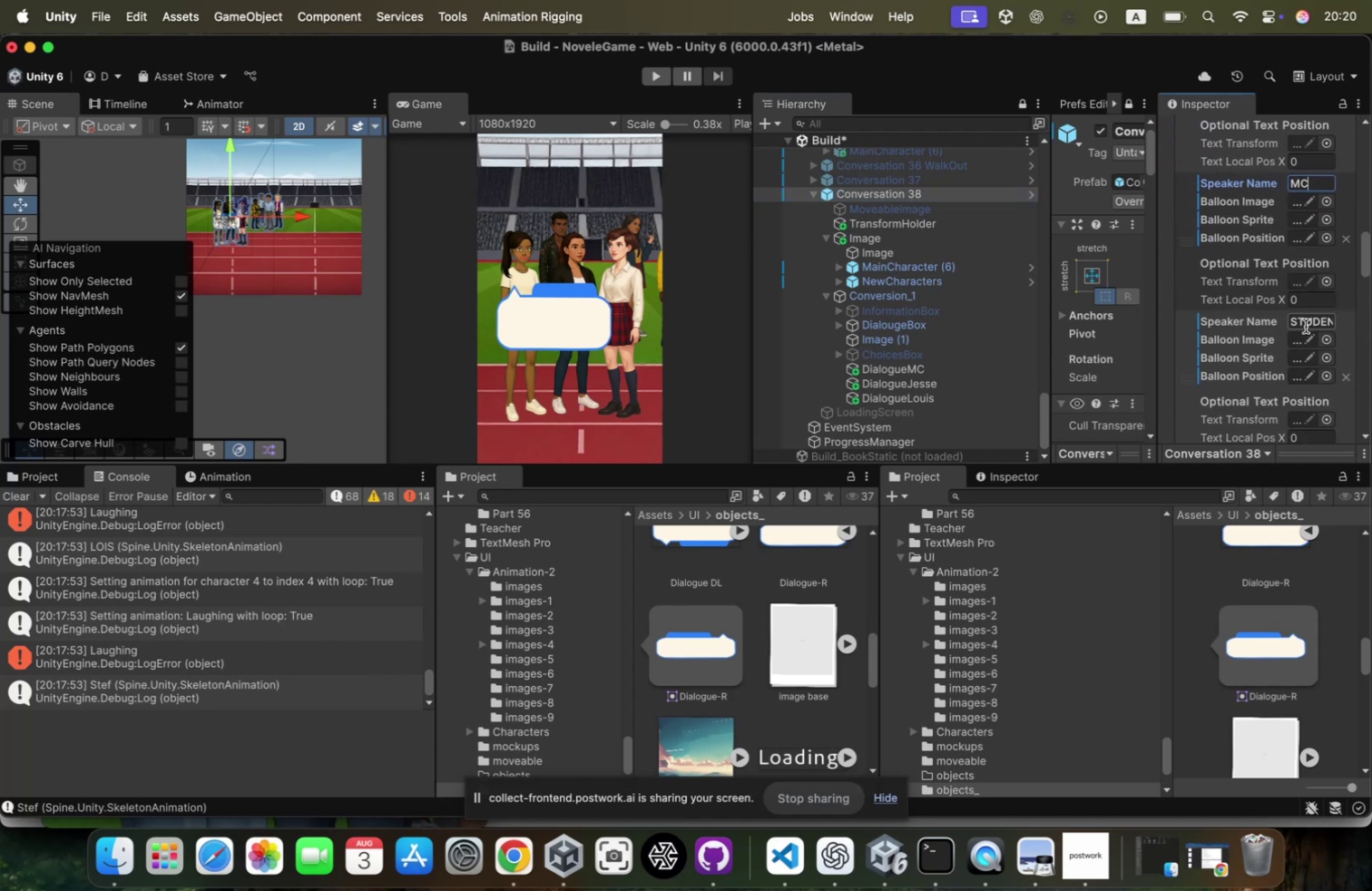 
left_click([1306, 327])
 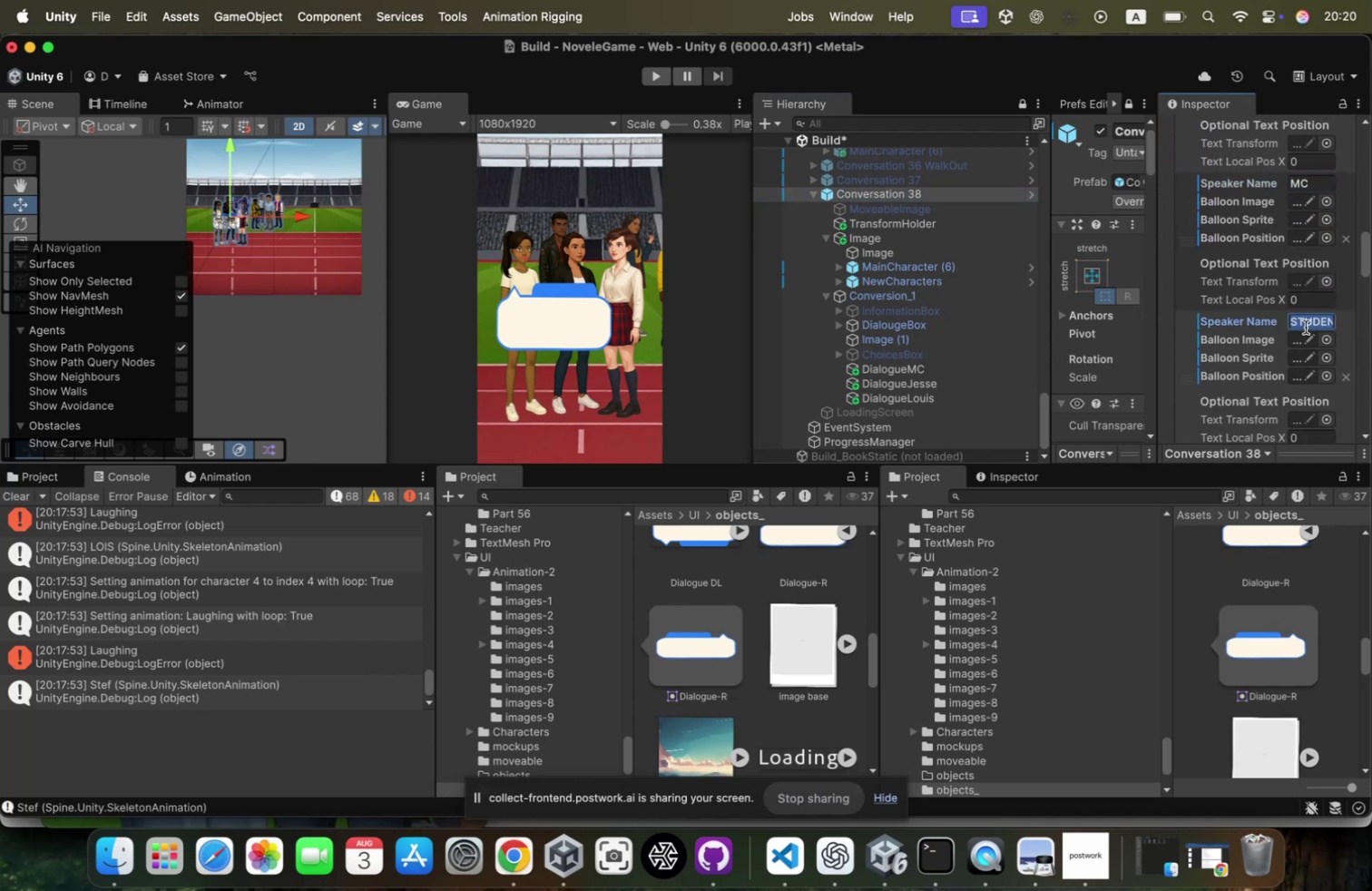 
type(LOI)
key(Backspace)
type(UIS)
 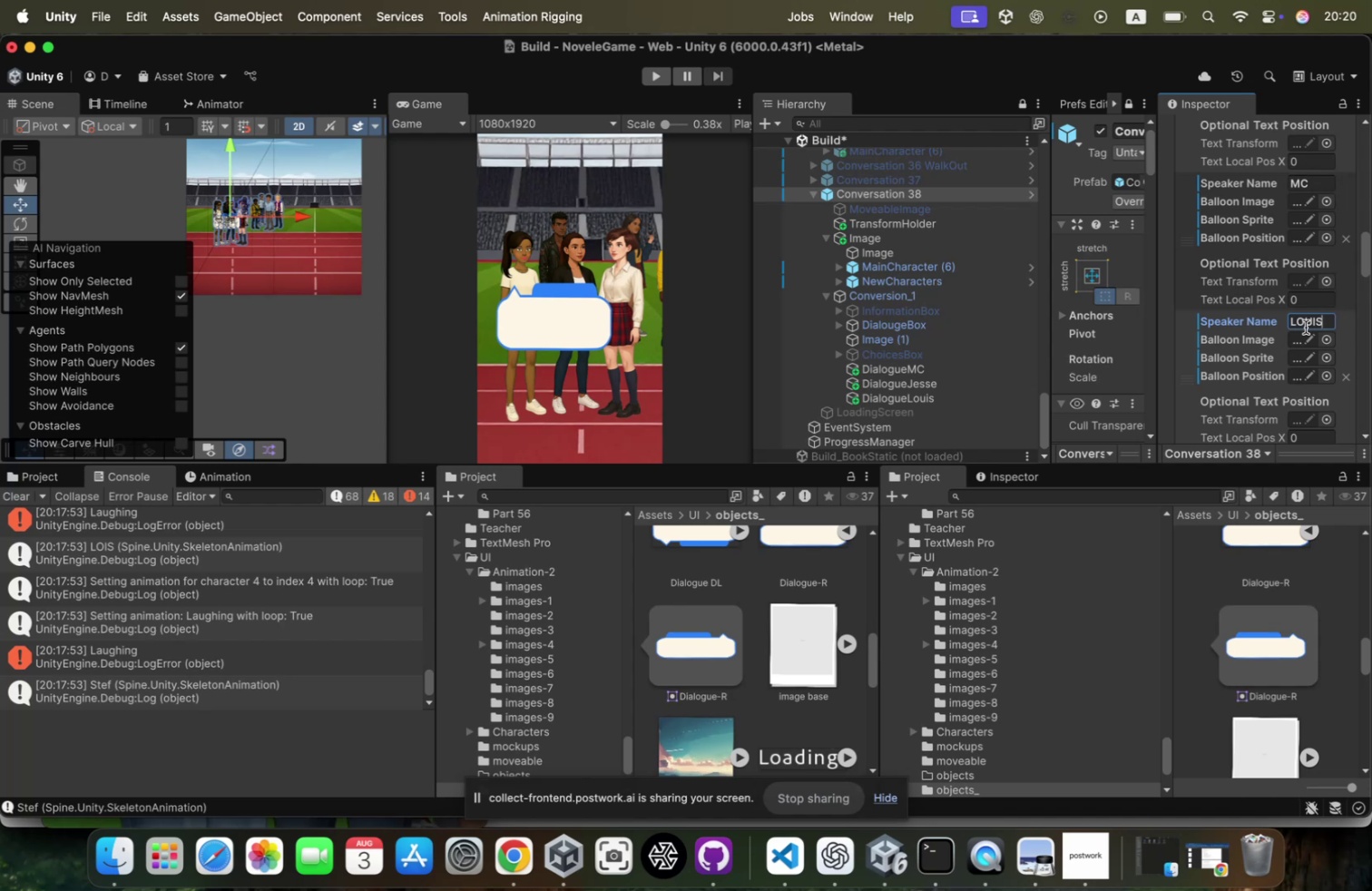 
scroll: coordinate [1306, 327], scroll_direction: down, amount: 23.0
 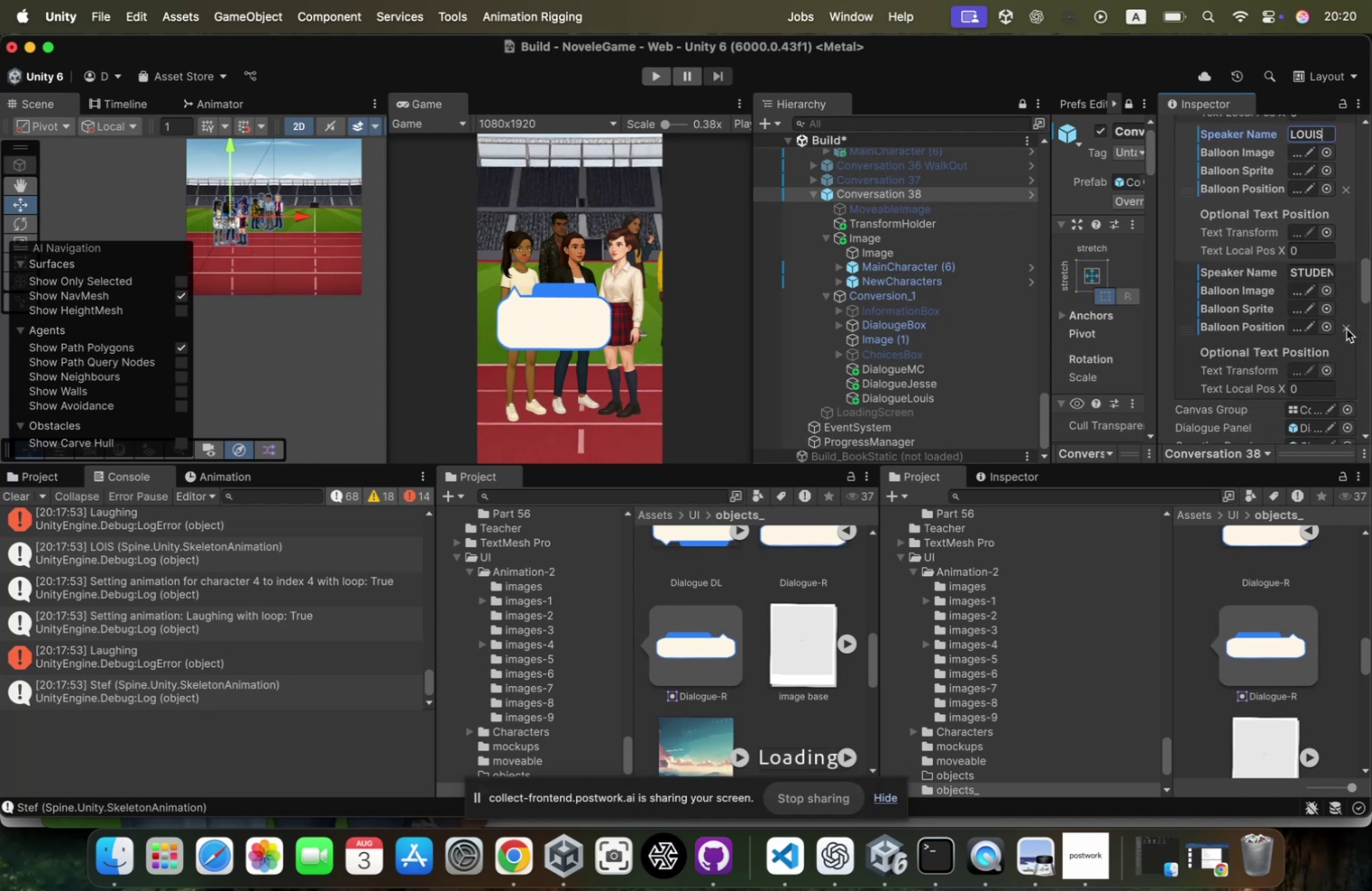 
left_click([1347, 328])
 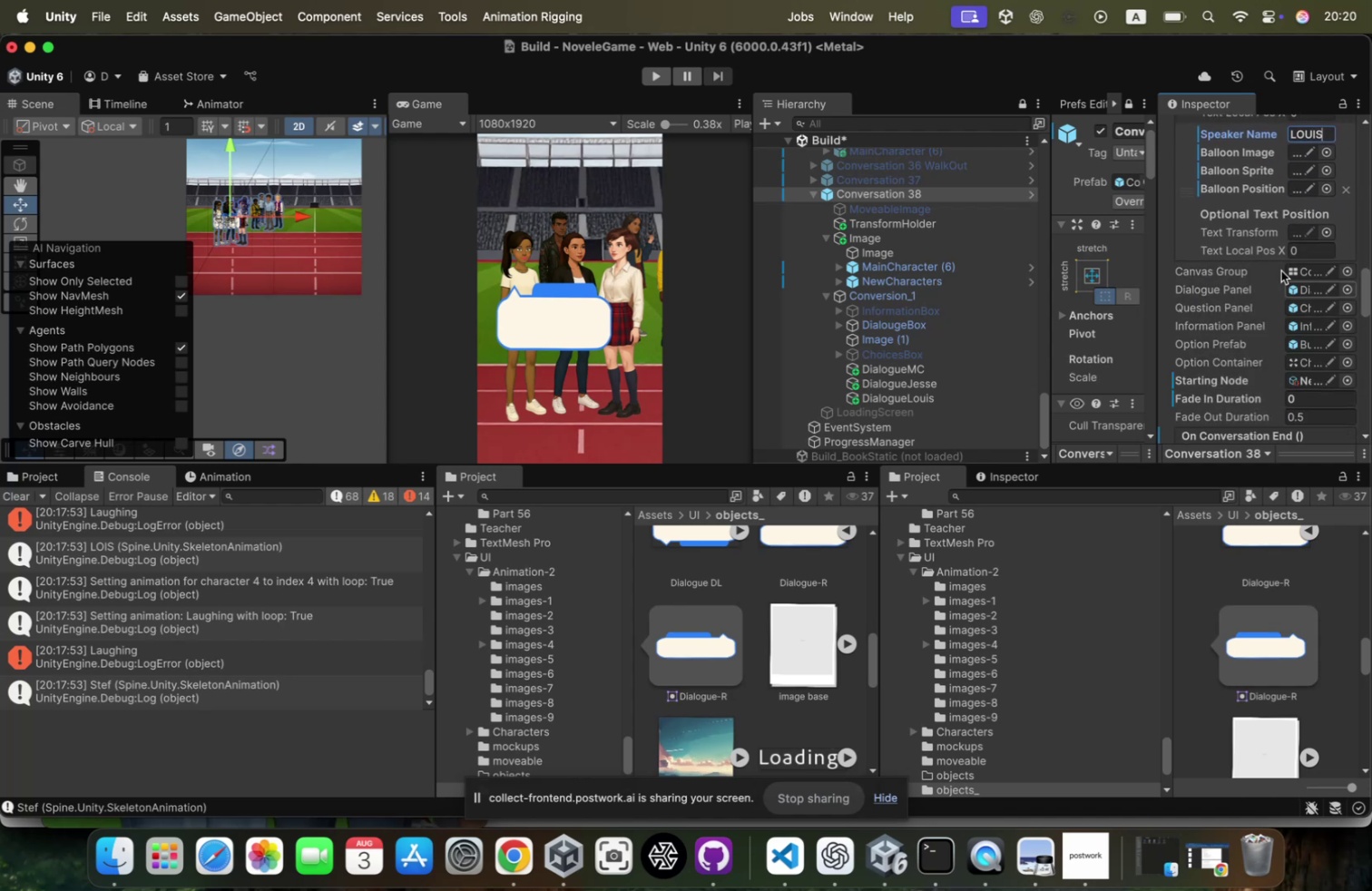 
scroll: coordinate [1266, 256], scroll_direction: up, amount: 11.0
 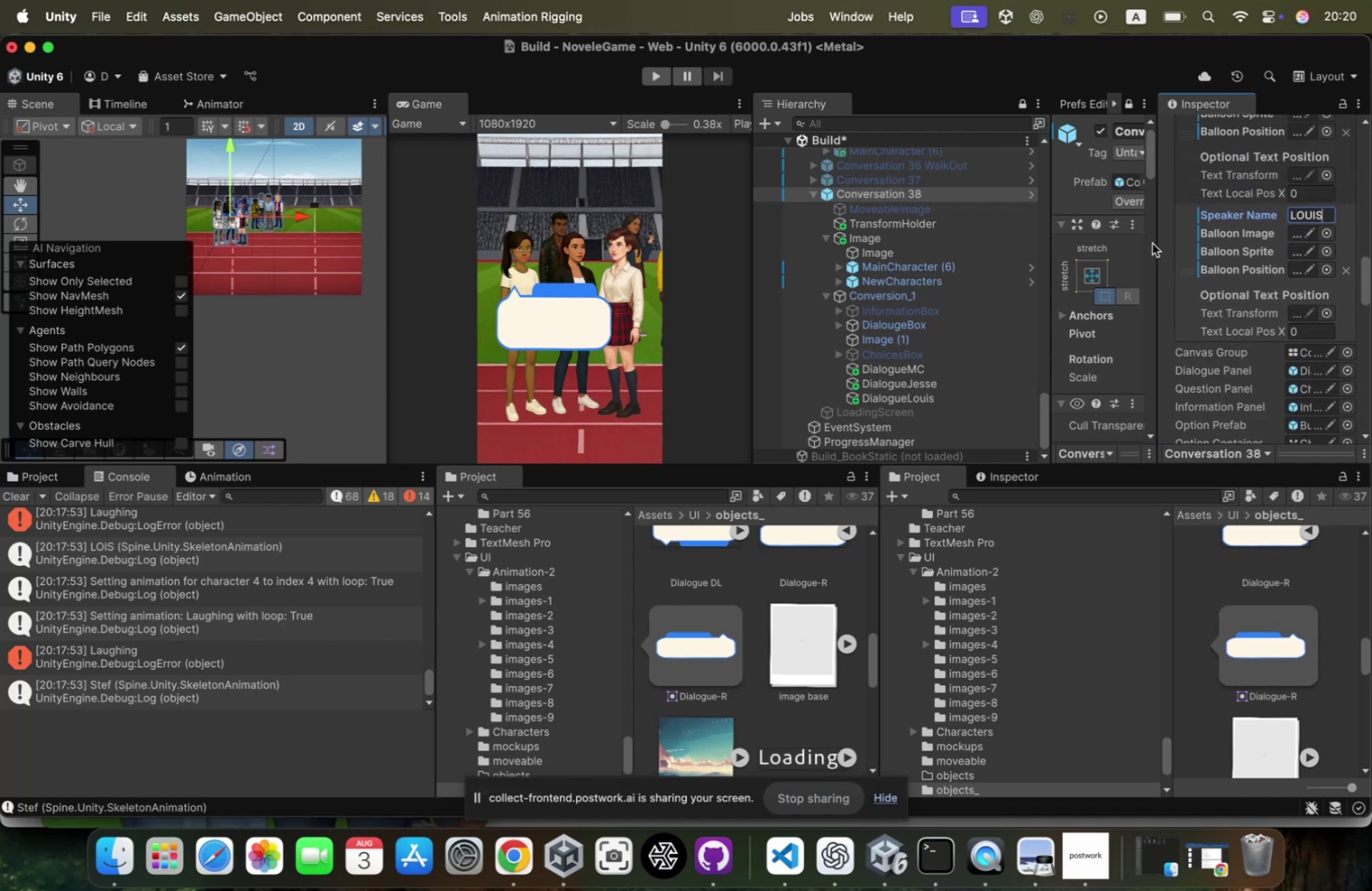 
left_click_drag(start_coordinate=[1156, 241], to_coordinate=[996, 254])
 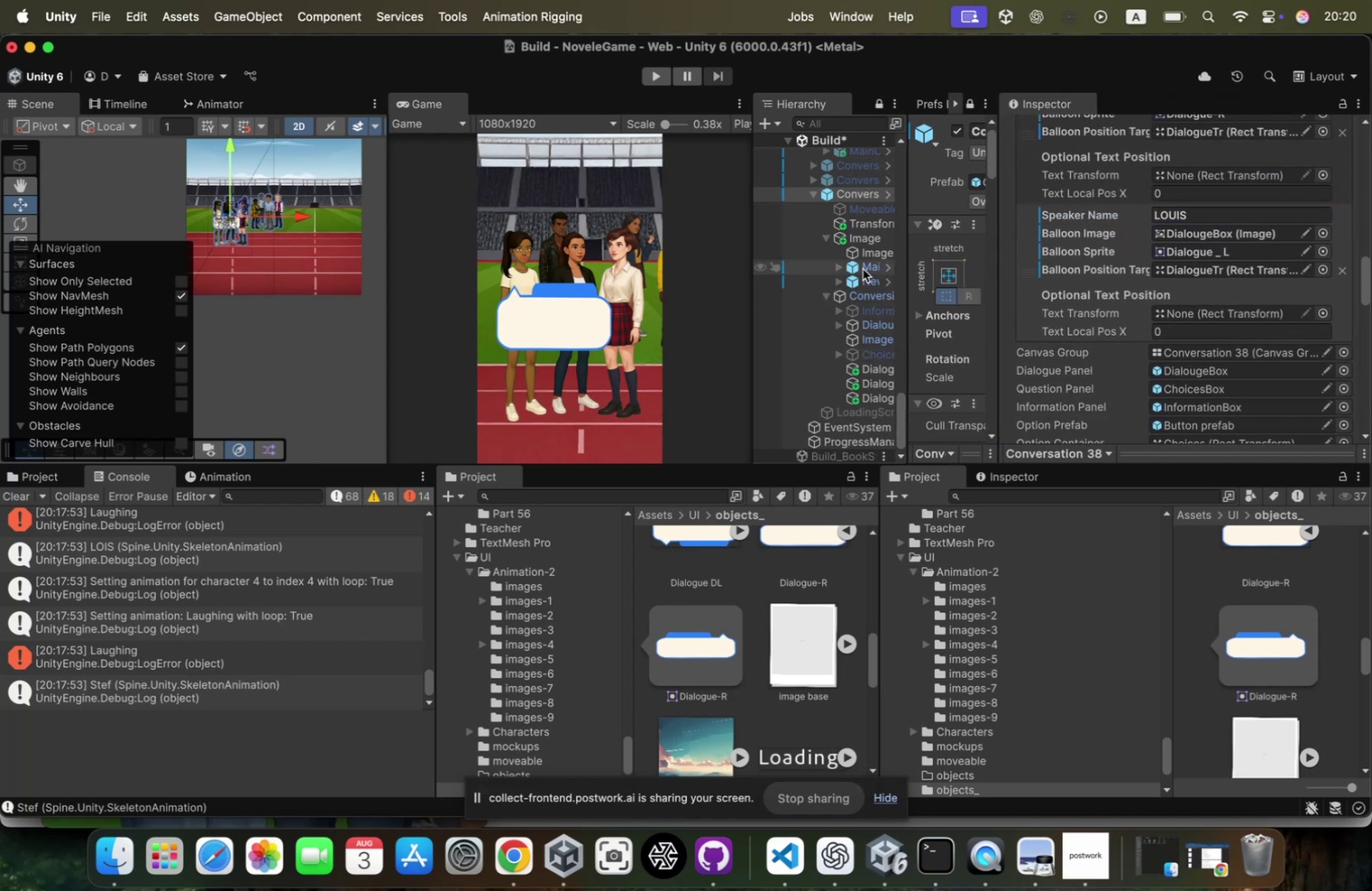 
left_click([862, 327])
 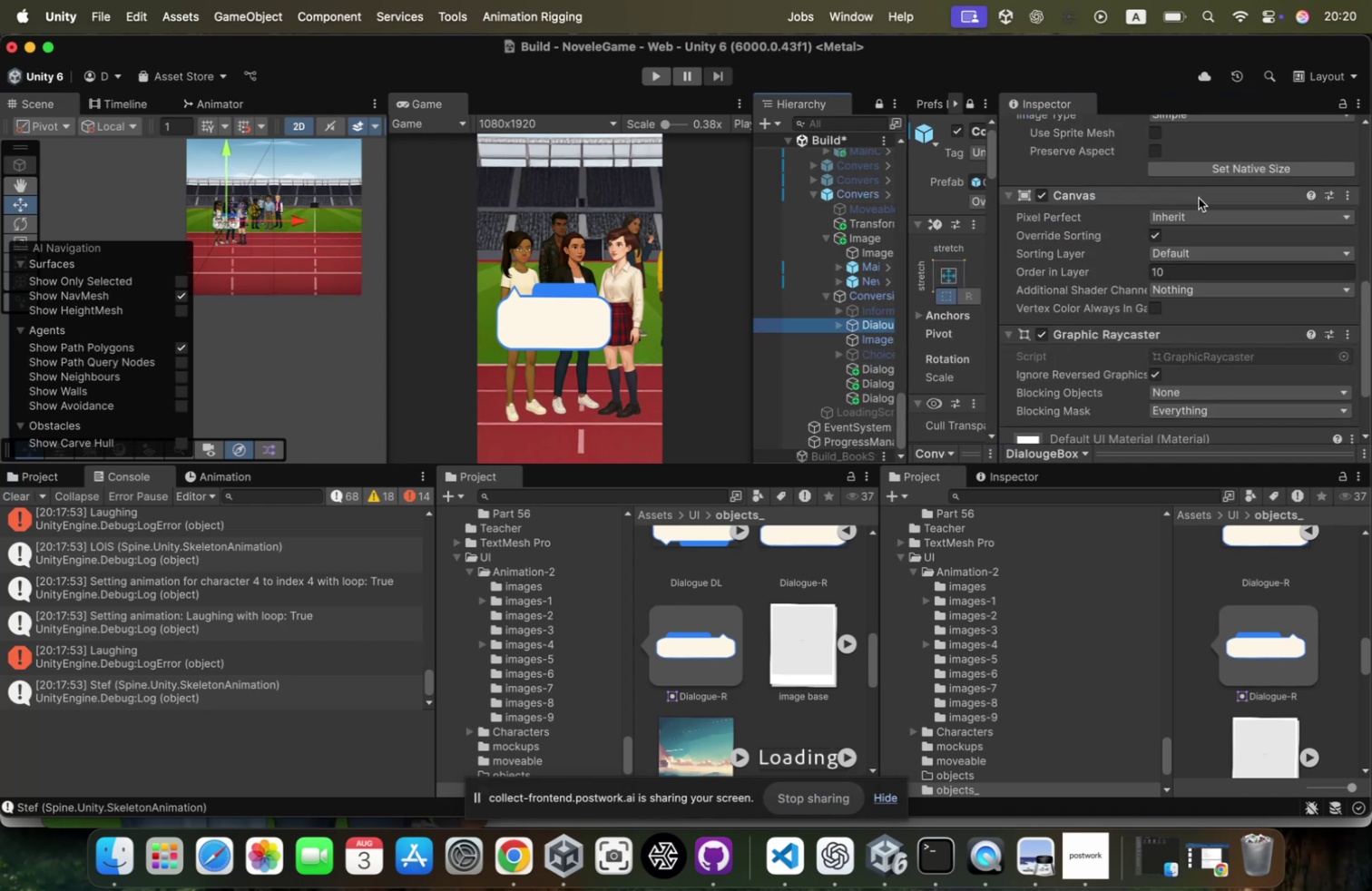 
scroll: coordinate [1199, 198], scroll_direction: up, amount: 108.0
 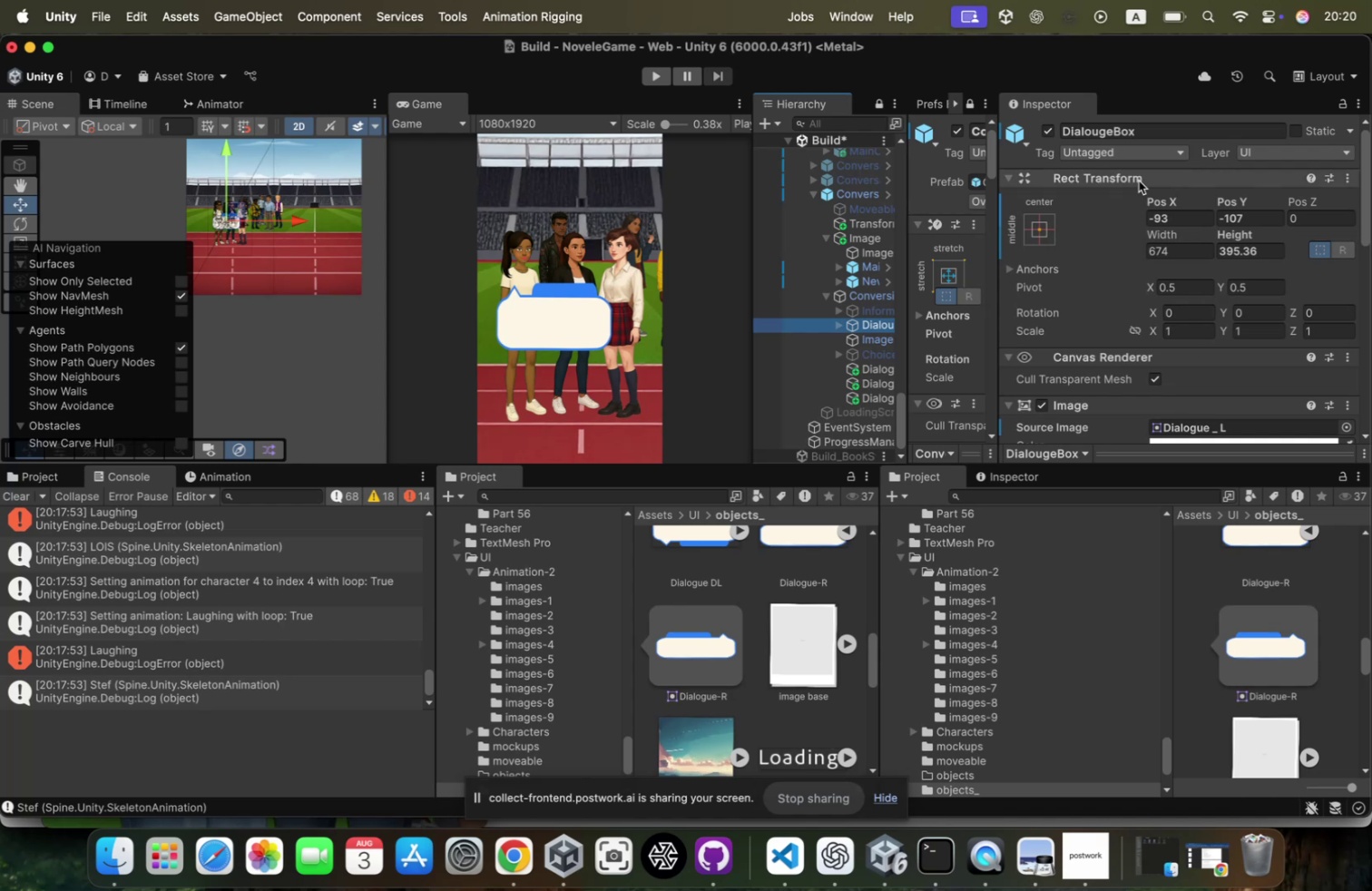 
right_click([1139, 180])
 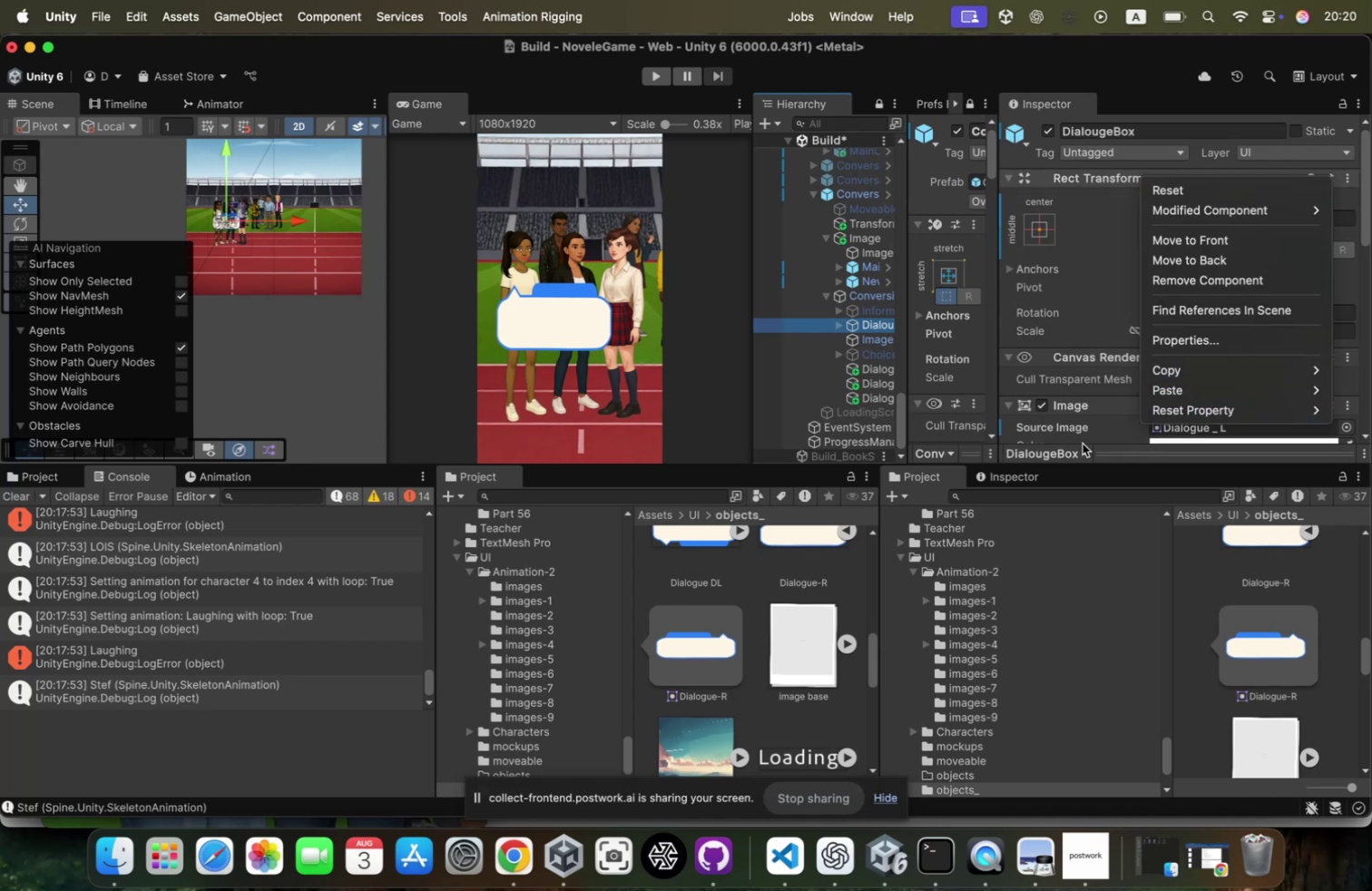 
left_click([1167, 364])
 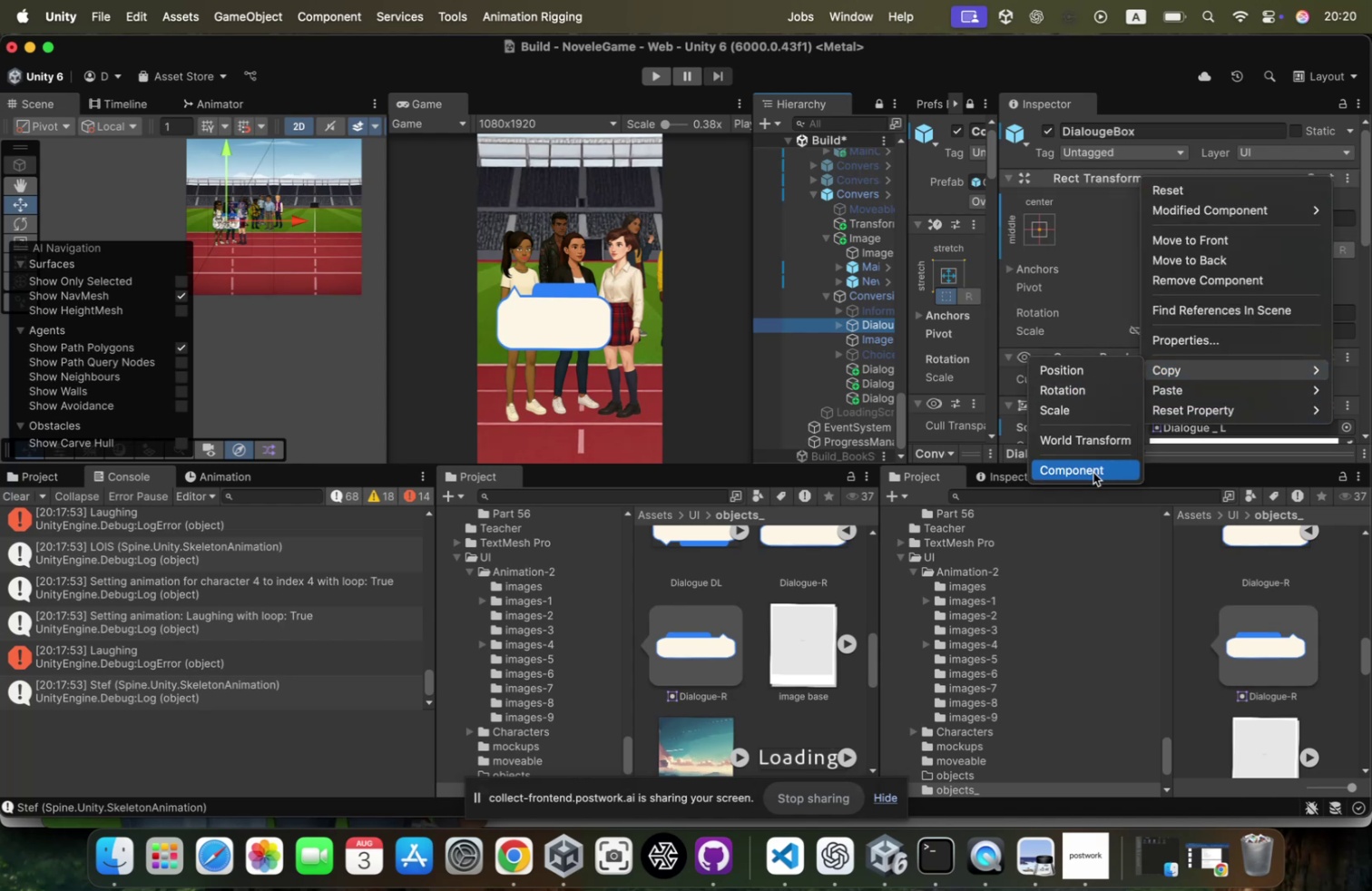 
left_click([1093, 472])
 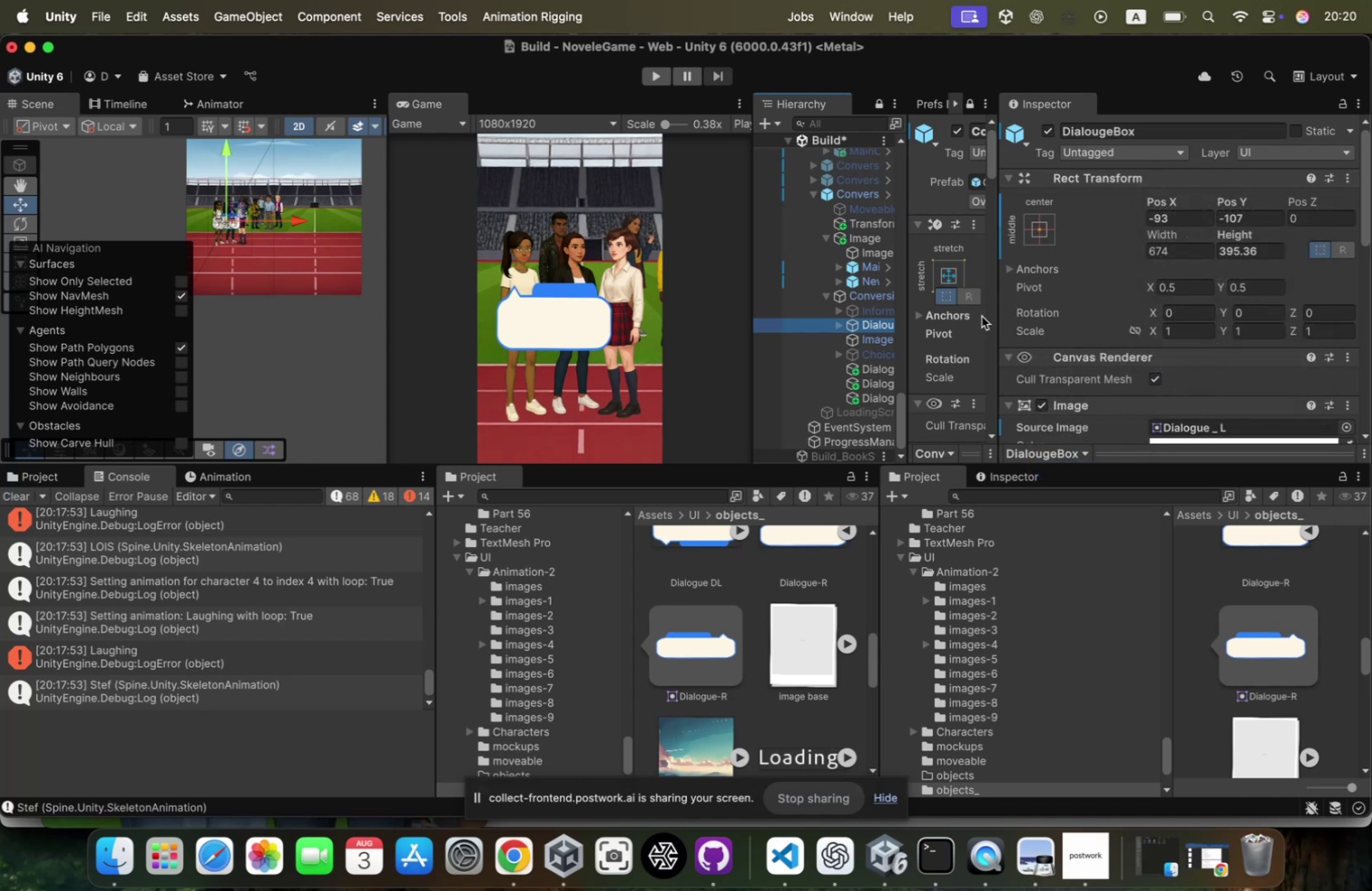 
left_click_drag(start_coordinate=[999, 309], to_coordinate=[1210, 309])
 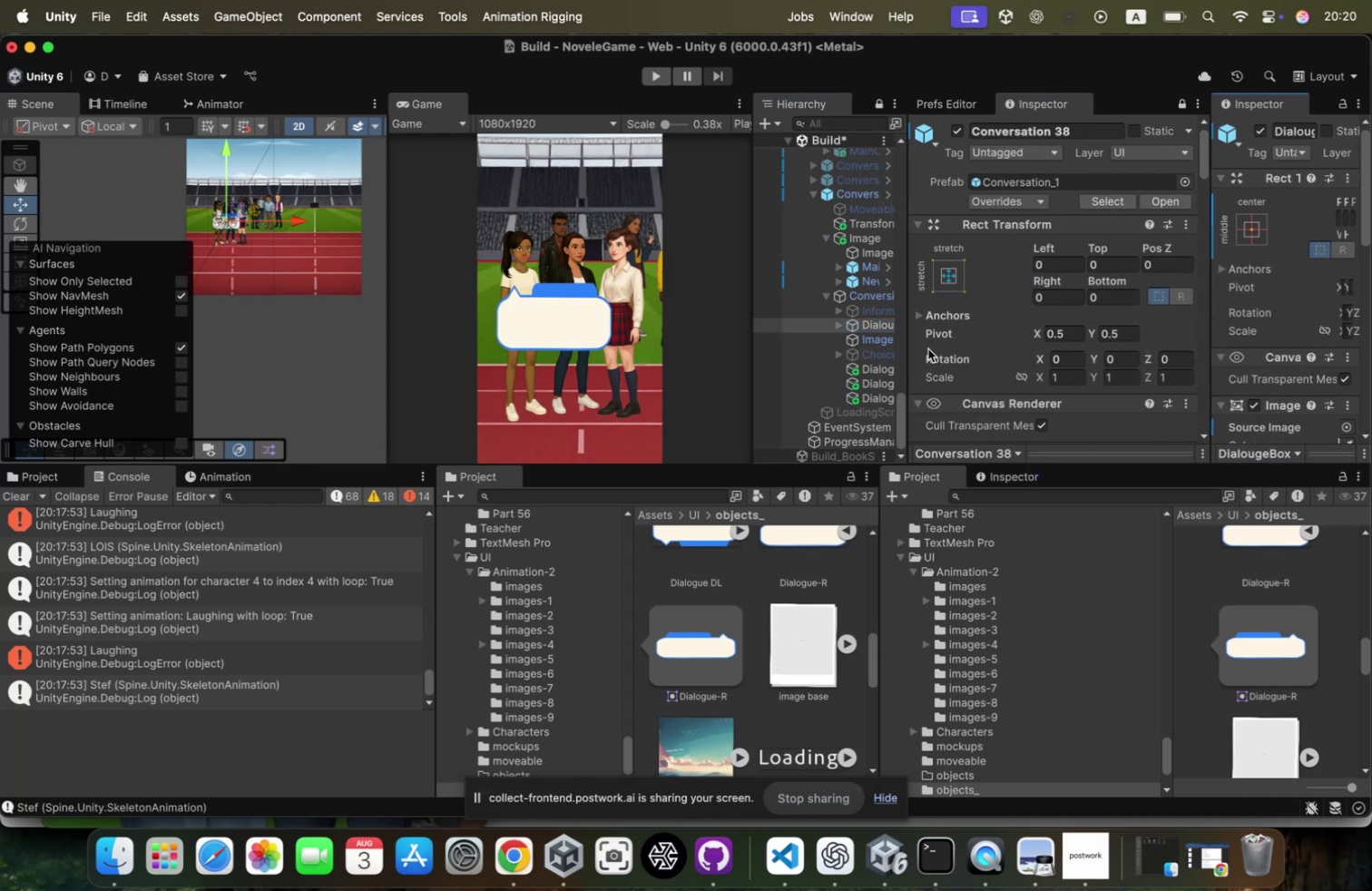 
left_click_drag(start_coordinate=[906, 342], to_coordinate=[998, 342])
 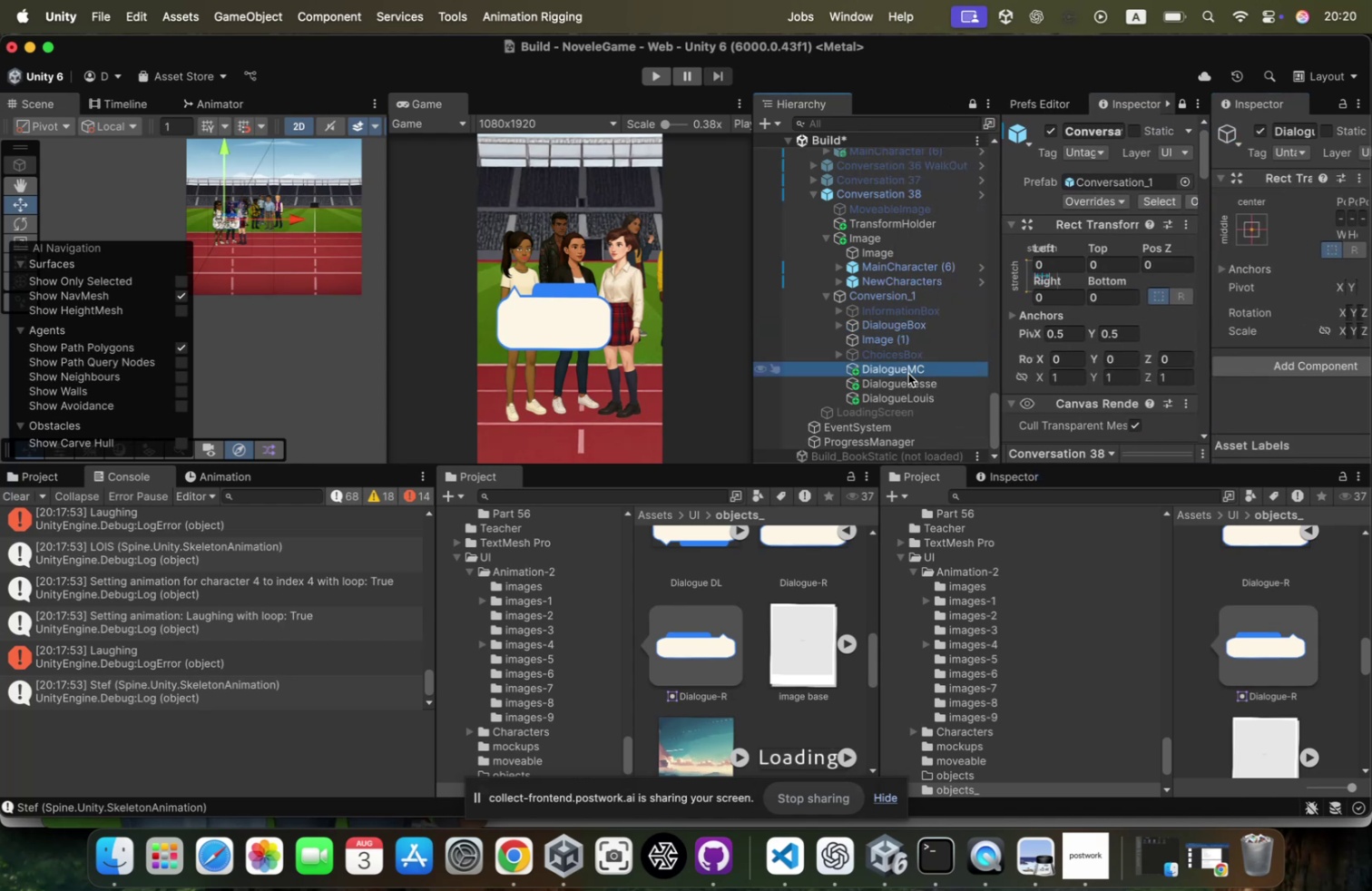 
scroll: coordinate [908, 373], scroll_direction: down, amount: 14.0
 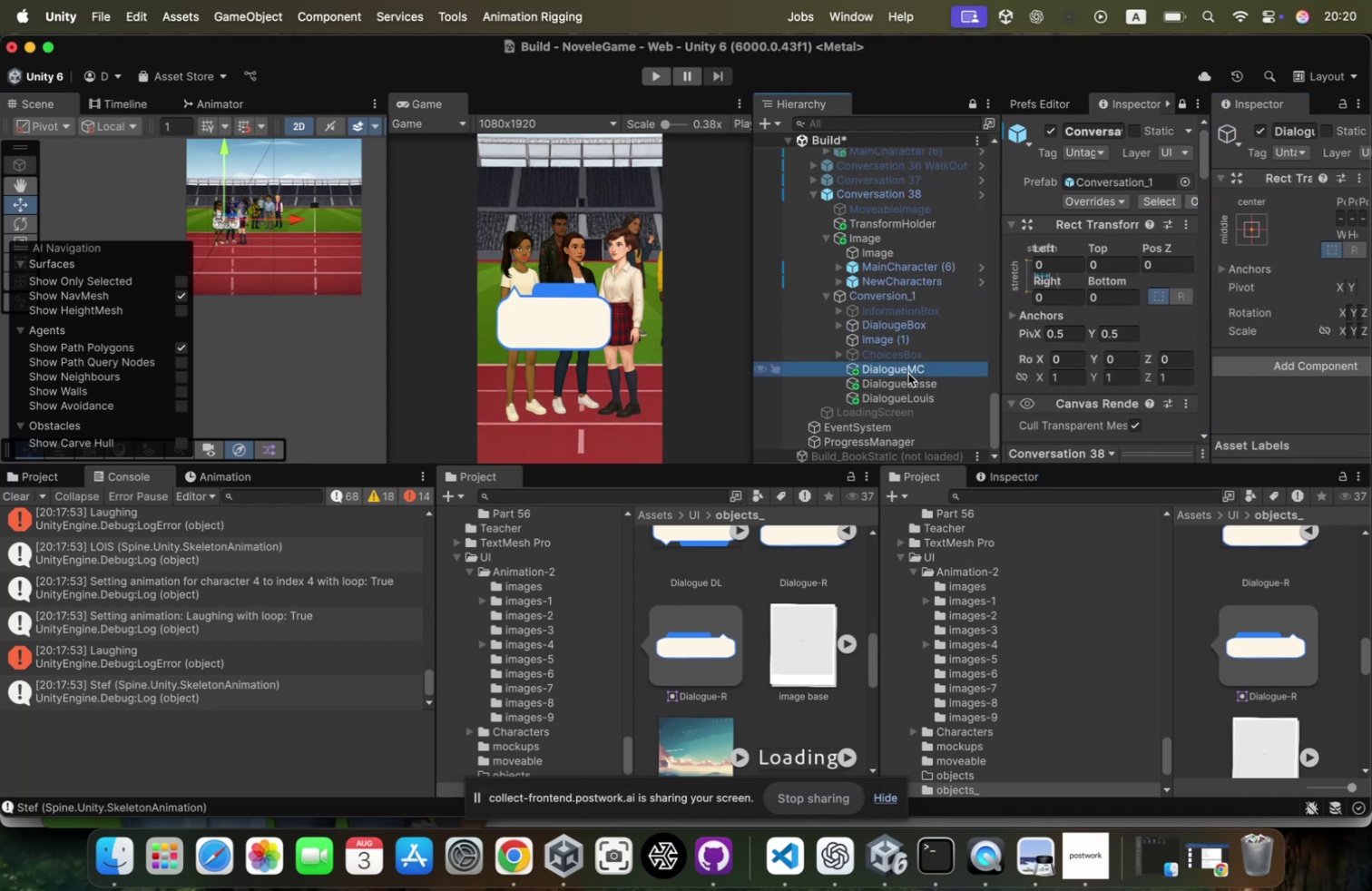 
hold_key(key=ShiftLeft, duration=0.68)
left_click([908, 402])
 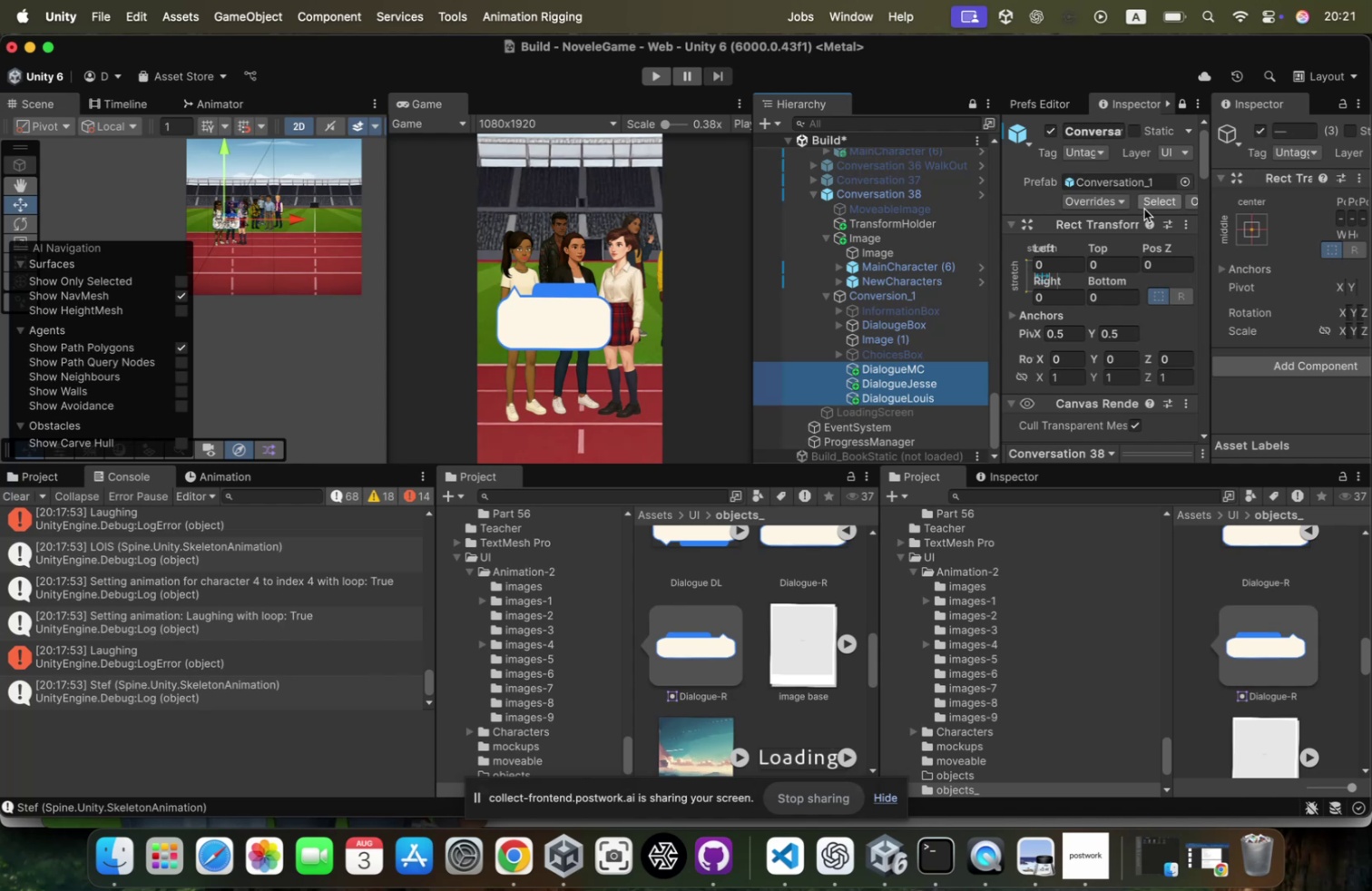 
right_click([1070, 230])
 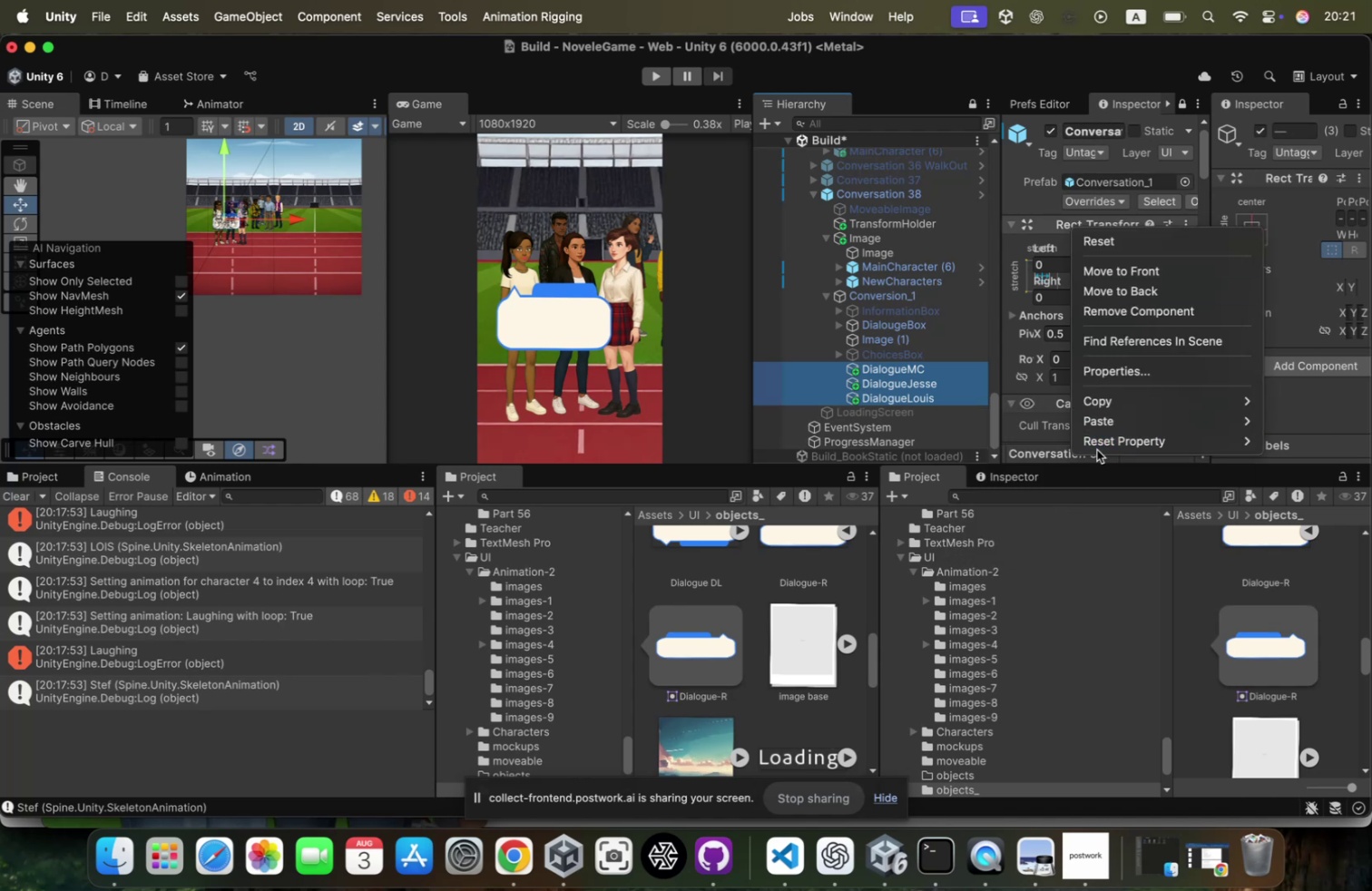 
left_click([1123, 417])
 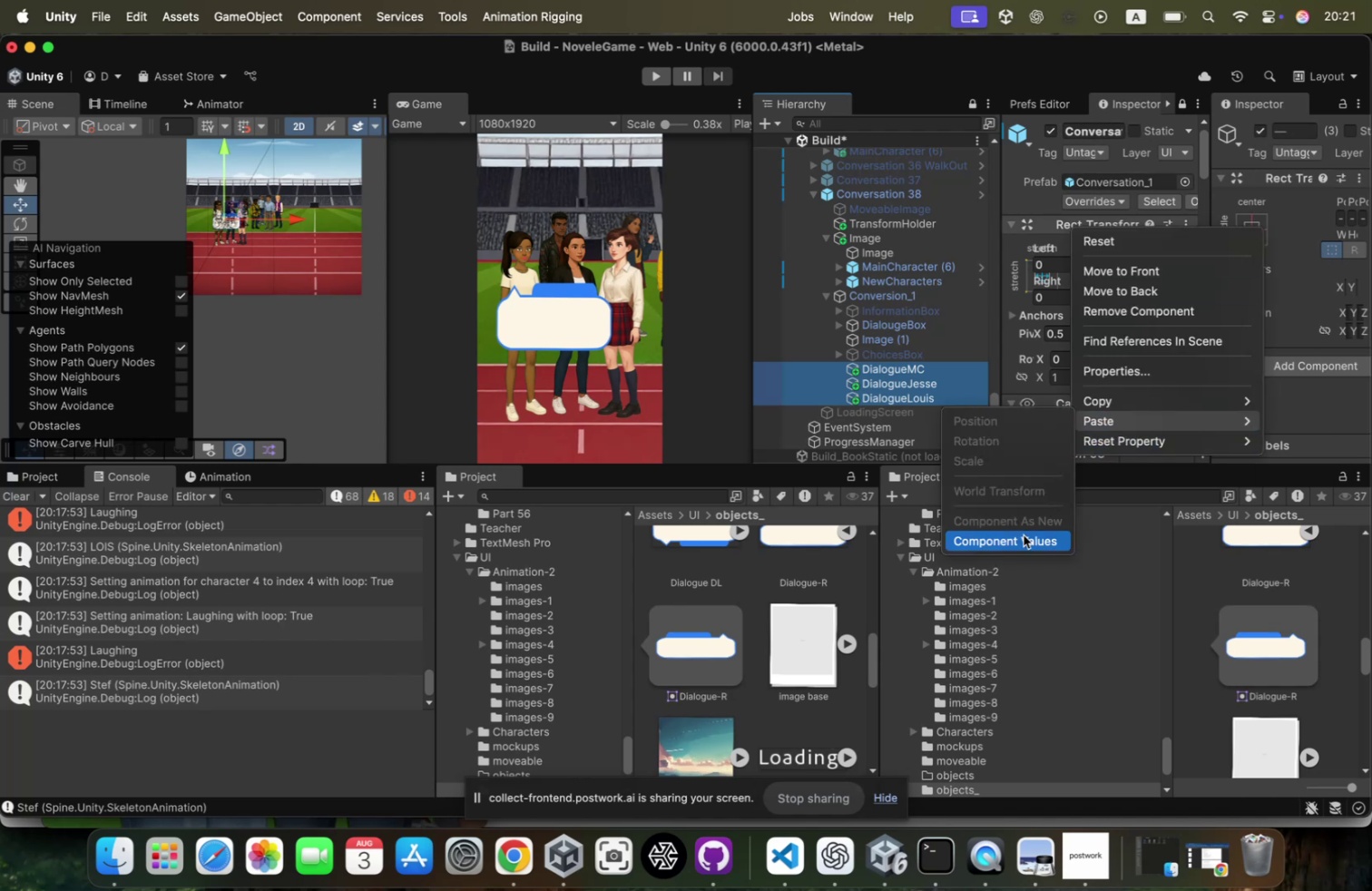 
left_click([1022, 539])
 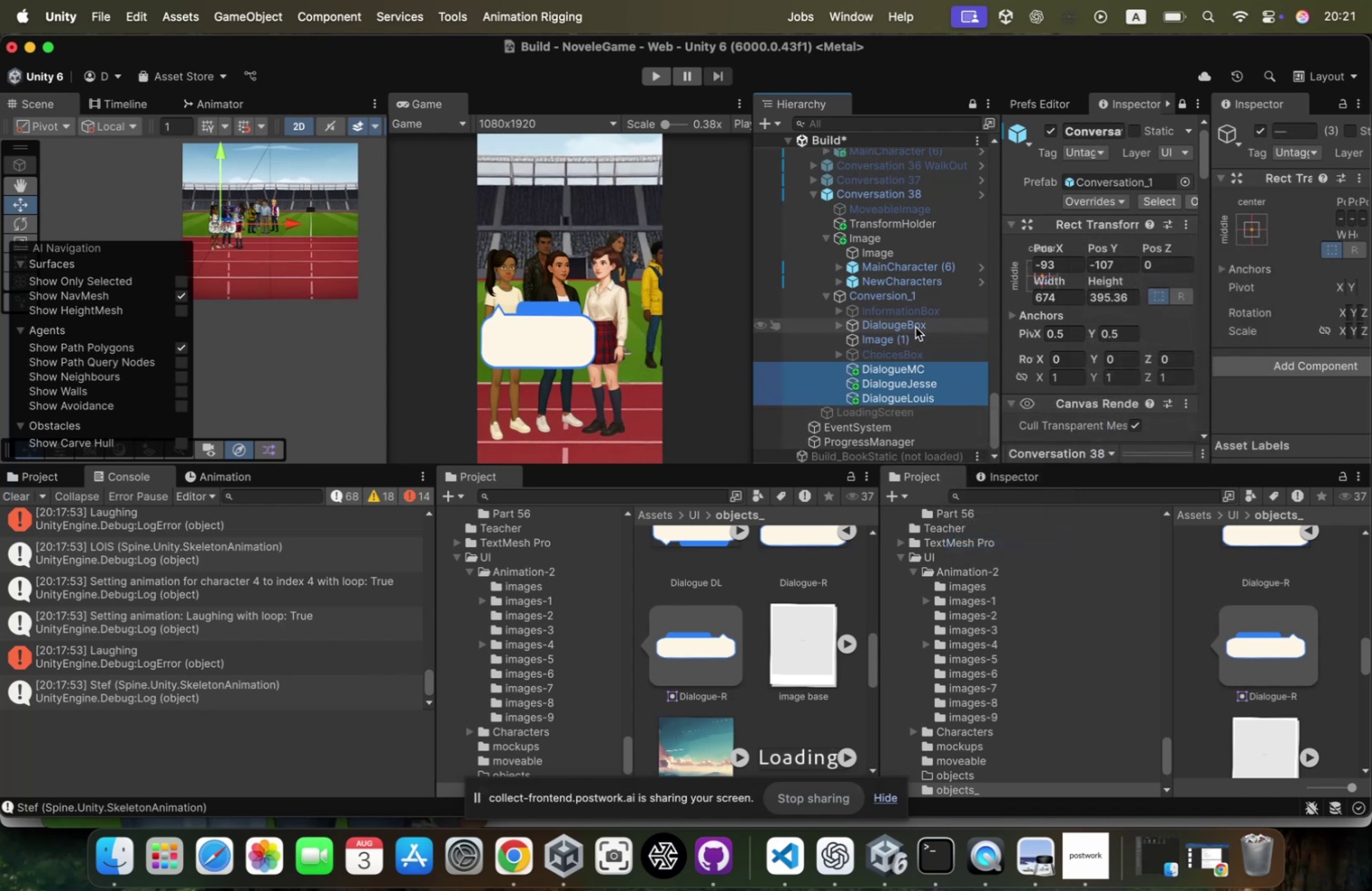 
left_click([926, 322])
 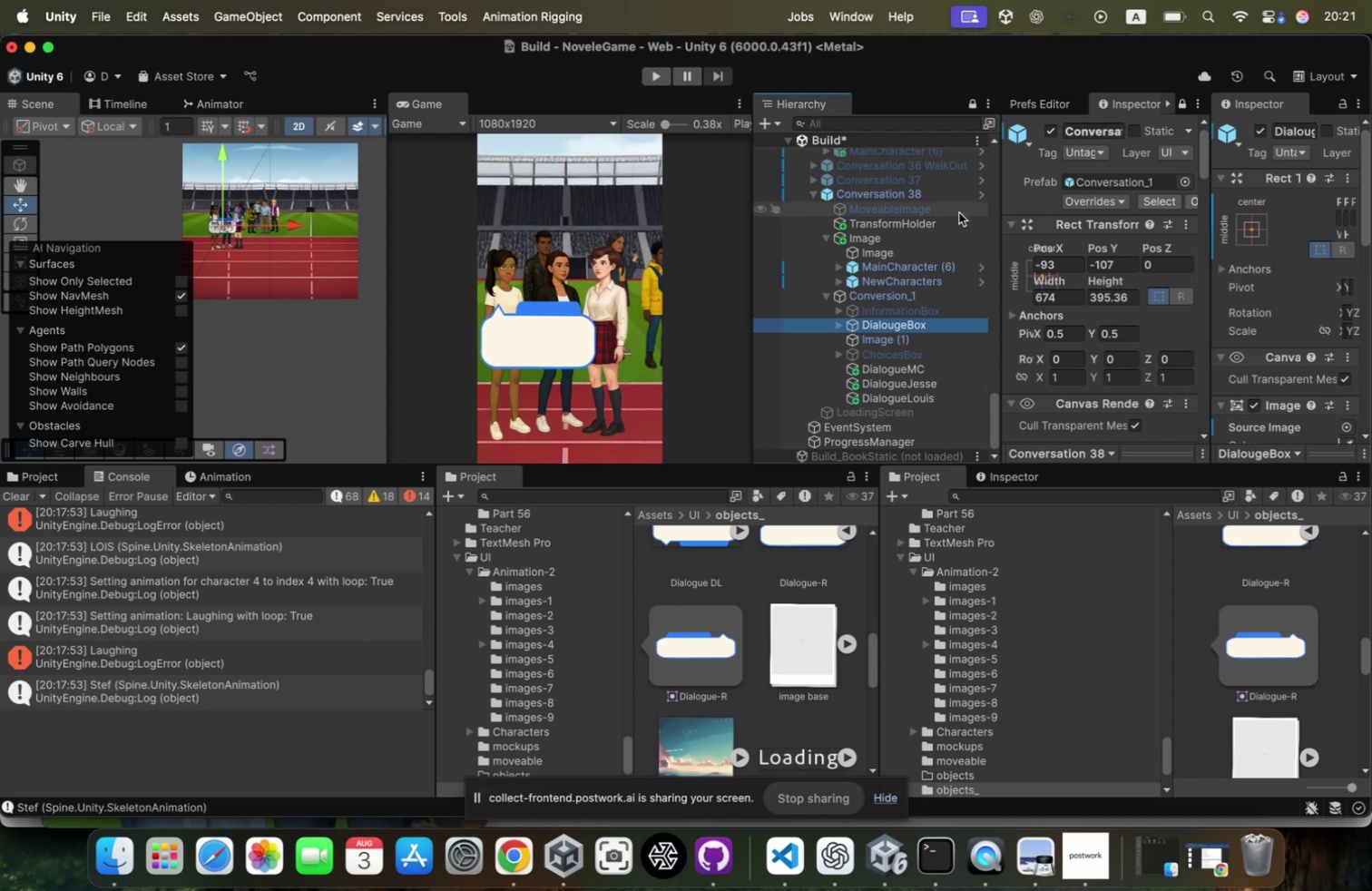 
scroll: coordinate [1097, 346], scroll_direction: down, amount: 97.0
 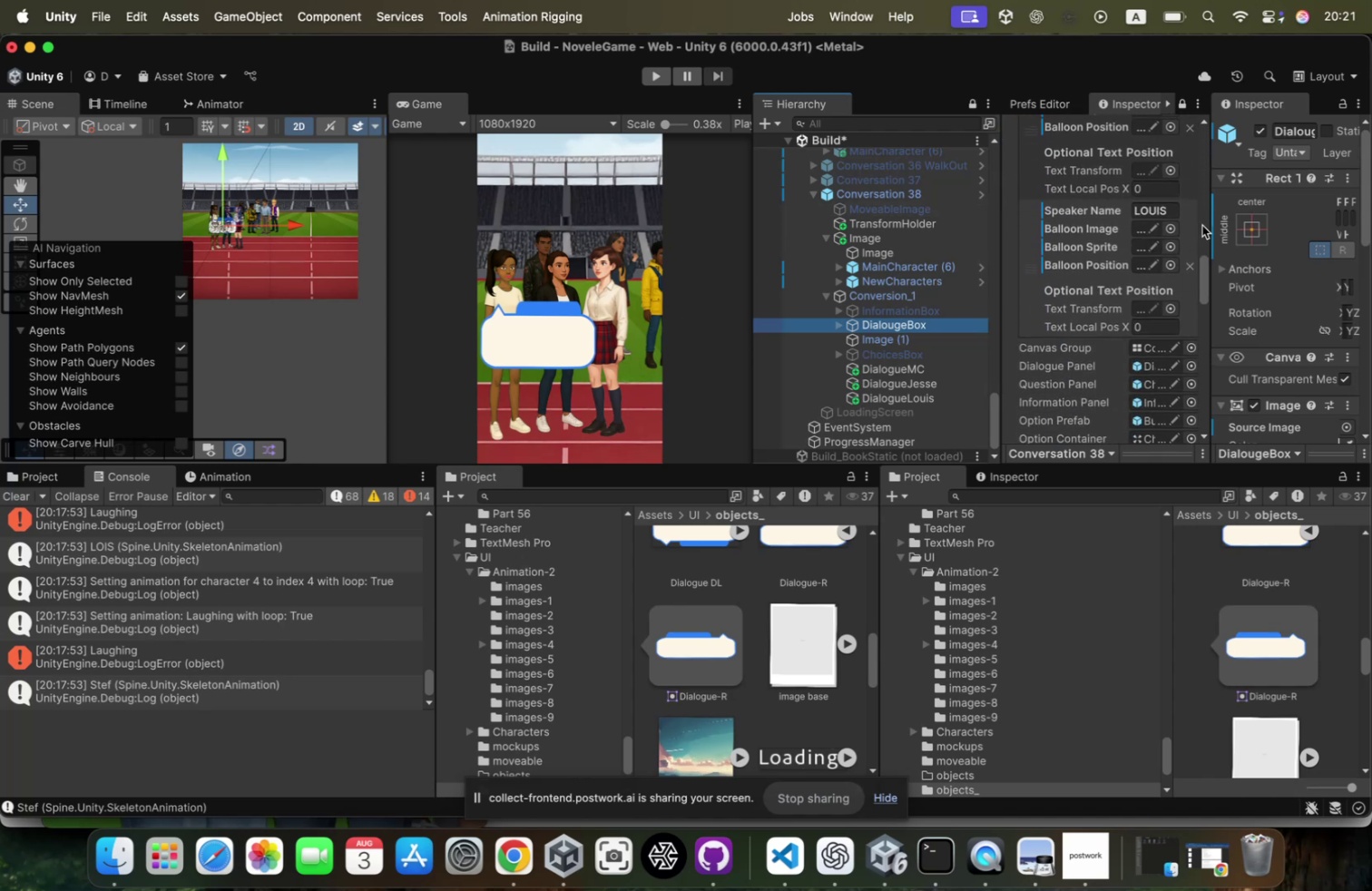 
left_click_drag(start_coordinate=[1210, 224], to_coordinate=[1290, 224])
 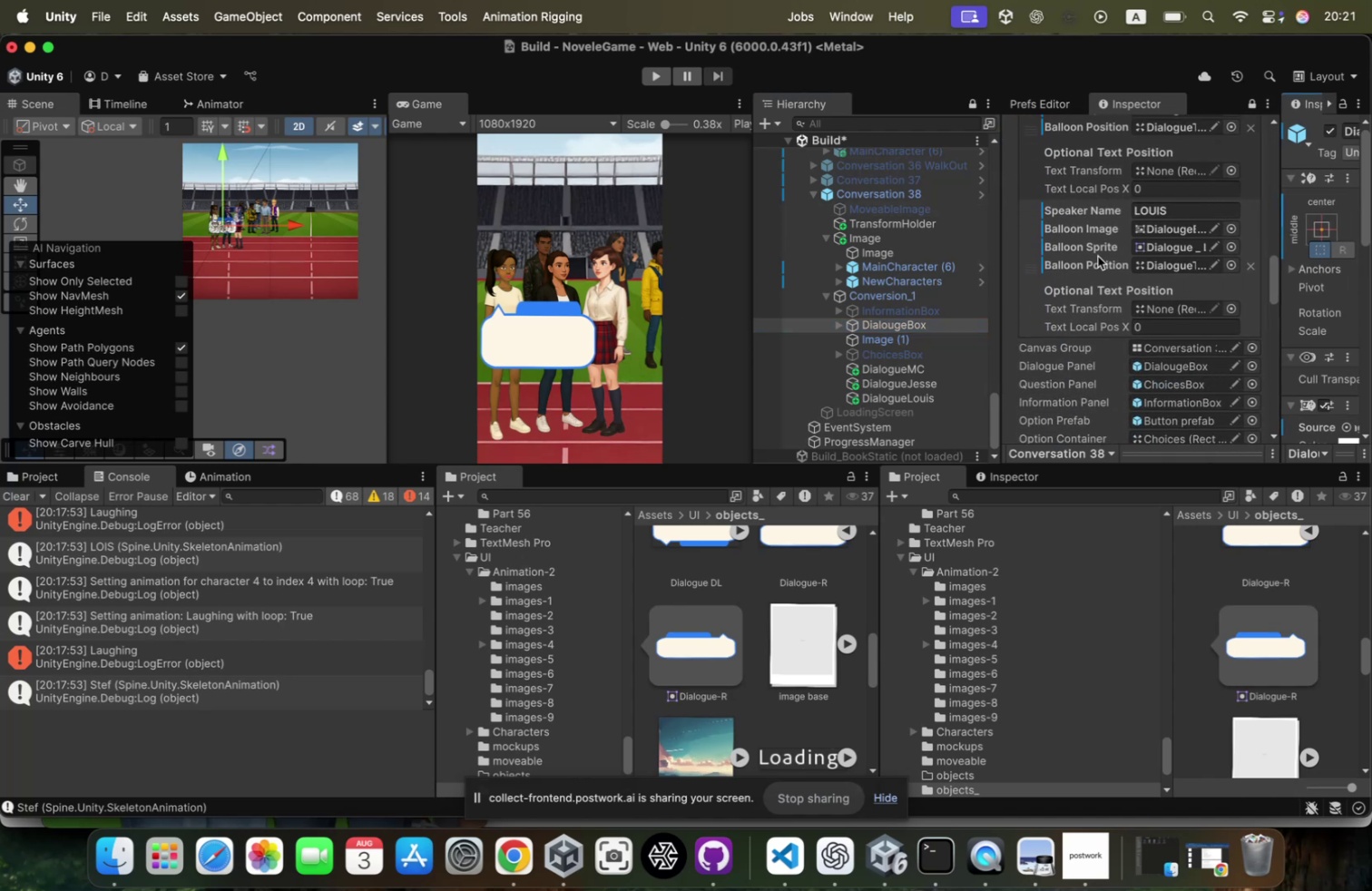 
scroll: coordinate [1092, 384], scroll_direction: up, amount: 27.0
 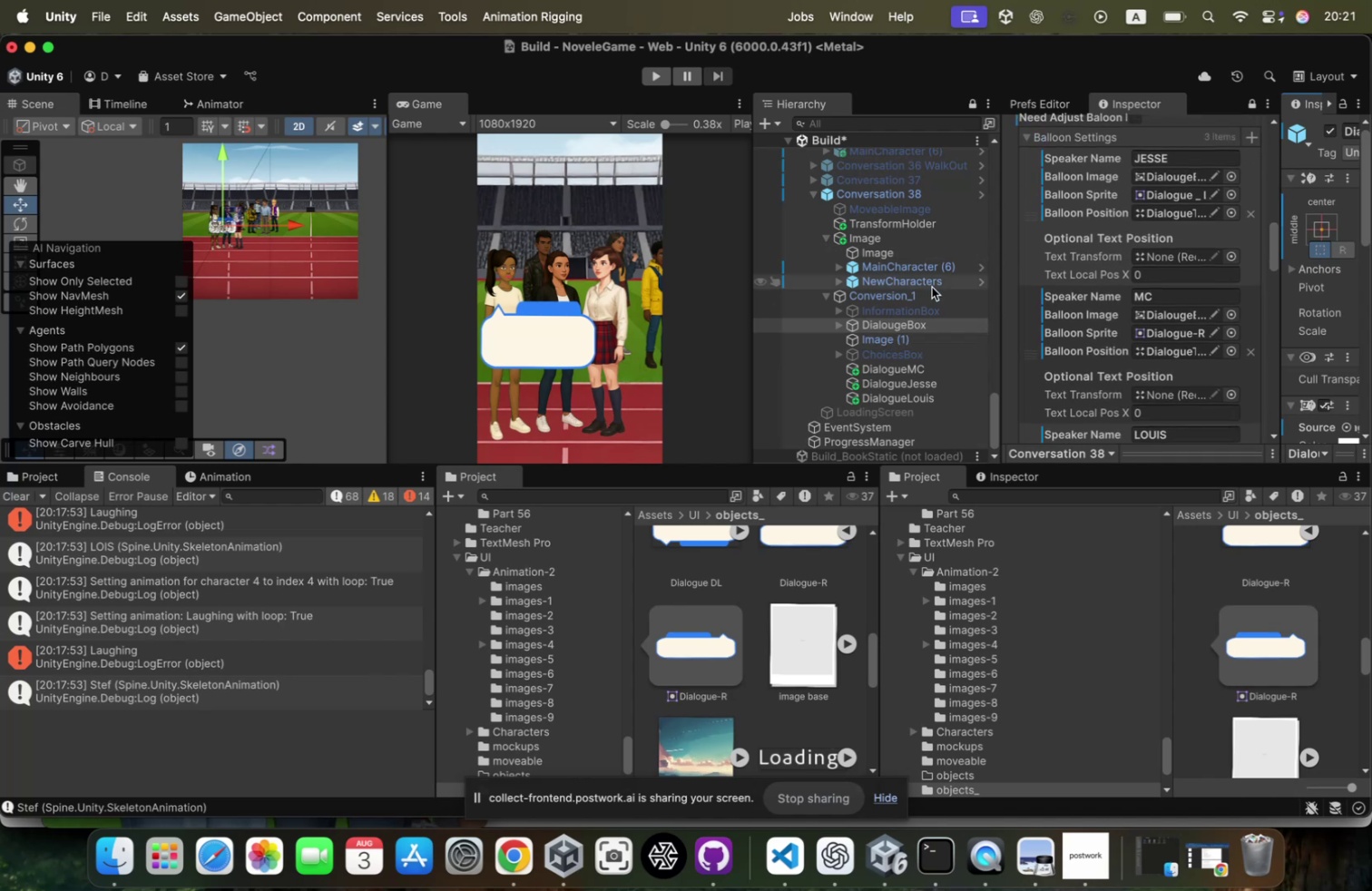 
left_click([920, 298])
 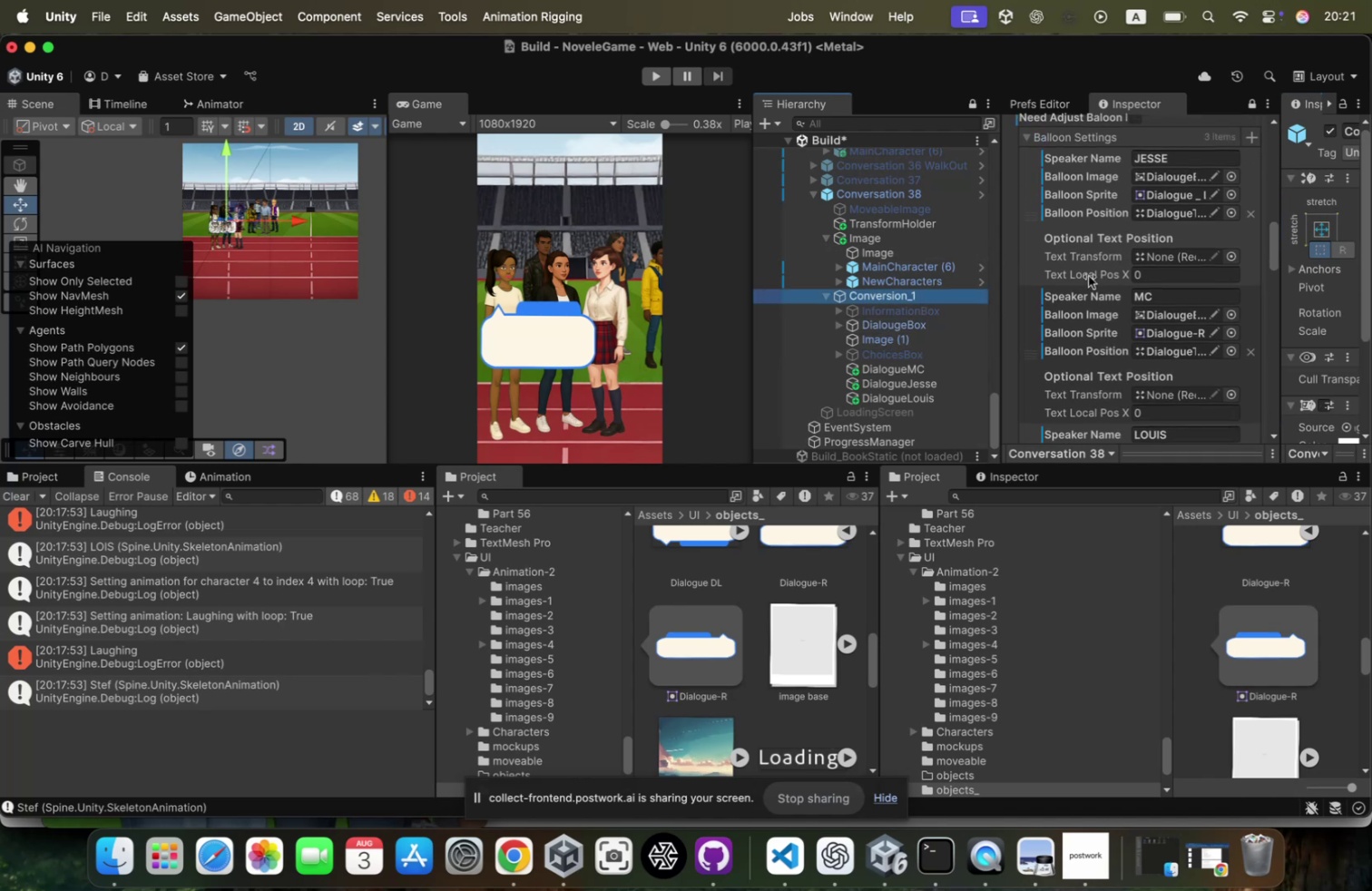 
scroll: coordinate [1154, 225], scroll_direction: up, amount: 10.0
 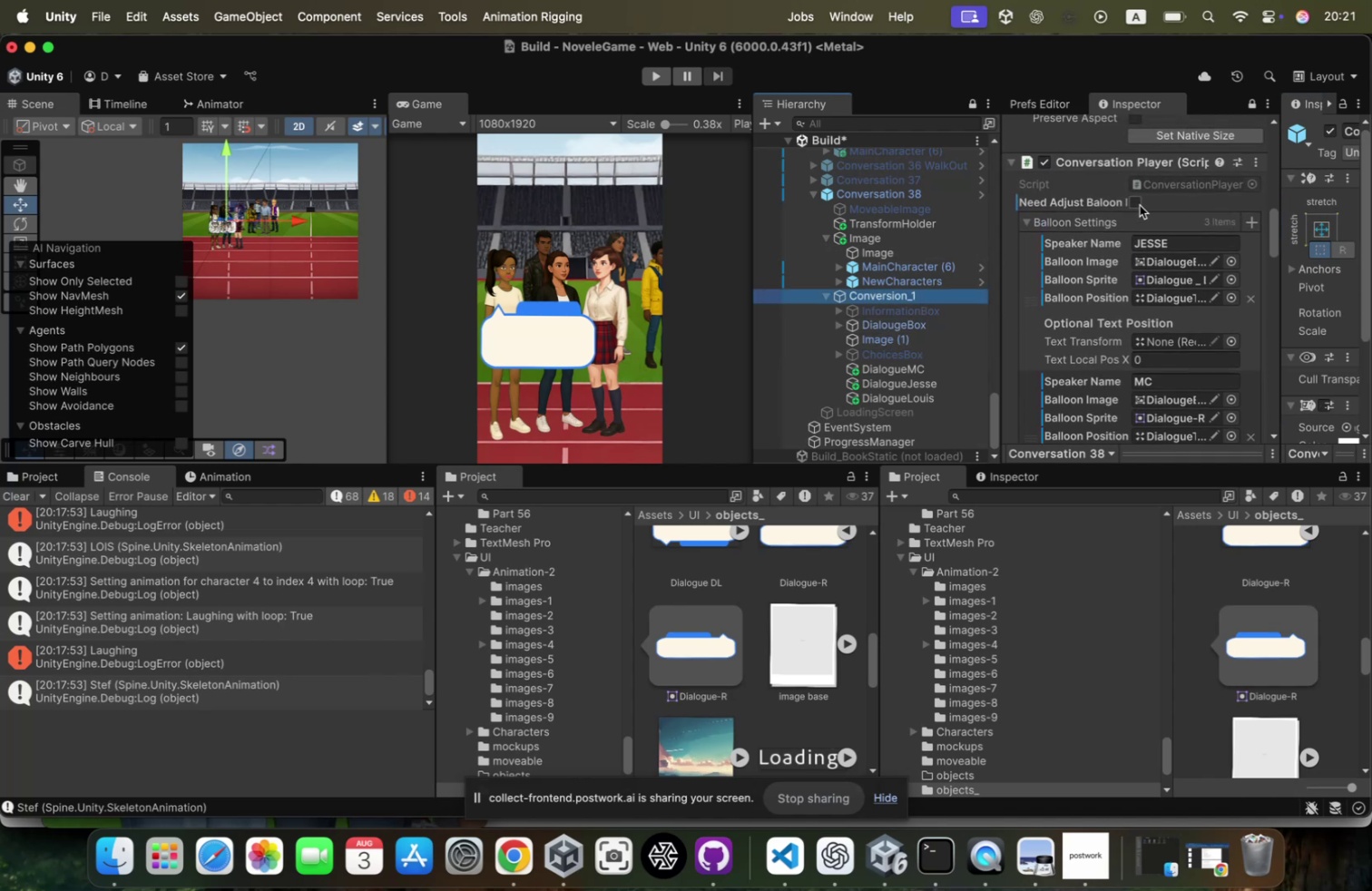 
left_click([1140, 205])
 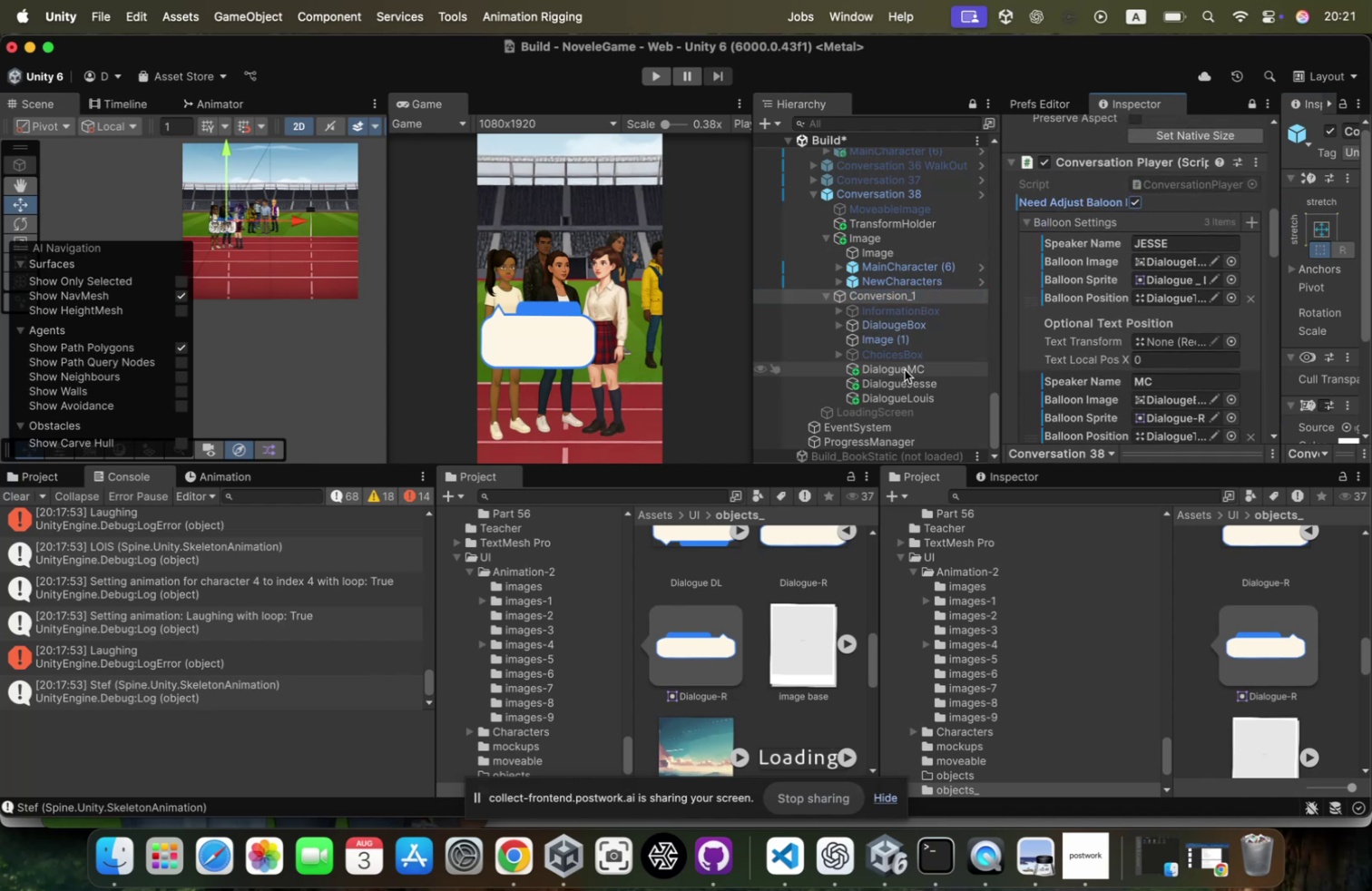 
left_click_drag(start_coordinate=[905, 377], to_coordinate=[1173, 301])
 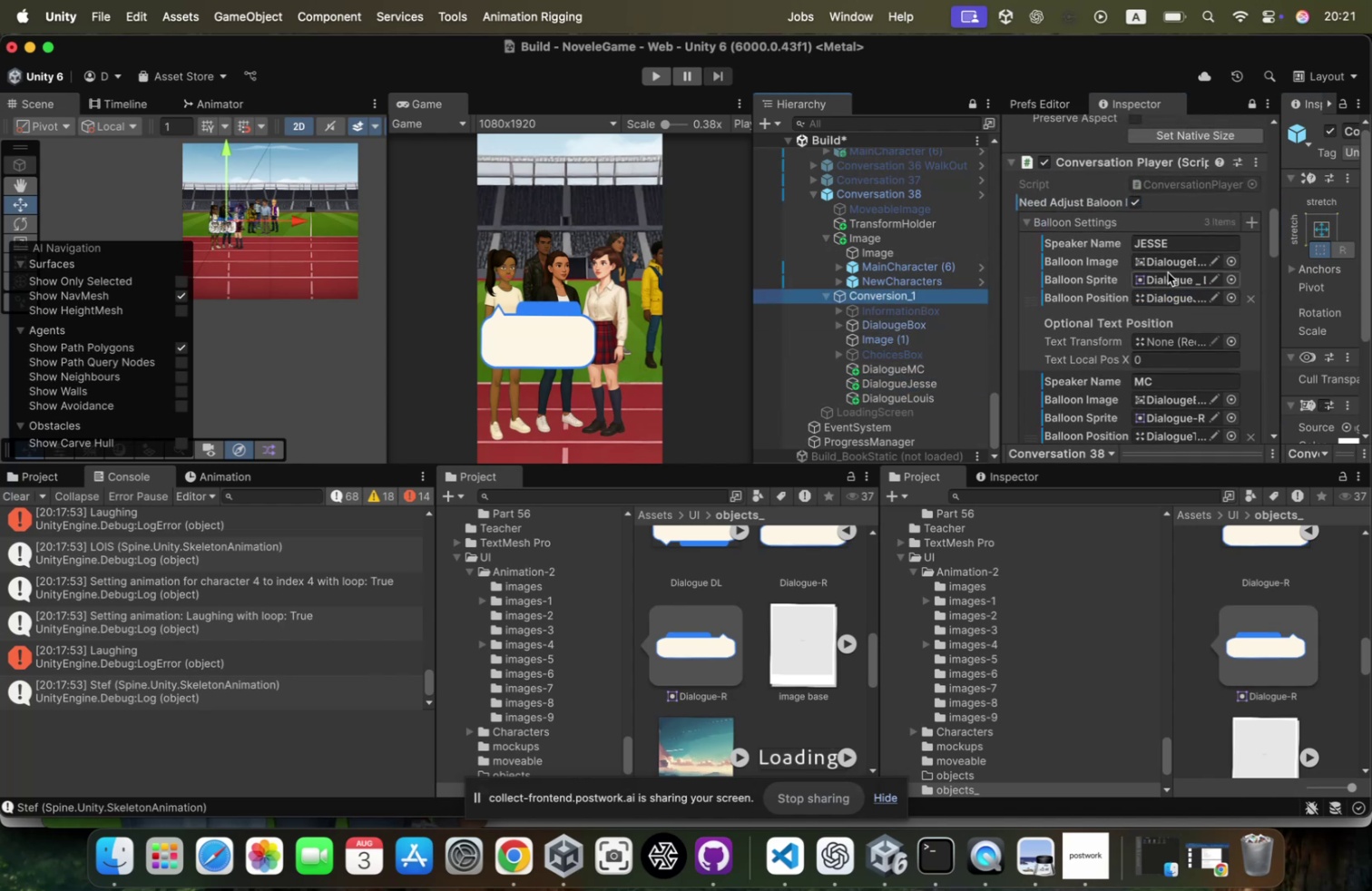 
left_click([1172, 275])
 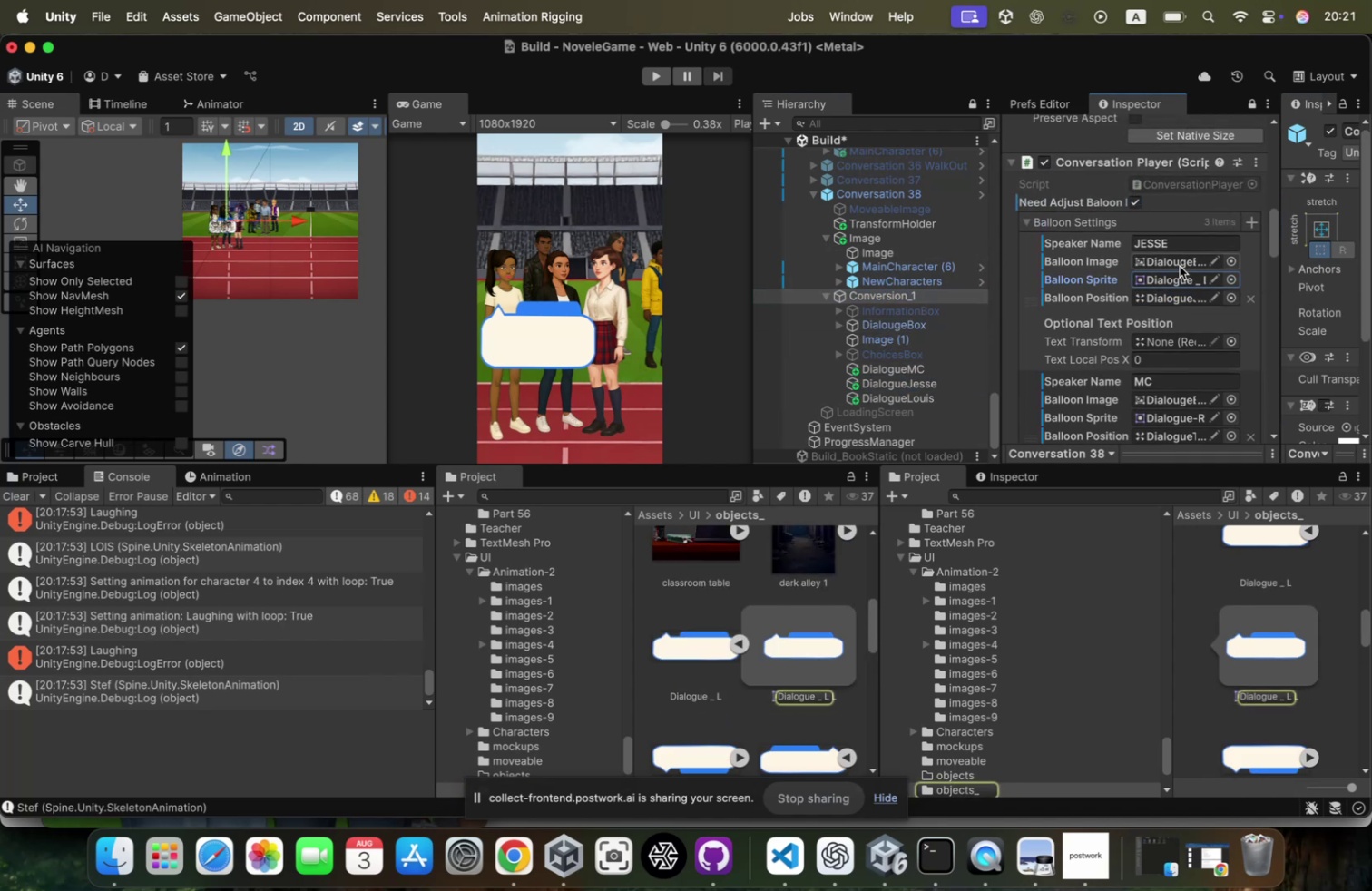 
left_click([1180, 266])
 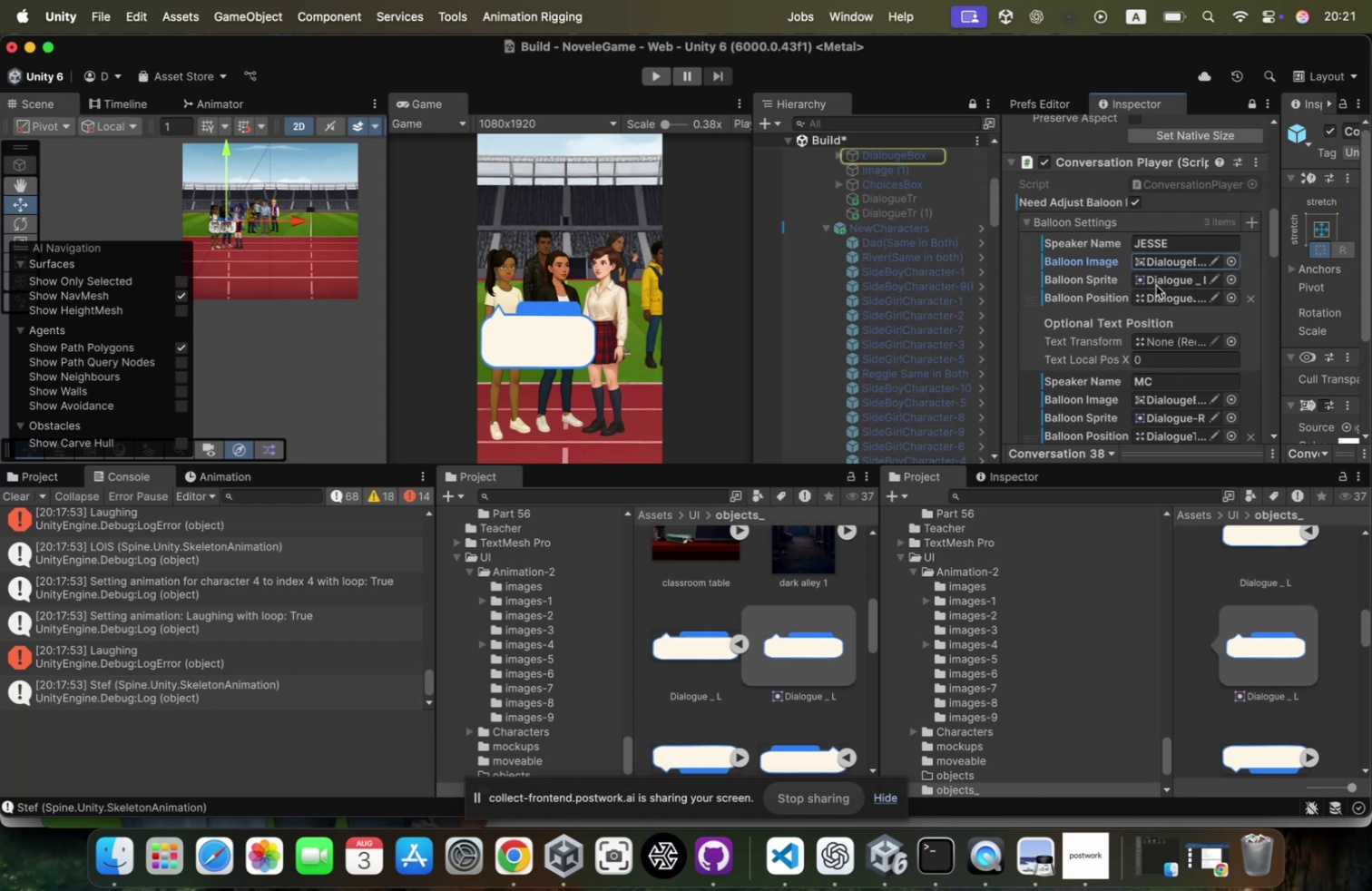 
scroll: coordinate [818, 354], scroll_direction: down, amount: 154.0
 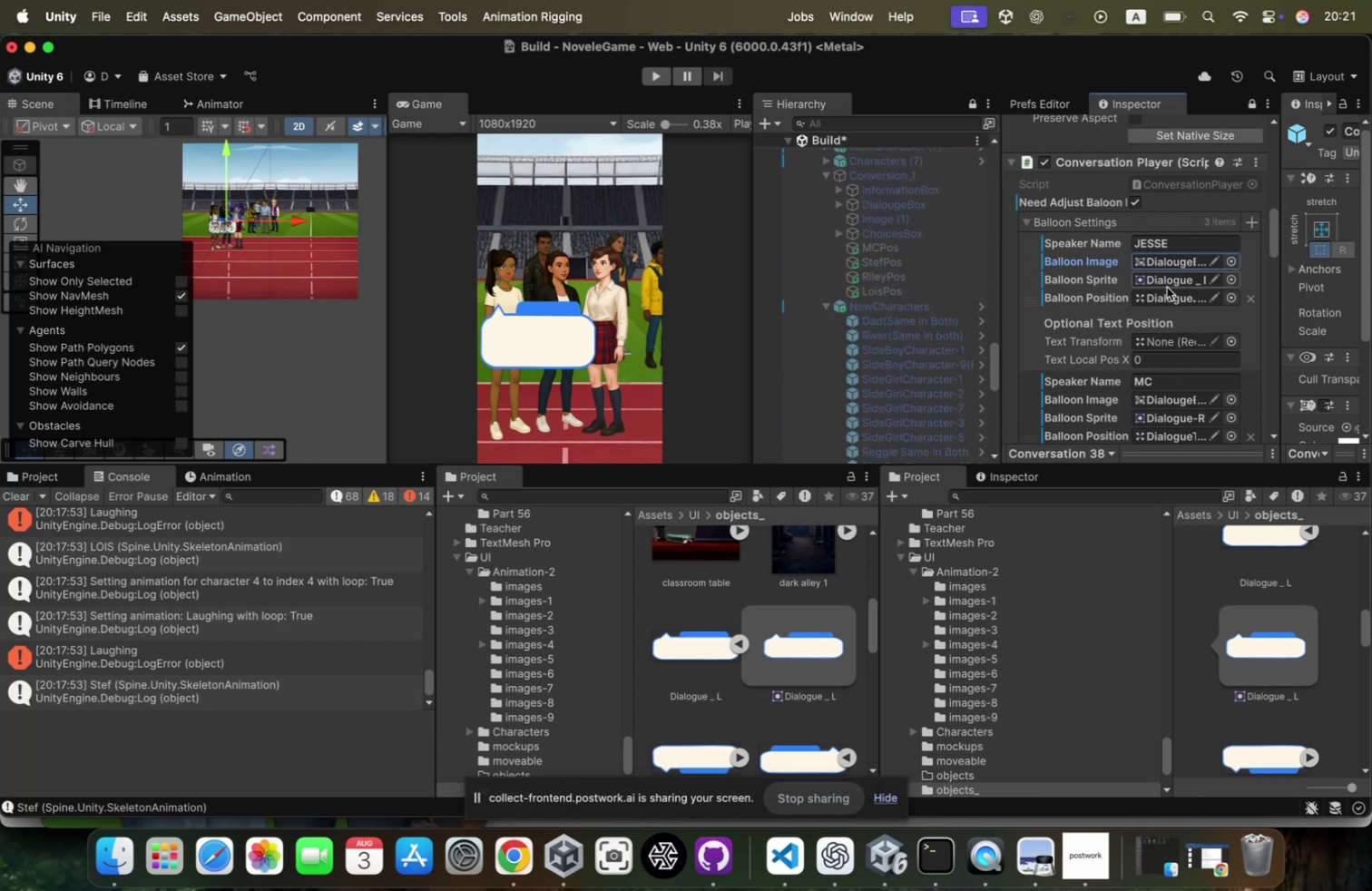 
left_click([1166, 289])
 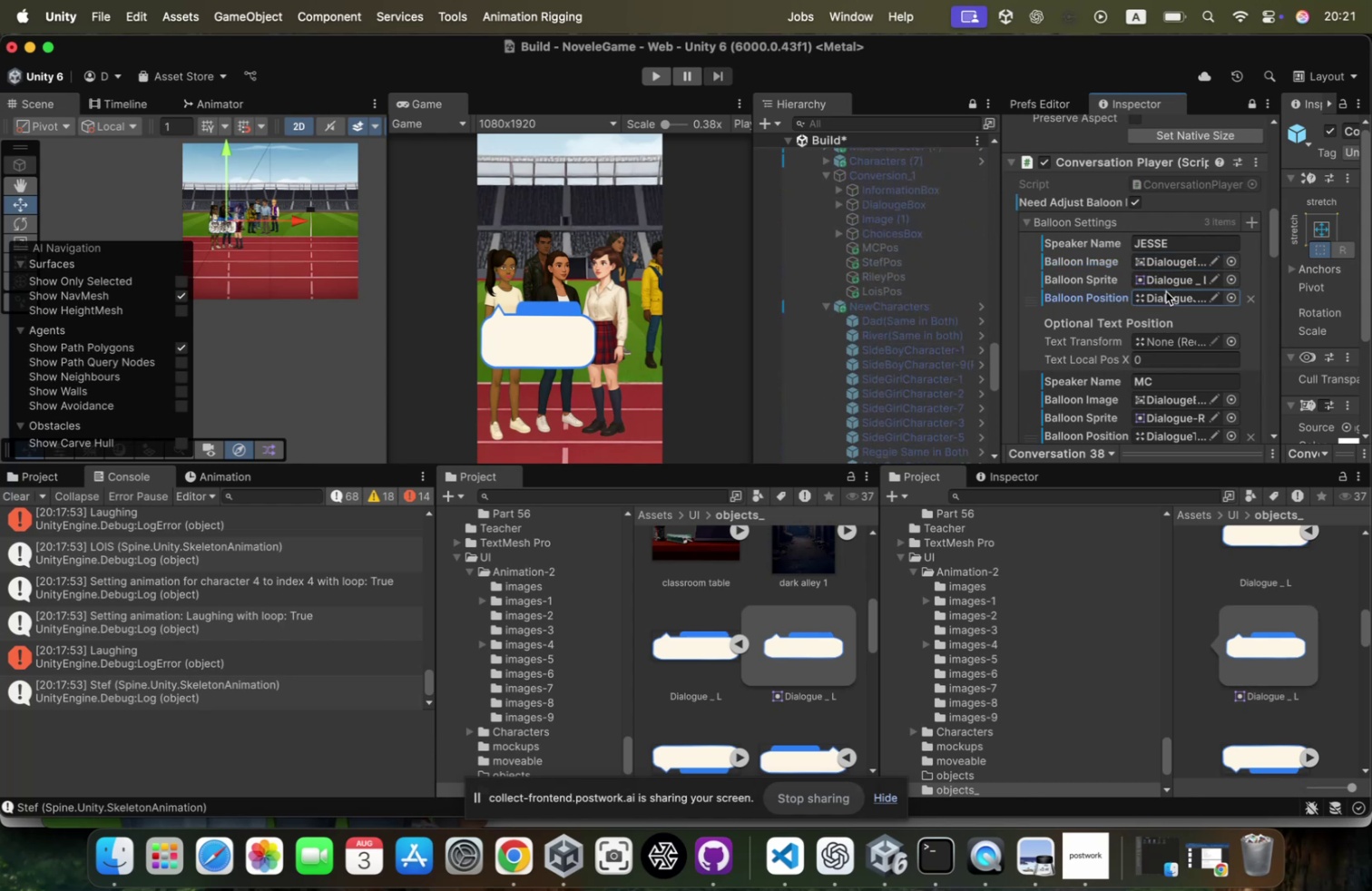 
left_click([1166, 291])
 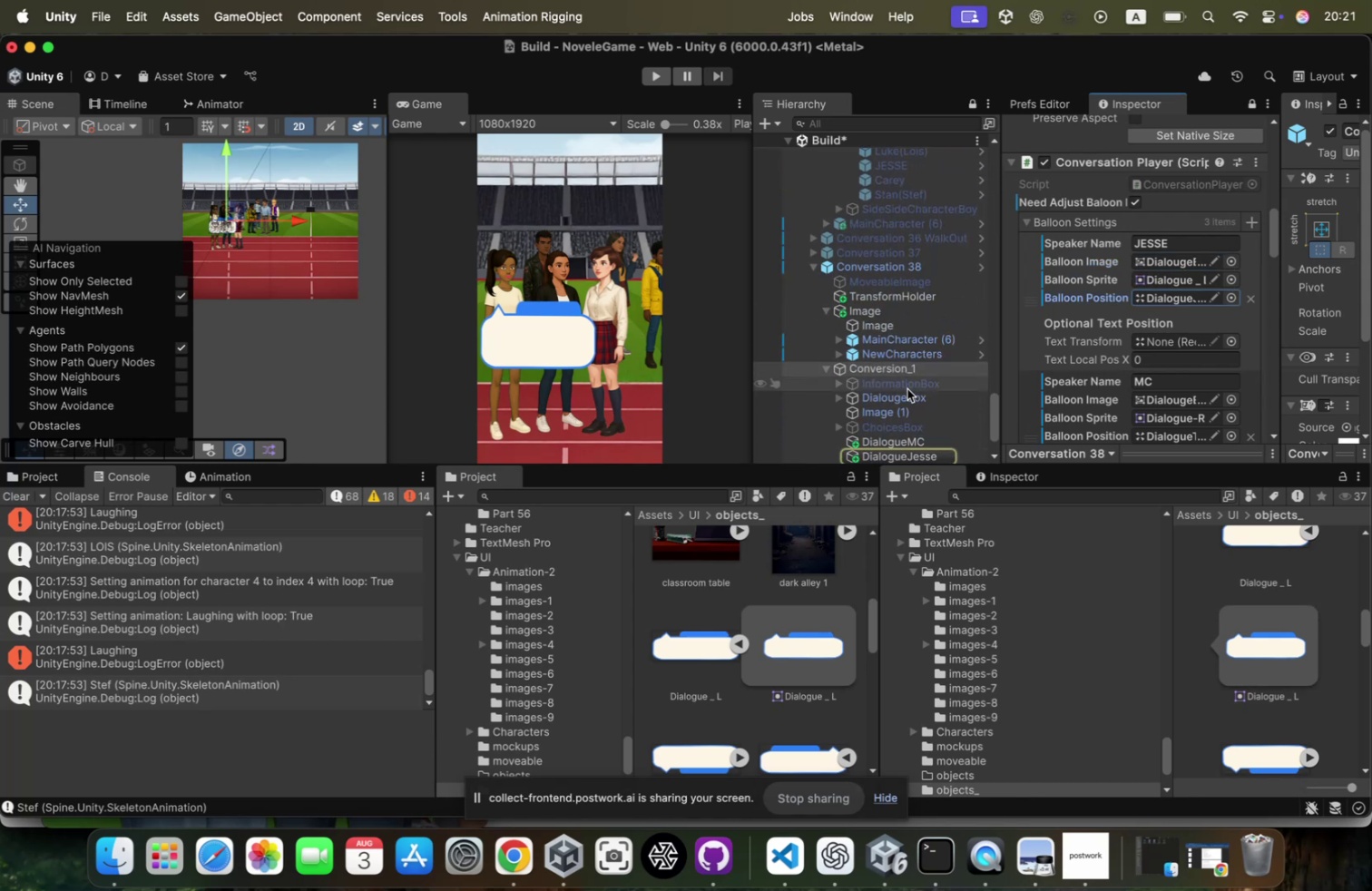 
left_click_drag(start_coordinate=[907, 396], to_coordinate=[1158, 259])
 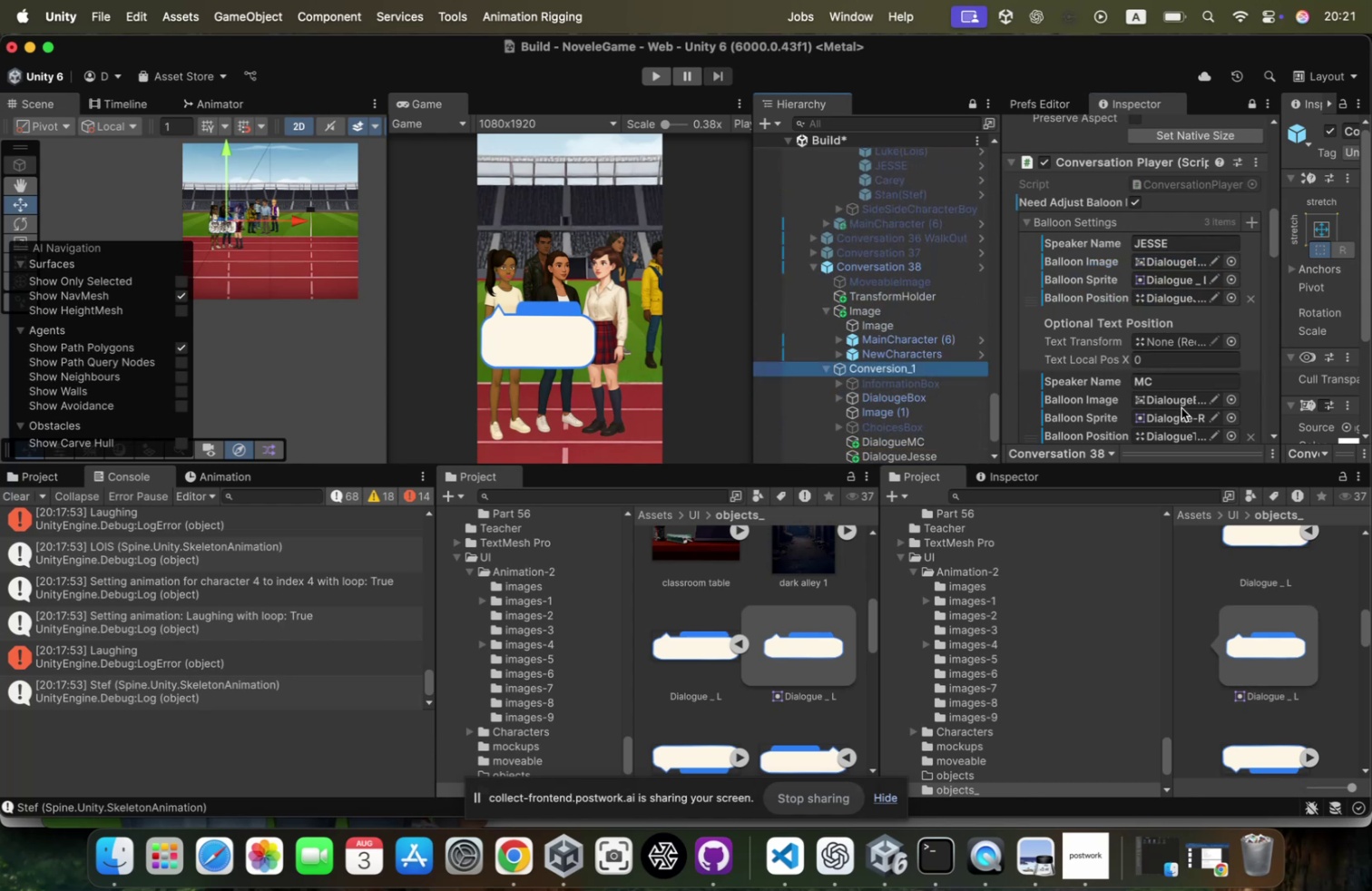 
scroll: coordinate [1193, 406], scroll_direction: down, amount: 4.0
 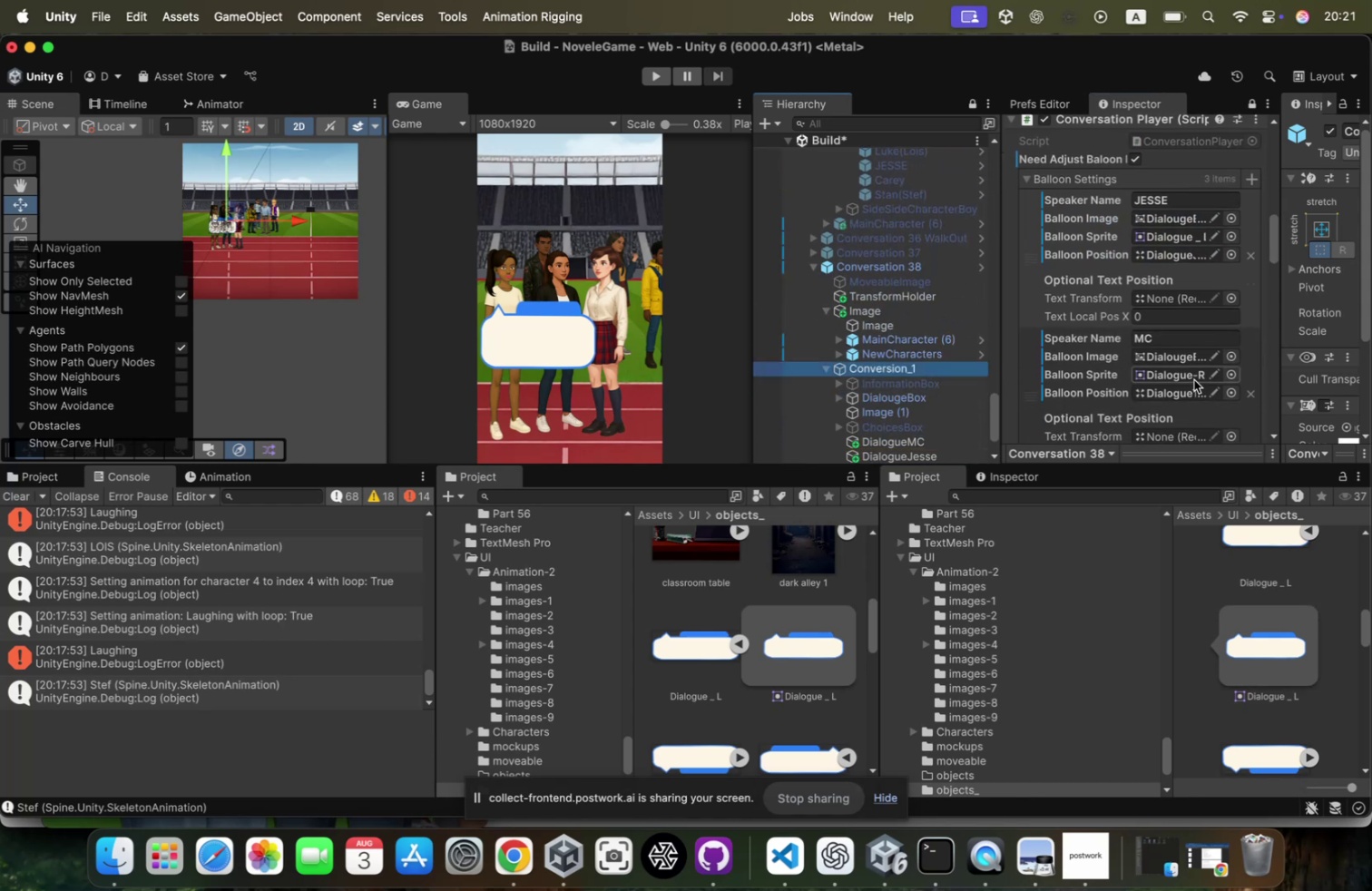 
left_click([1194, 378])
 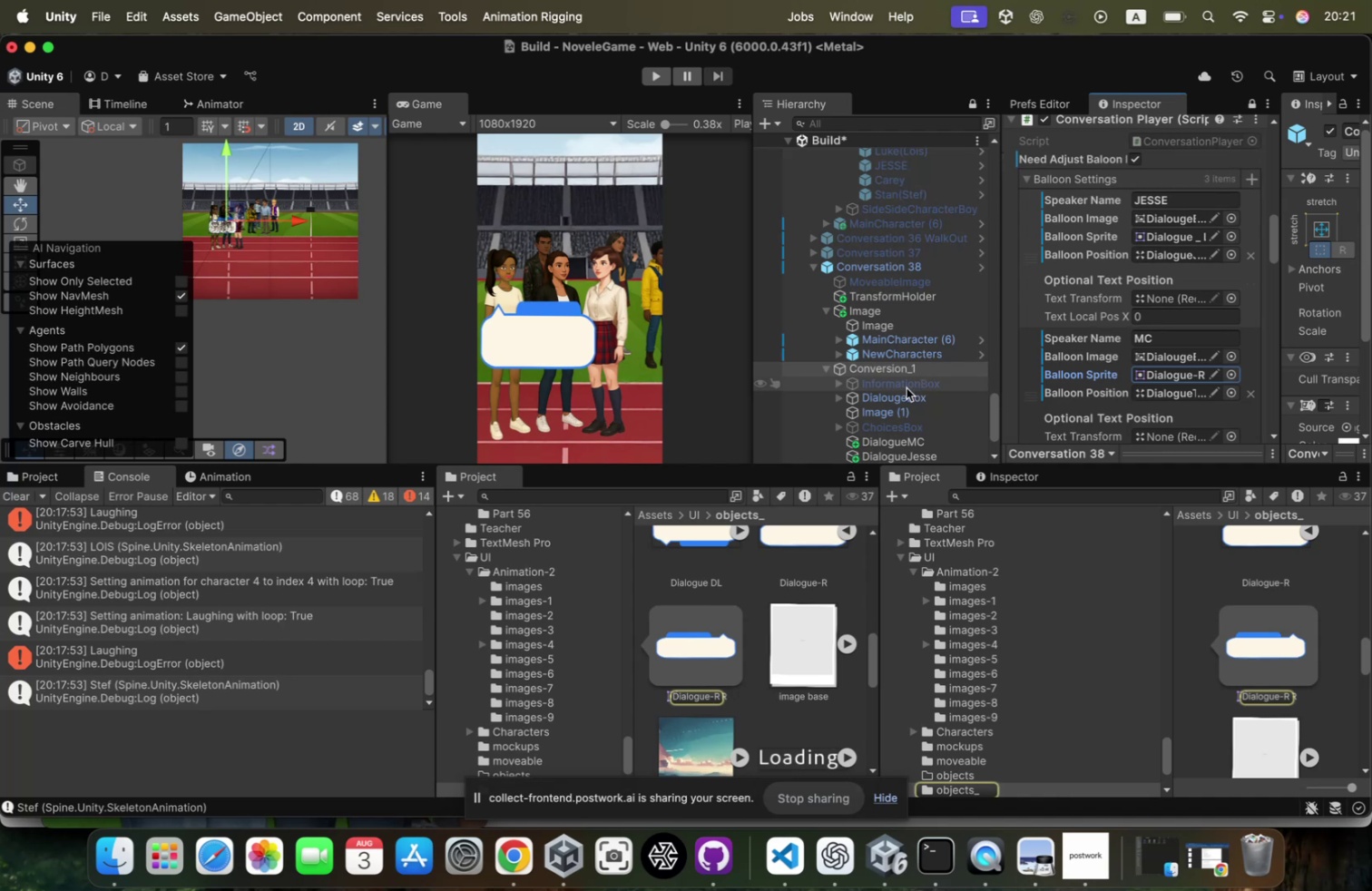 
left_click_drag(start_coordinate=[909, 399], to_coordinate=[1160, 358])
 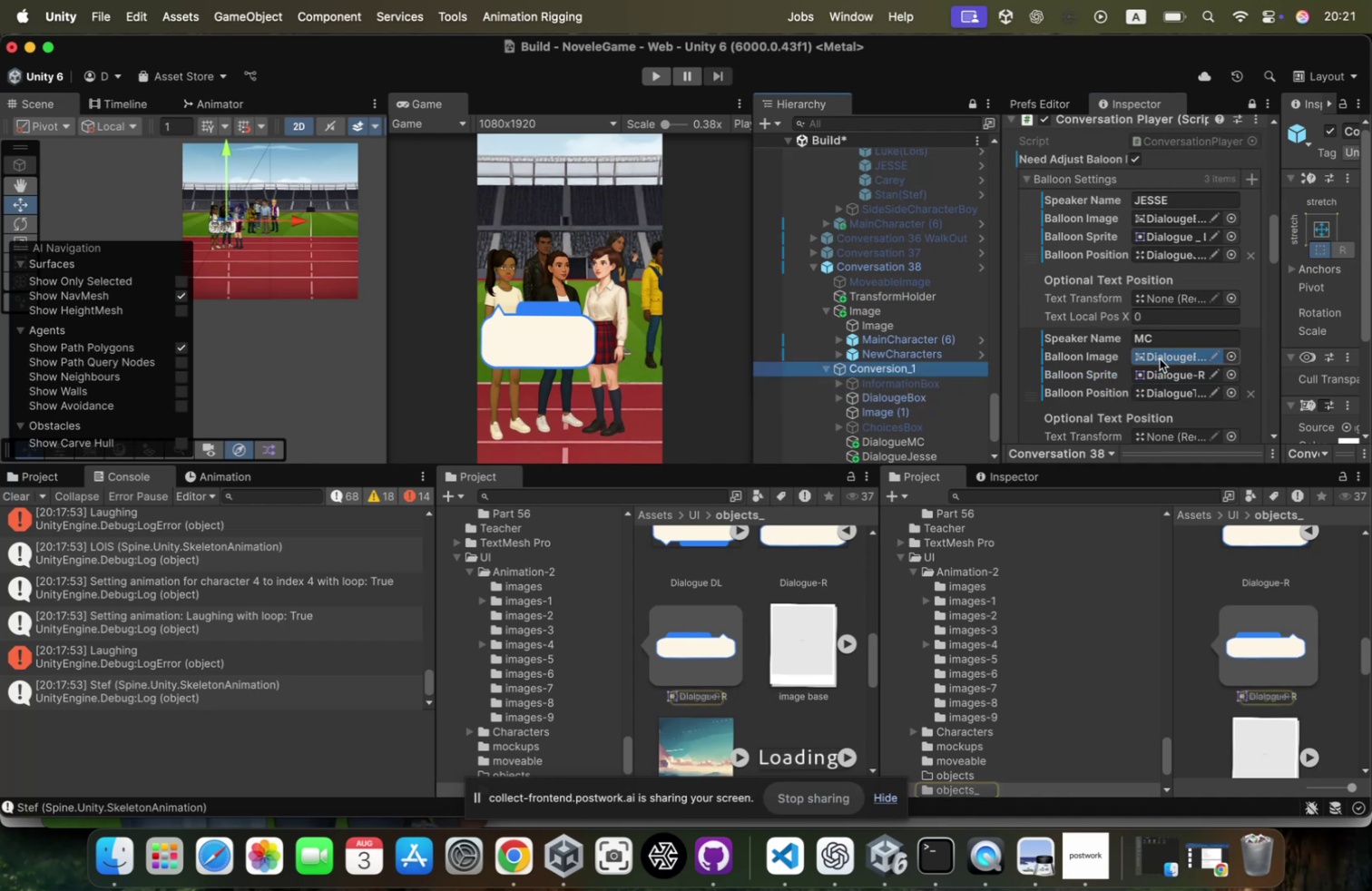 
scroll: coordinate [1160, 358], scroll_direction: down, amount: 17.0
 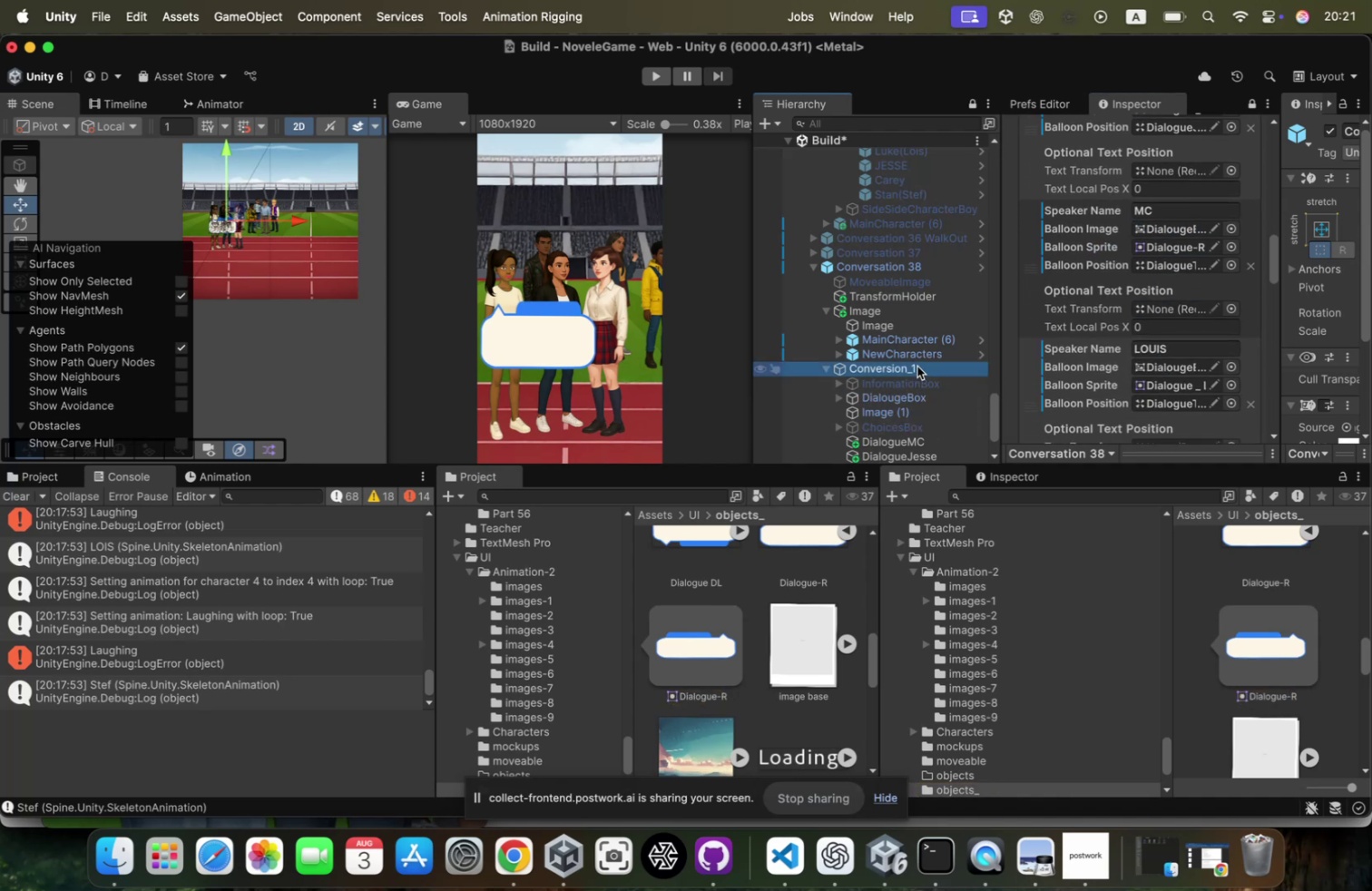 
left_click_drag(start_coordinate=[911, 397], to_coordinate=[1186, 370])
 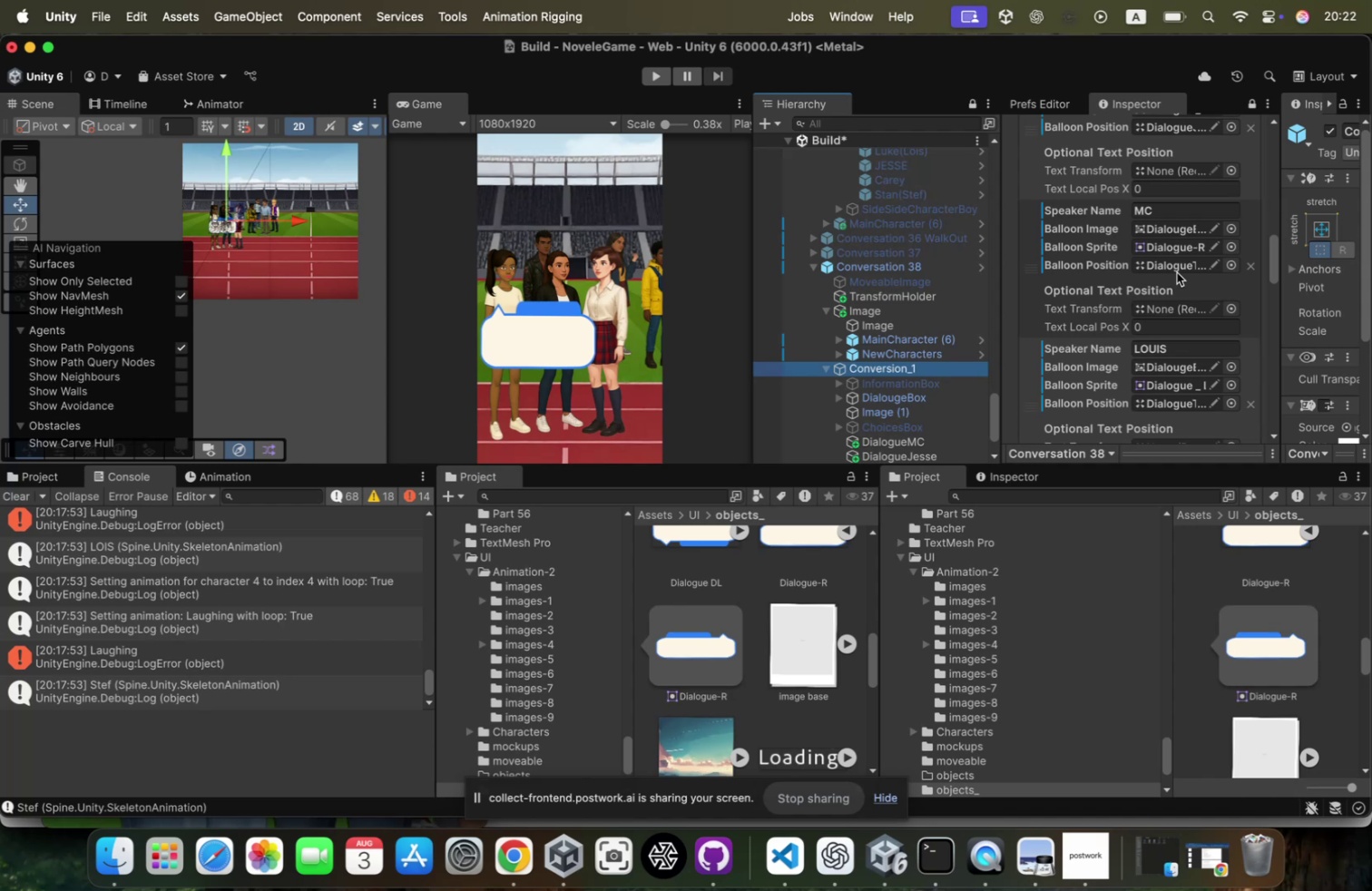 
wait(38.72)
 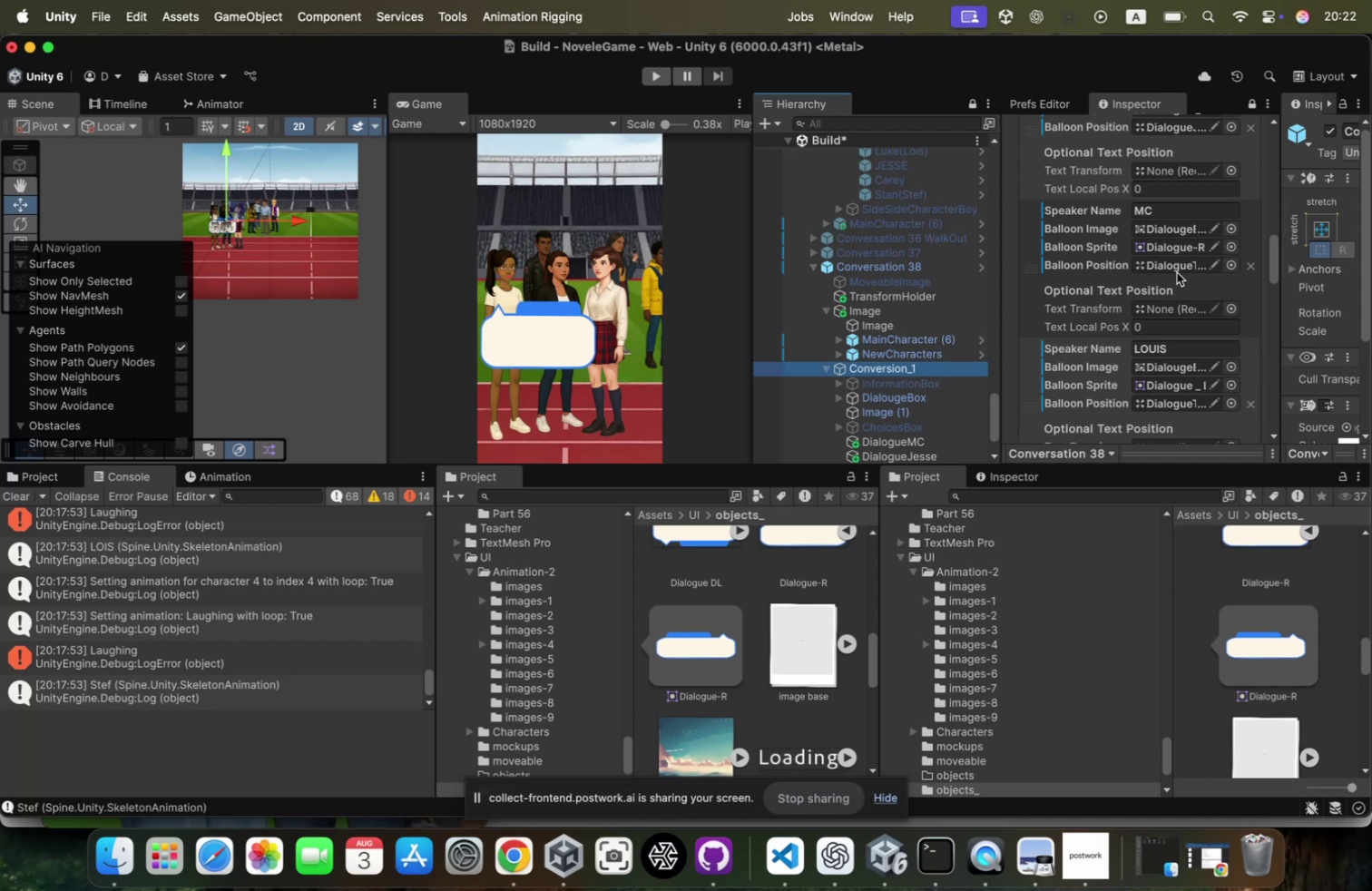 
scroll: coordinate [1171, 314], scroll_direction: down, amount: 12.0
 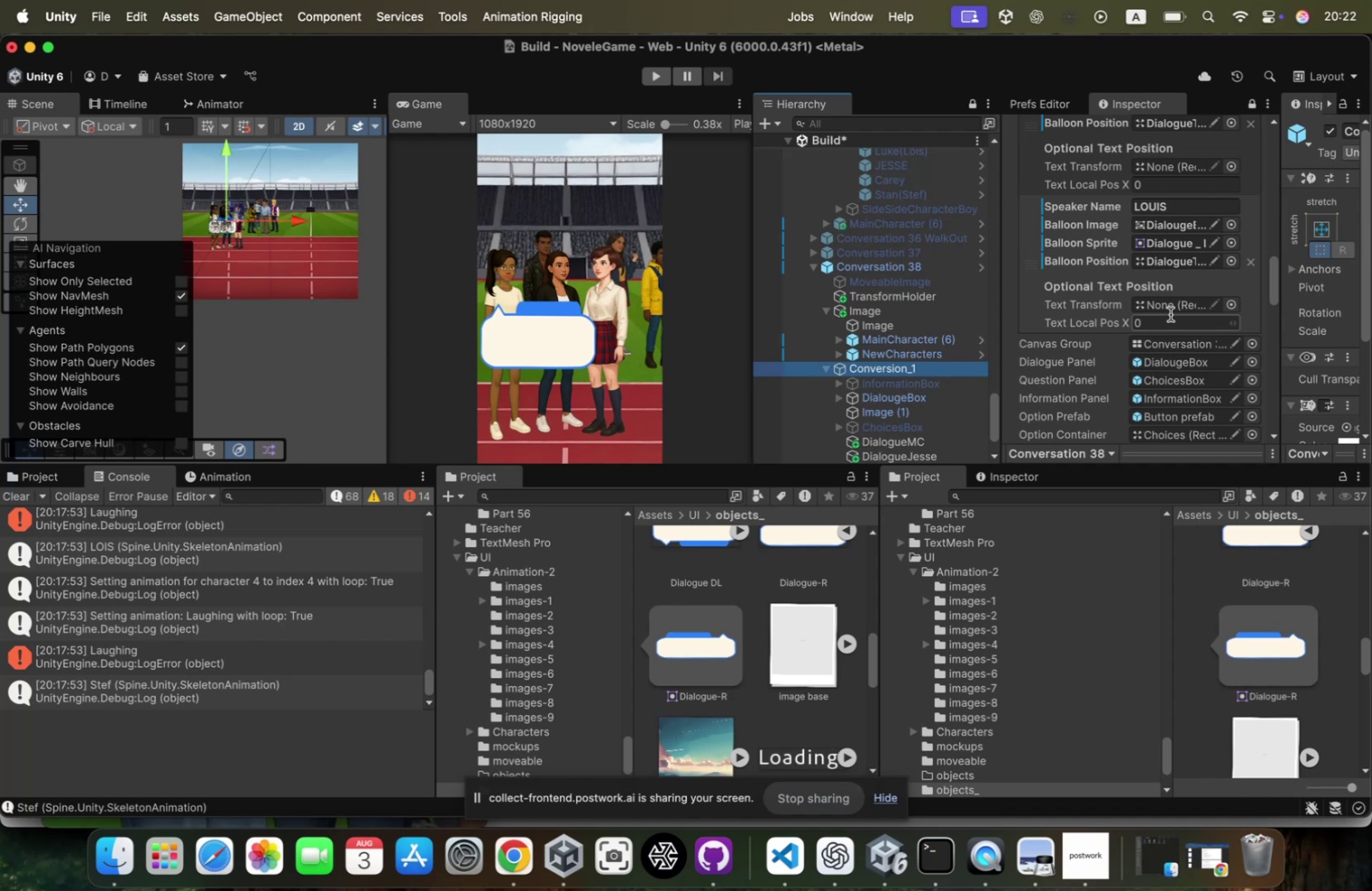 
wait(12.44)
 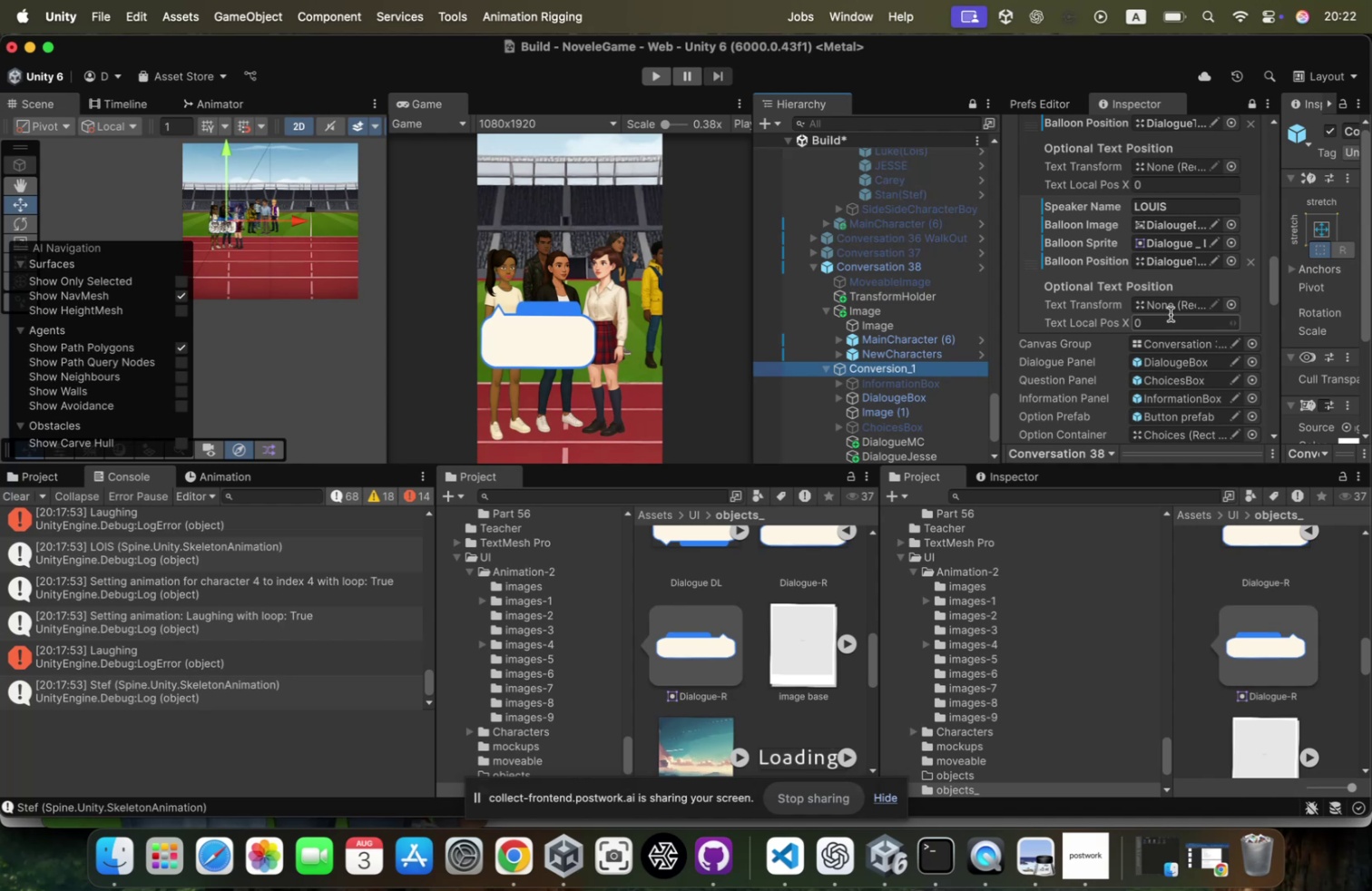 
scroll: coordinate [1248, 310], scroll_direction: up, amount: 5.0
 